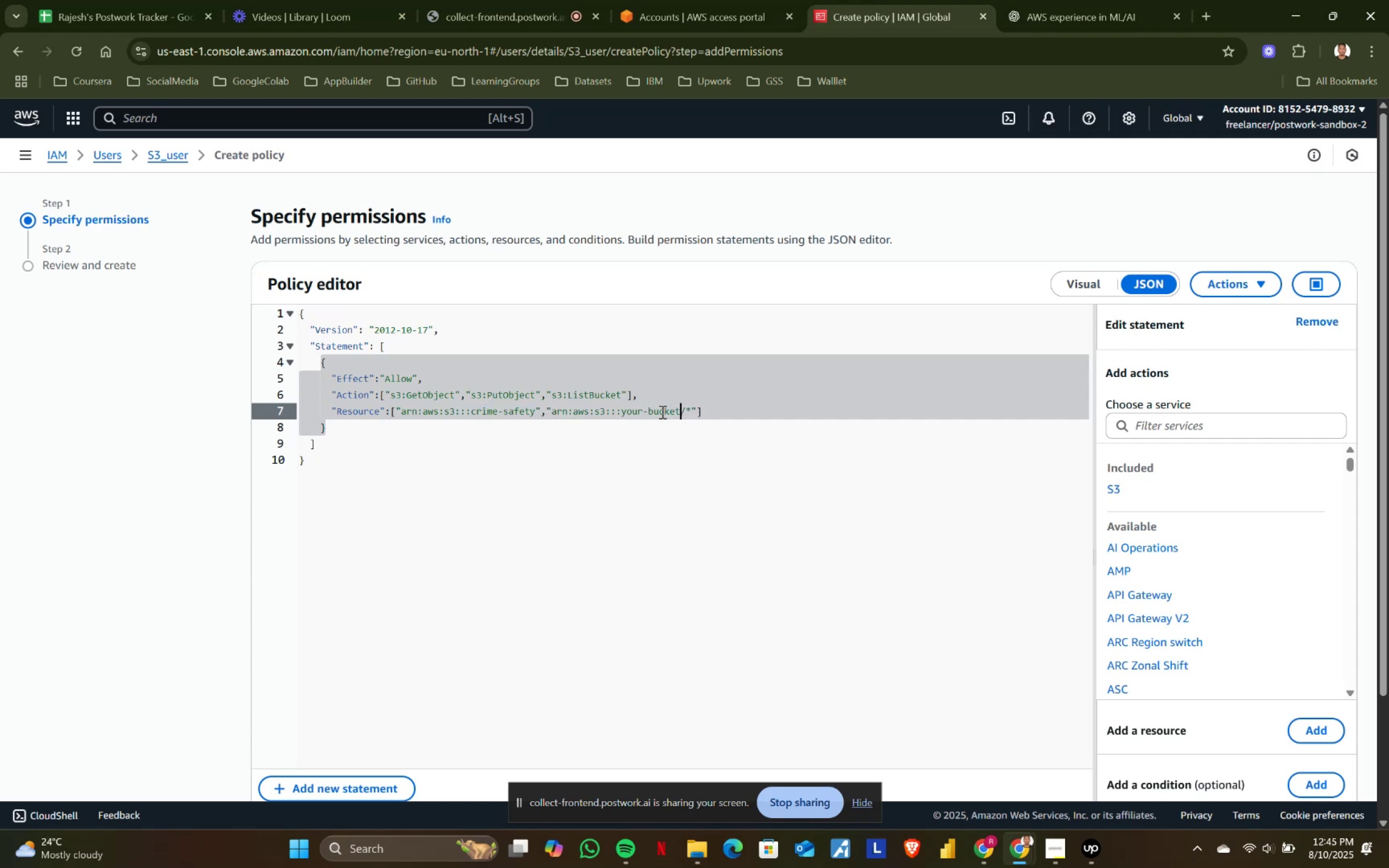 
hold_key(key=ShiftLeft, duration=0.6)
left_click([622, 410])
 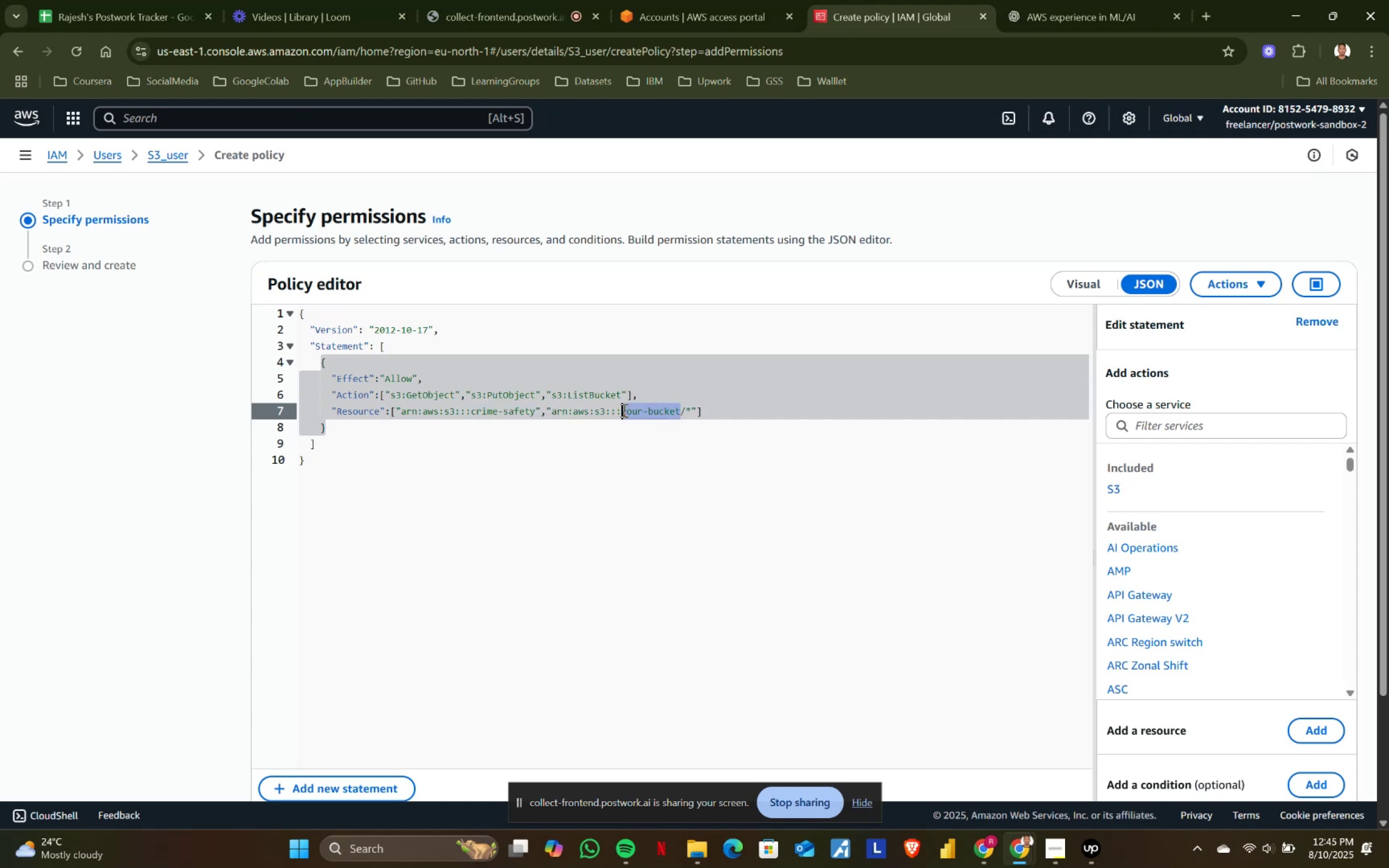 
key(Control+ControlLeft)
 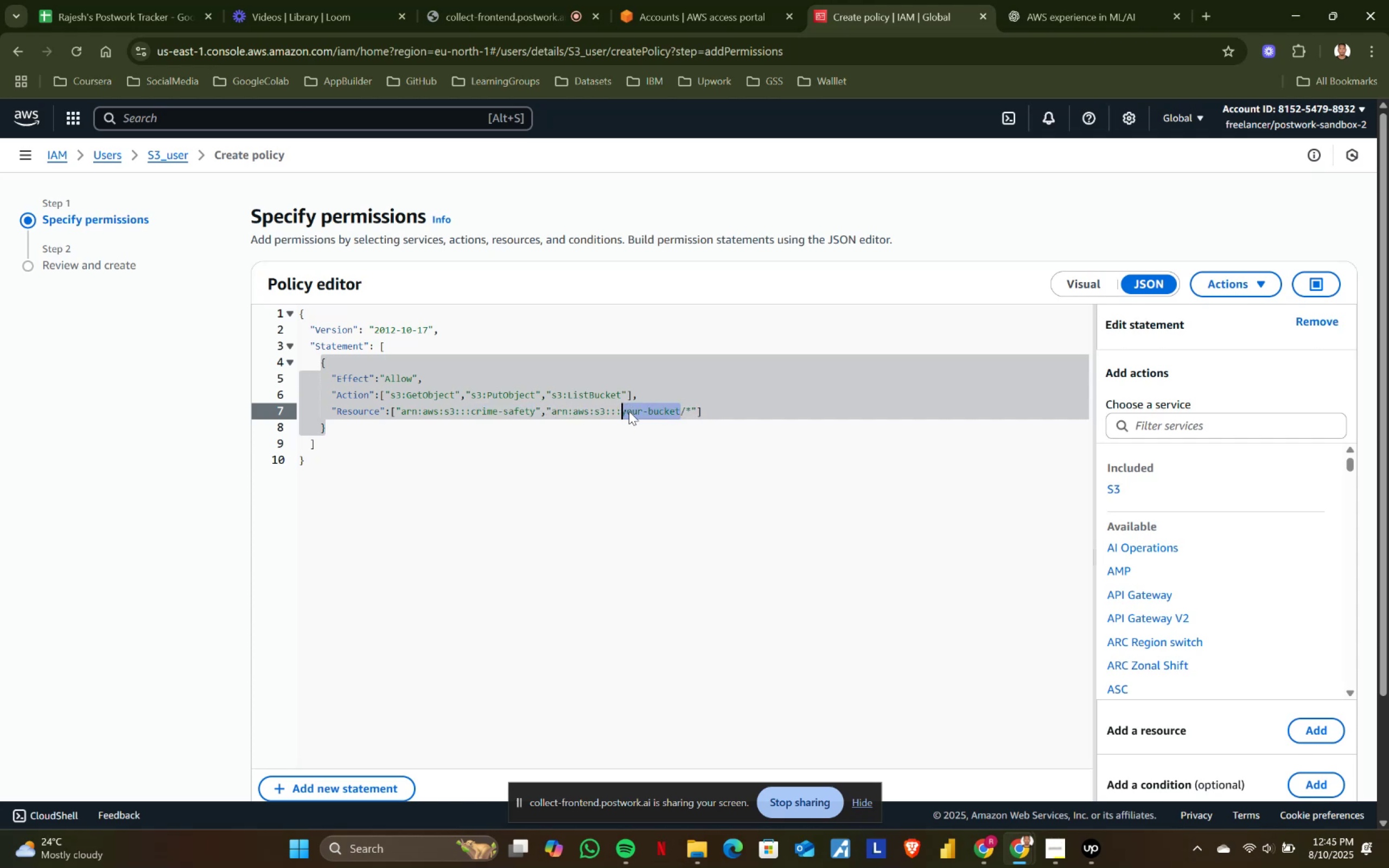 
key(Control+V)
 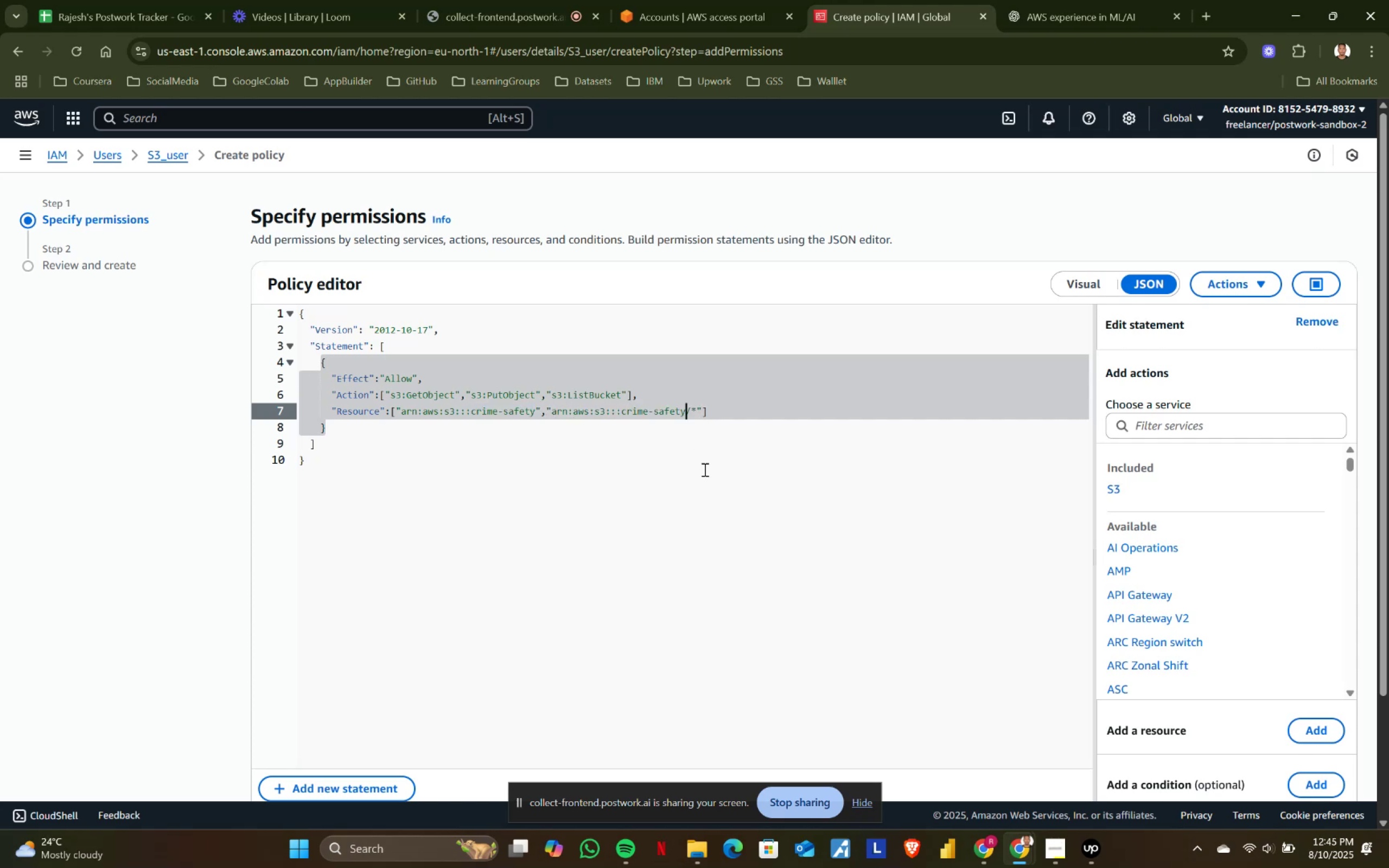 
left_click([704, 469])
 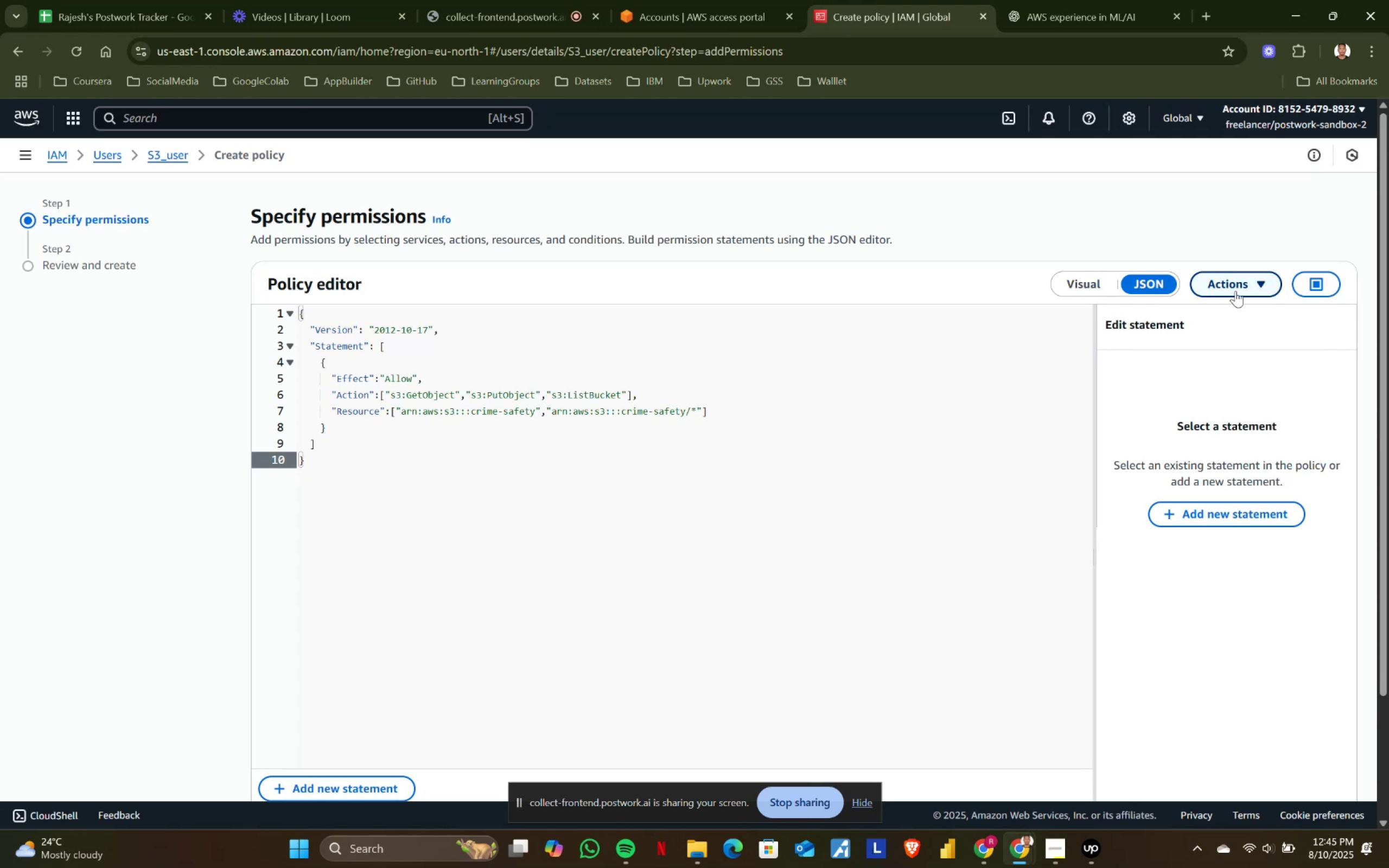 
scroll: coordinate [1199, 627], scroll_direction: down, amount: 6.0
 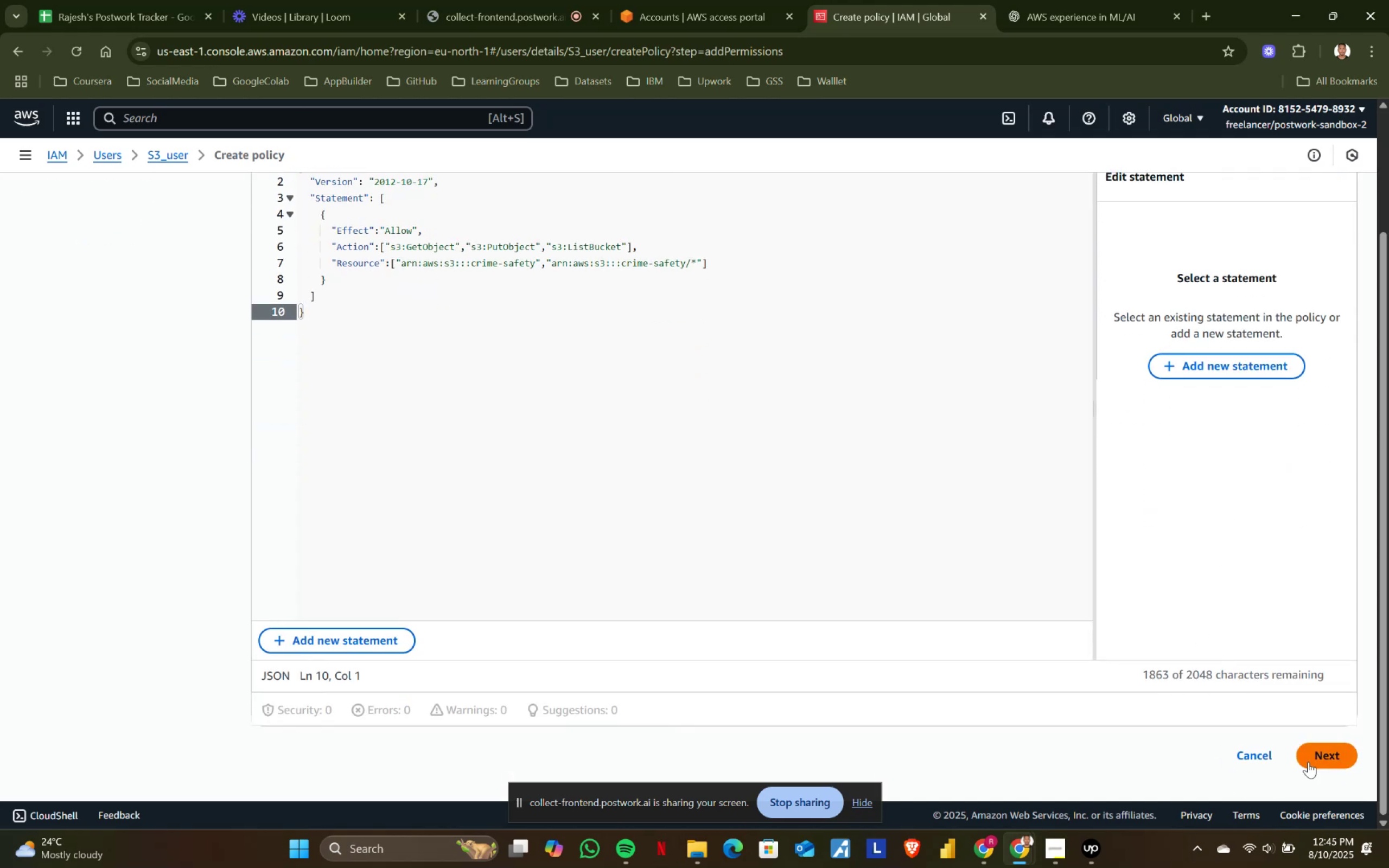 
left_click([1318, 756])
 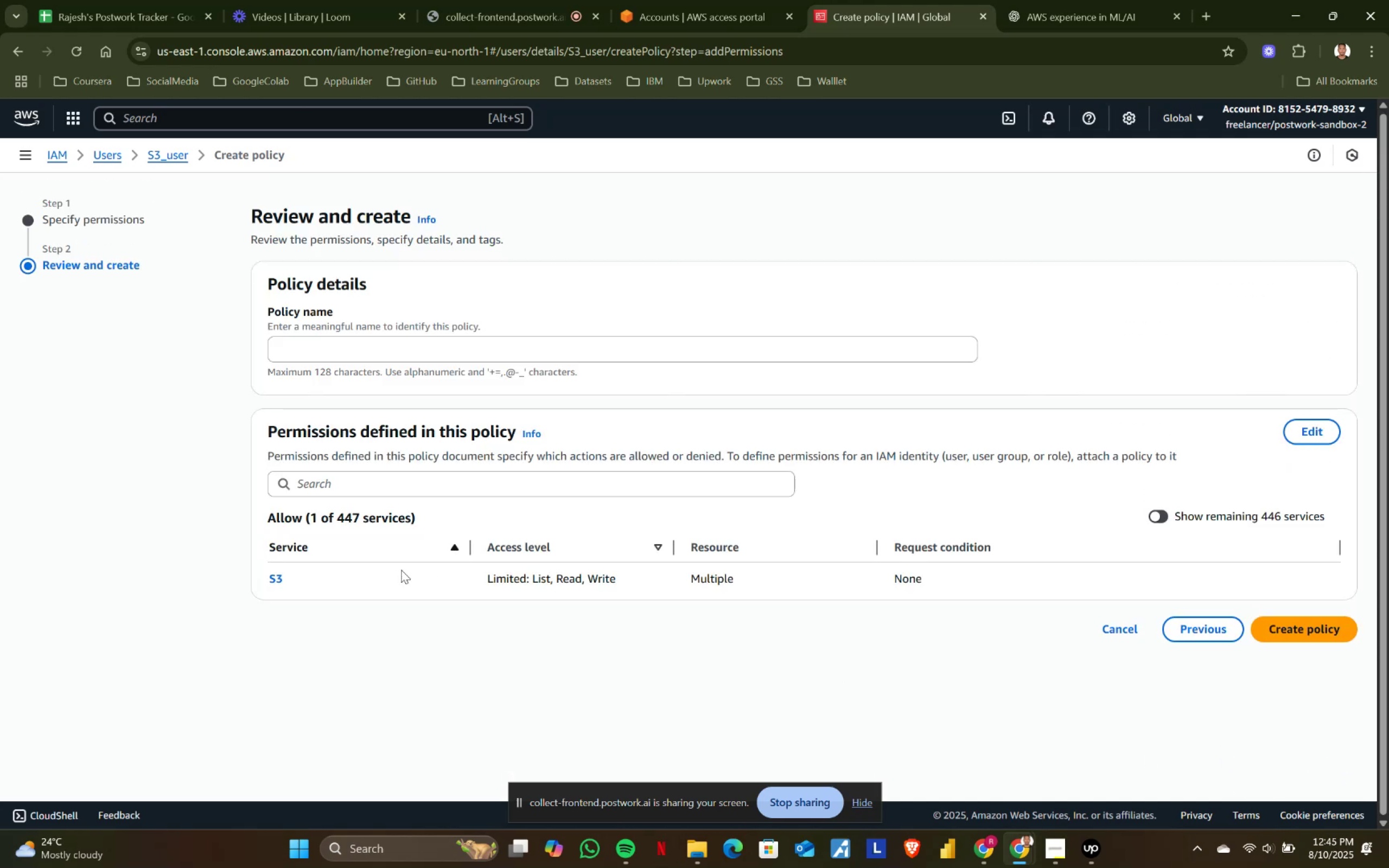 
left_click([1296, 620])
 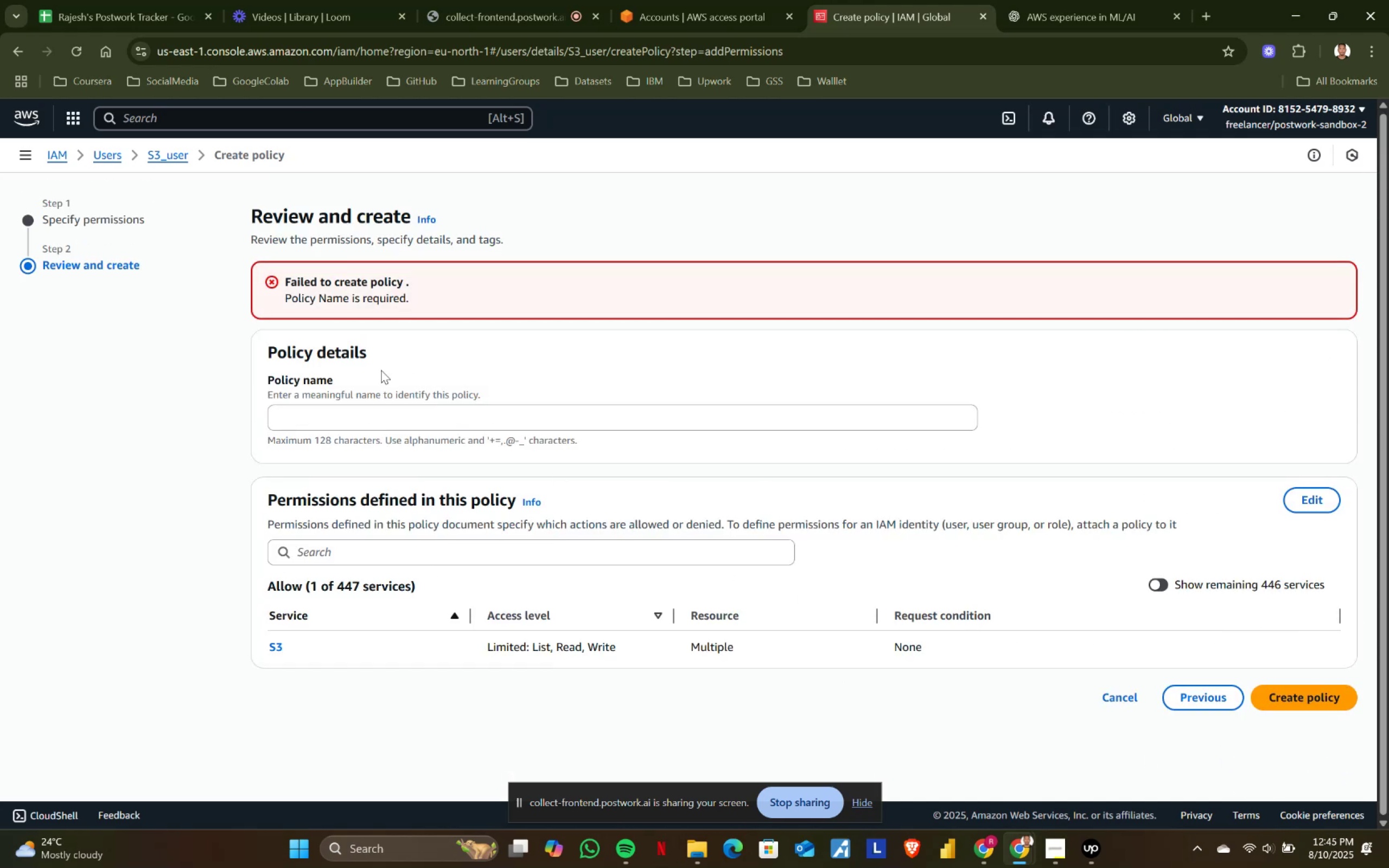 
left_click([304, 414])
 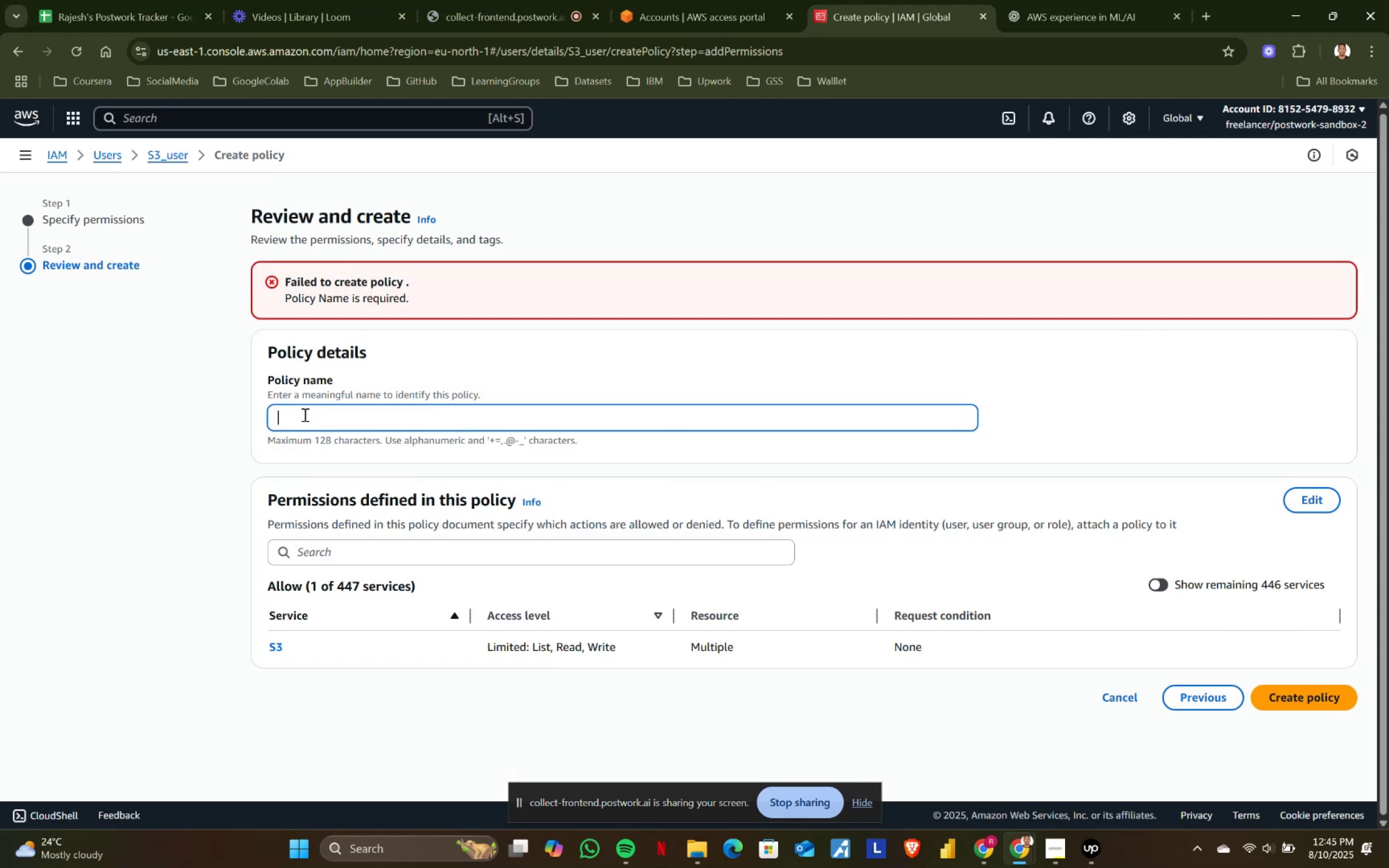 
type(crime-safety-policy)
 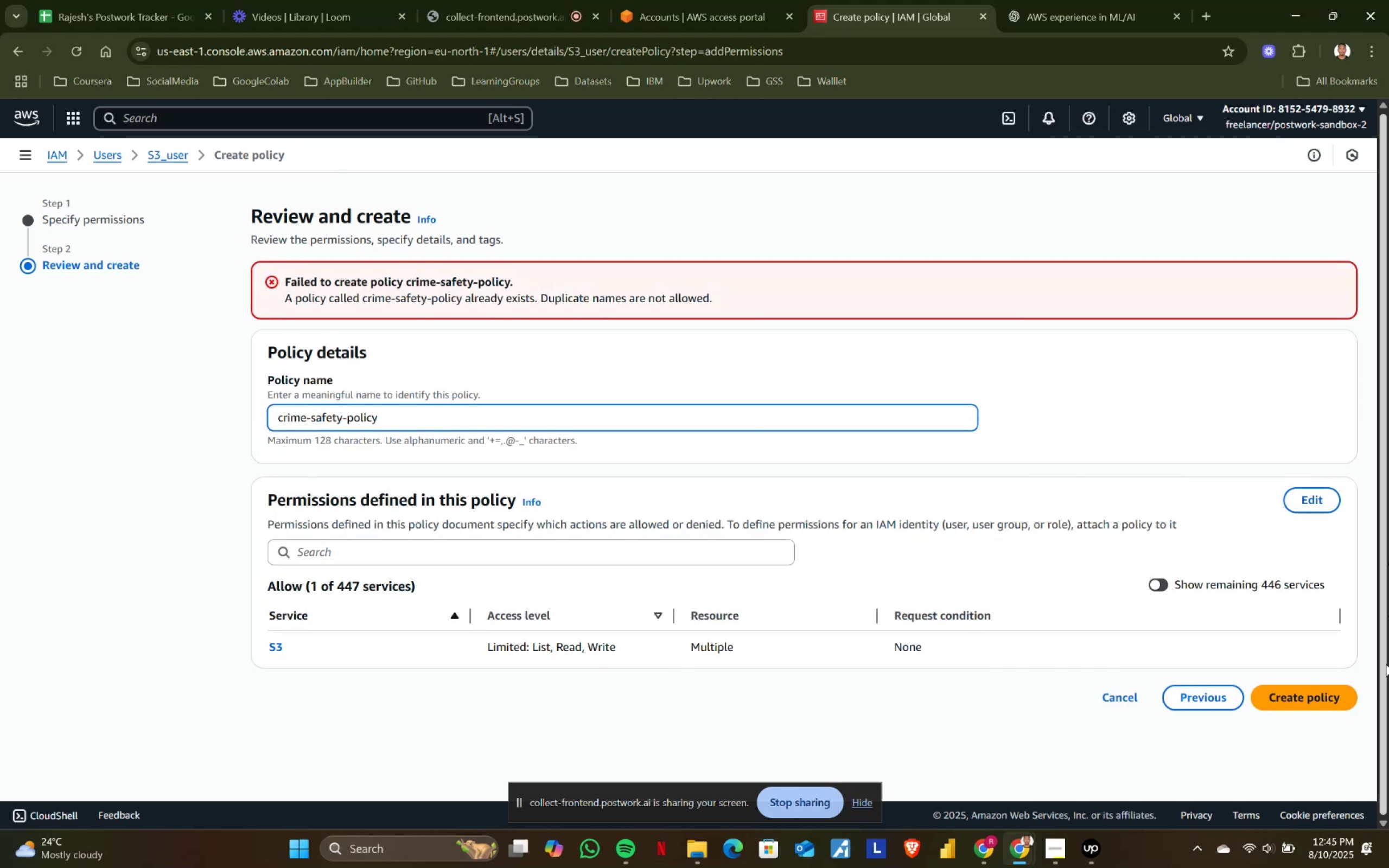 
left_click([1325, 690])
 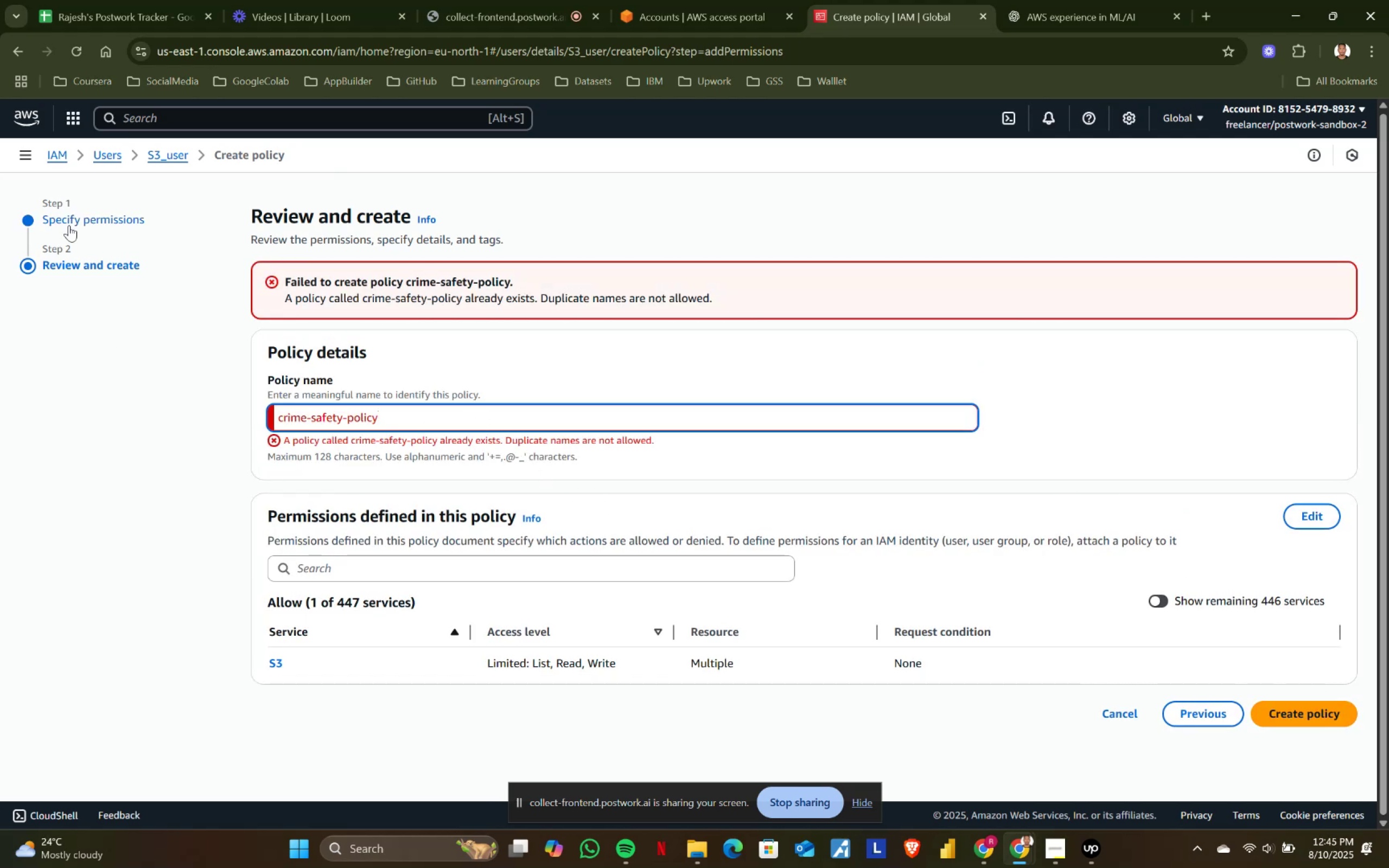 
left_click([104, 156])
 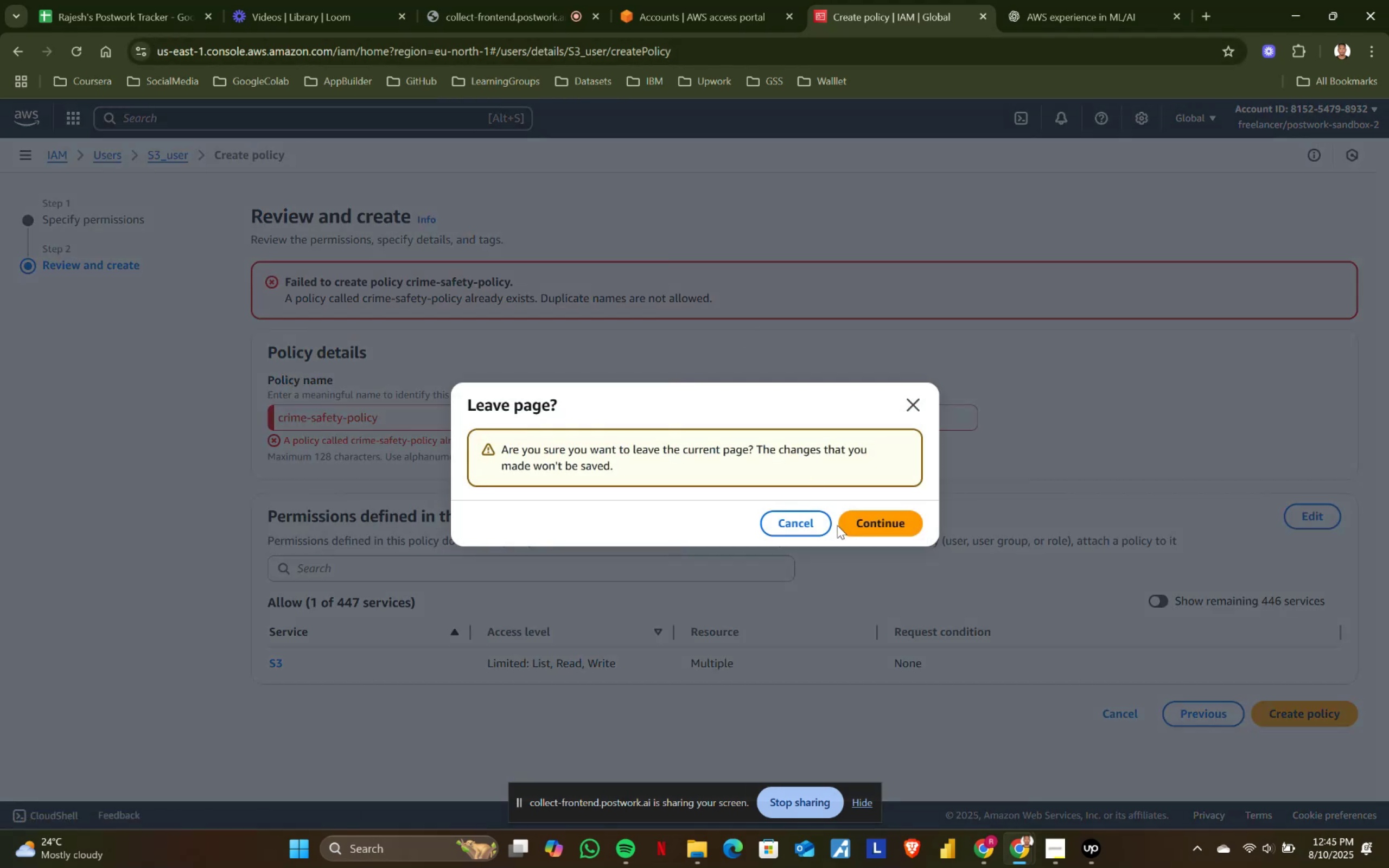 
left_click([861, 519])
 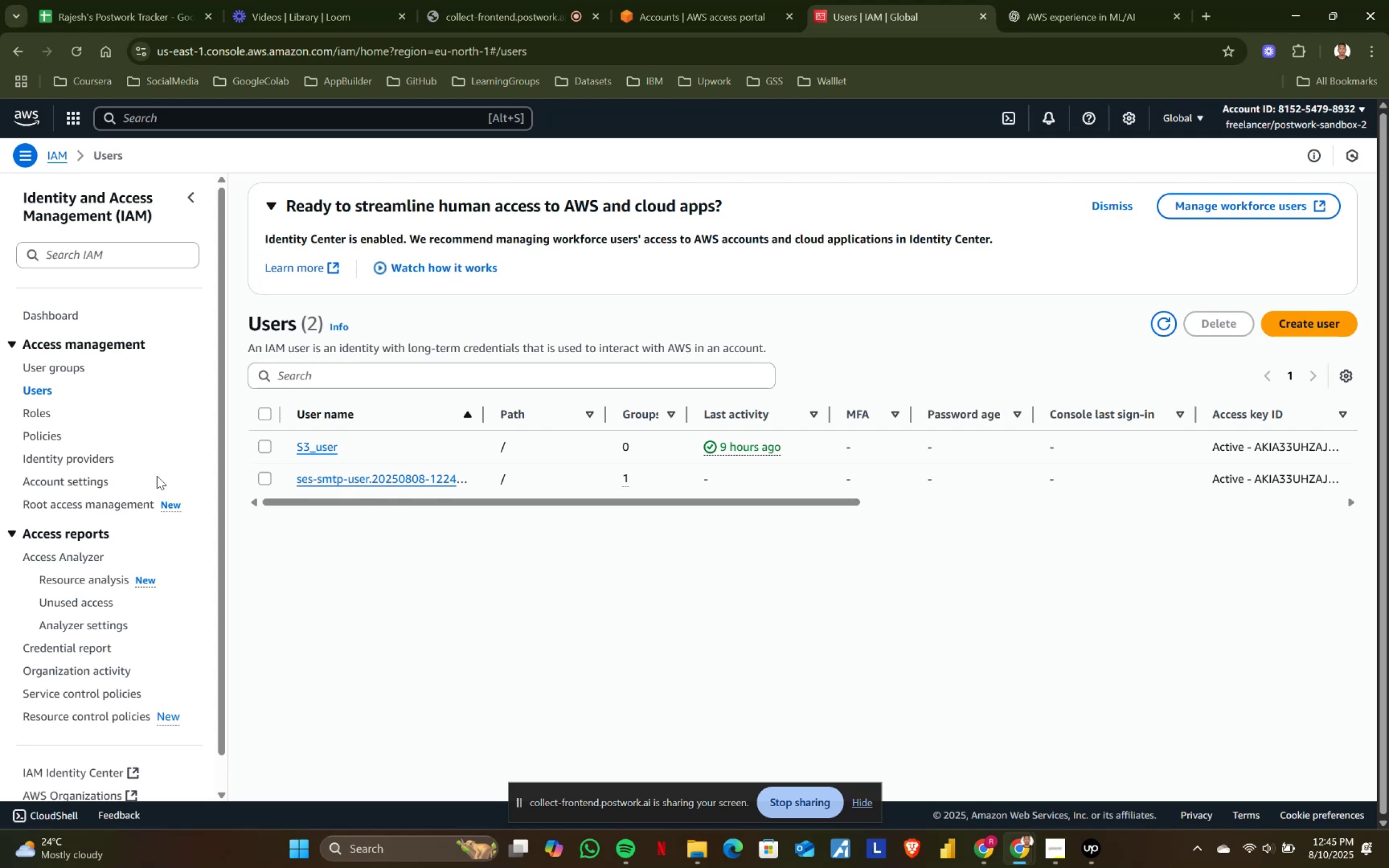 
left_click([46, 430])
 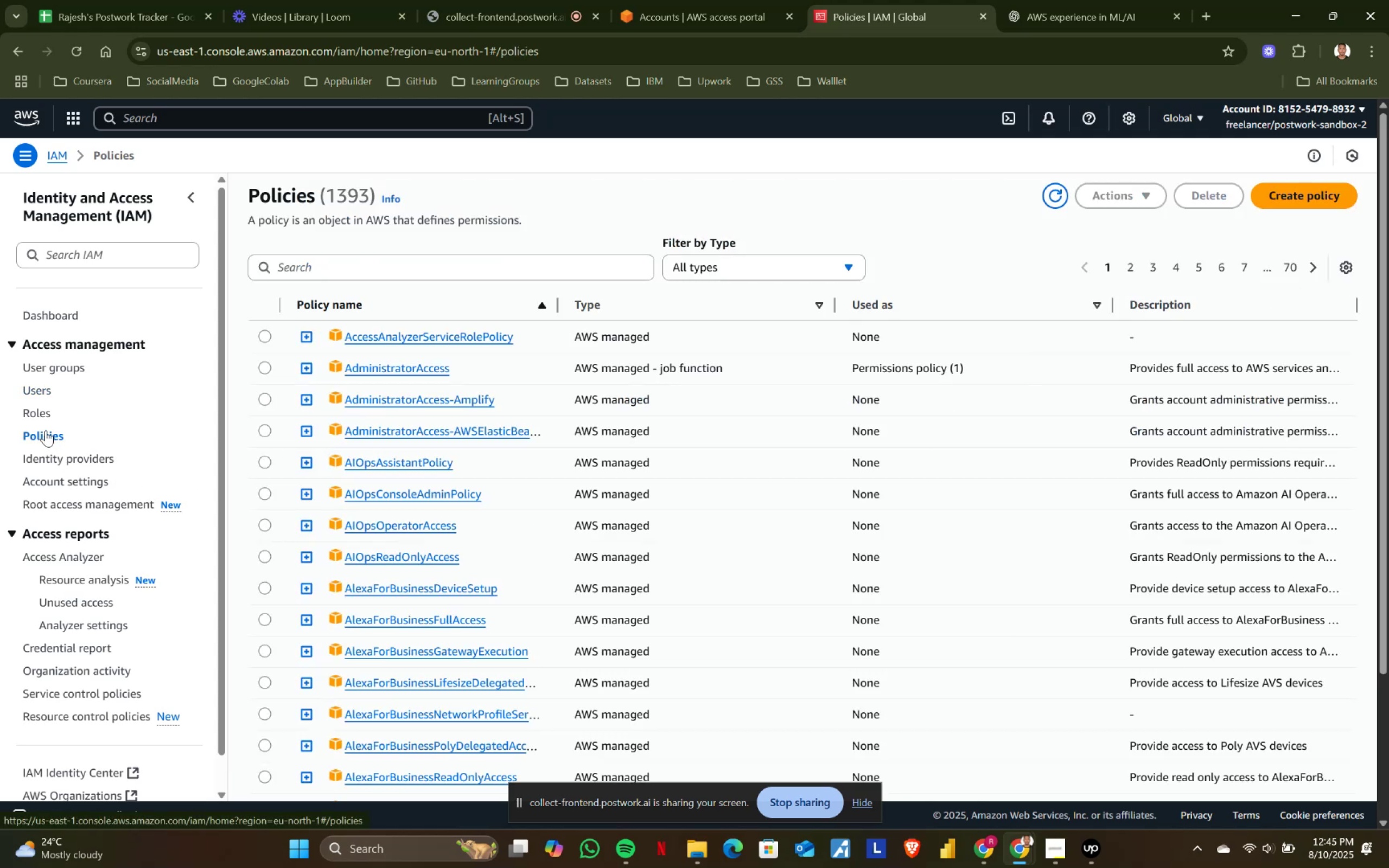 
scroll: coordinate [458, 537], scroll_direction: down, amount: 6.0
 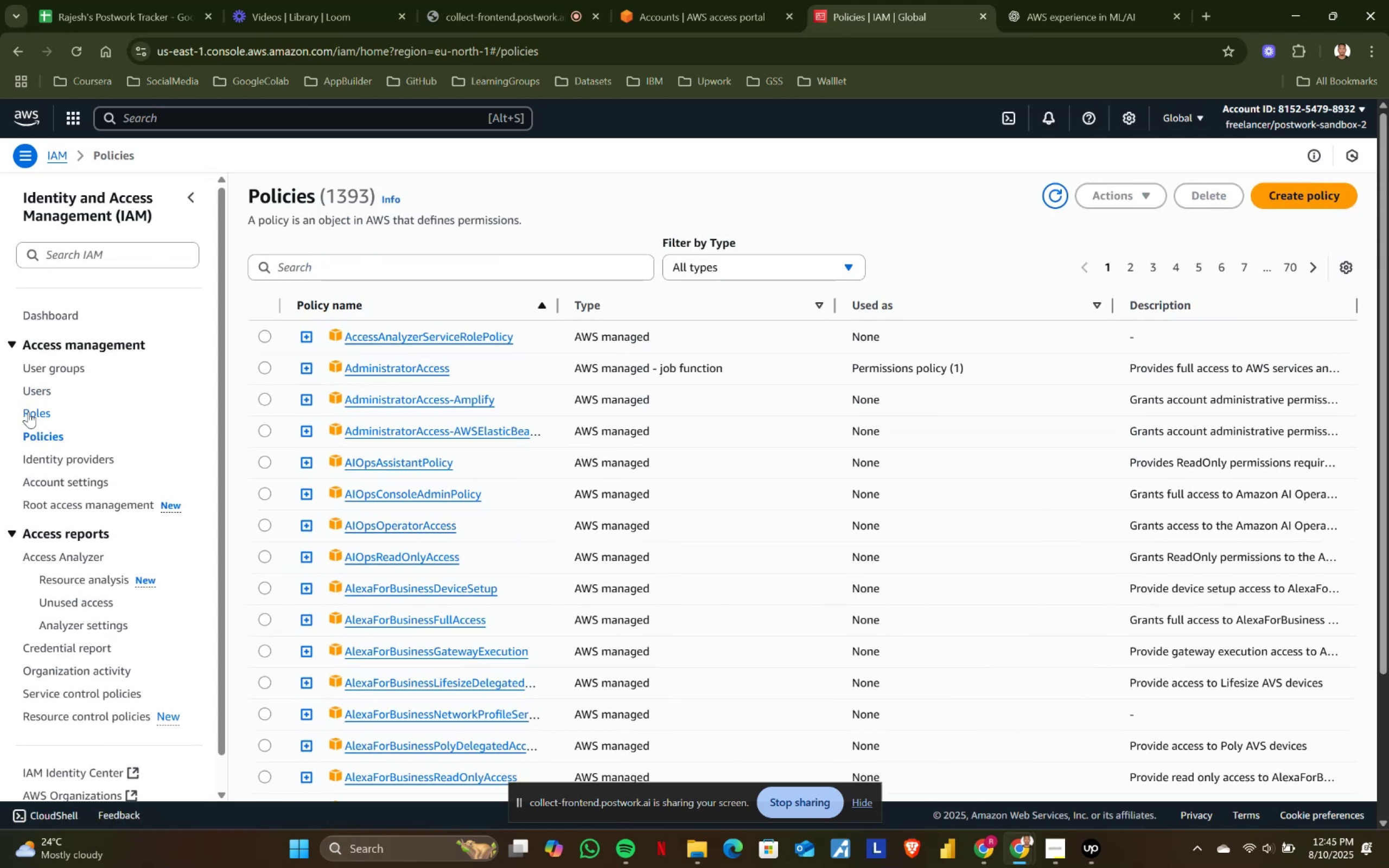 
left_click([47, 395])
 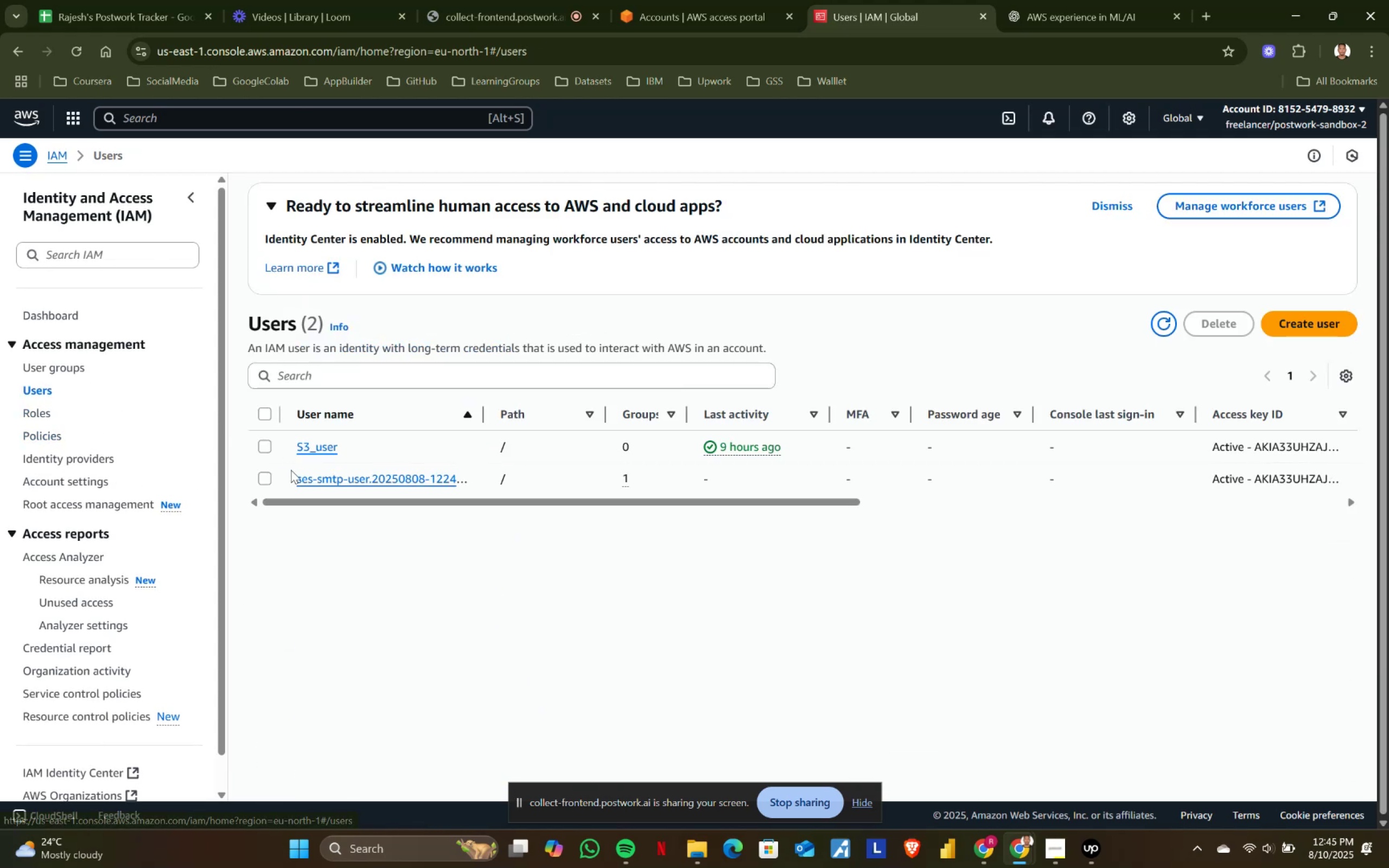 
left_click([332, 481])
 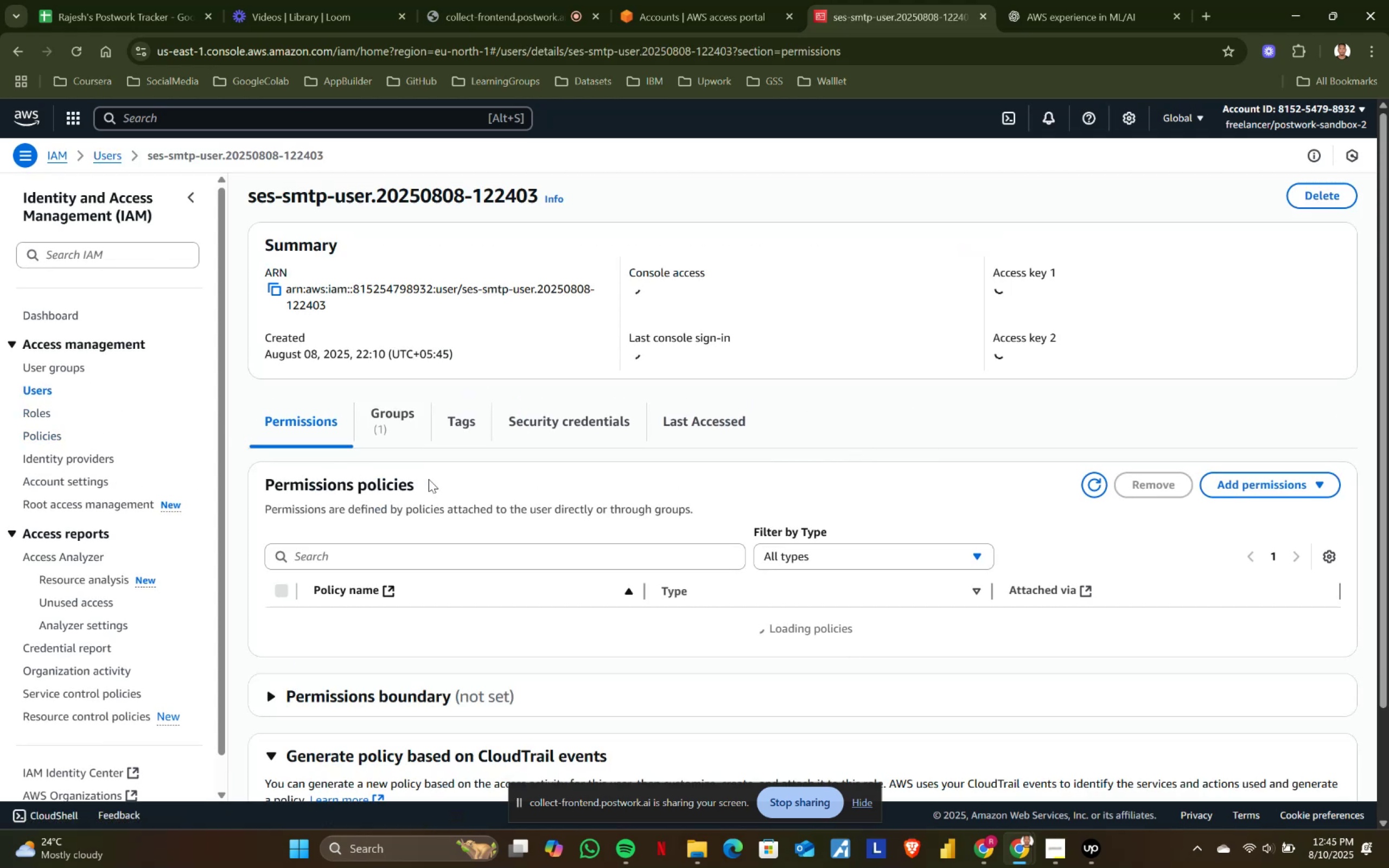 
scroll: coordinate [429, 479], scroll_direction: down, amount: 2.0
 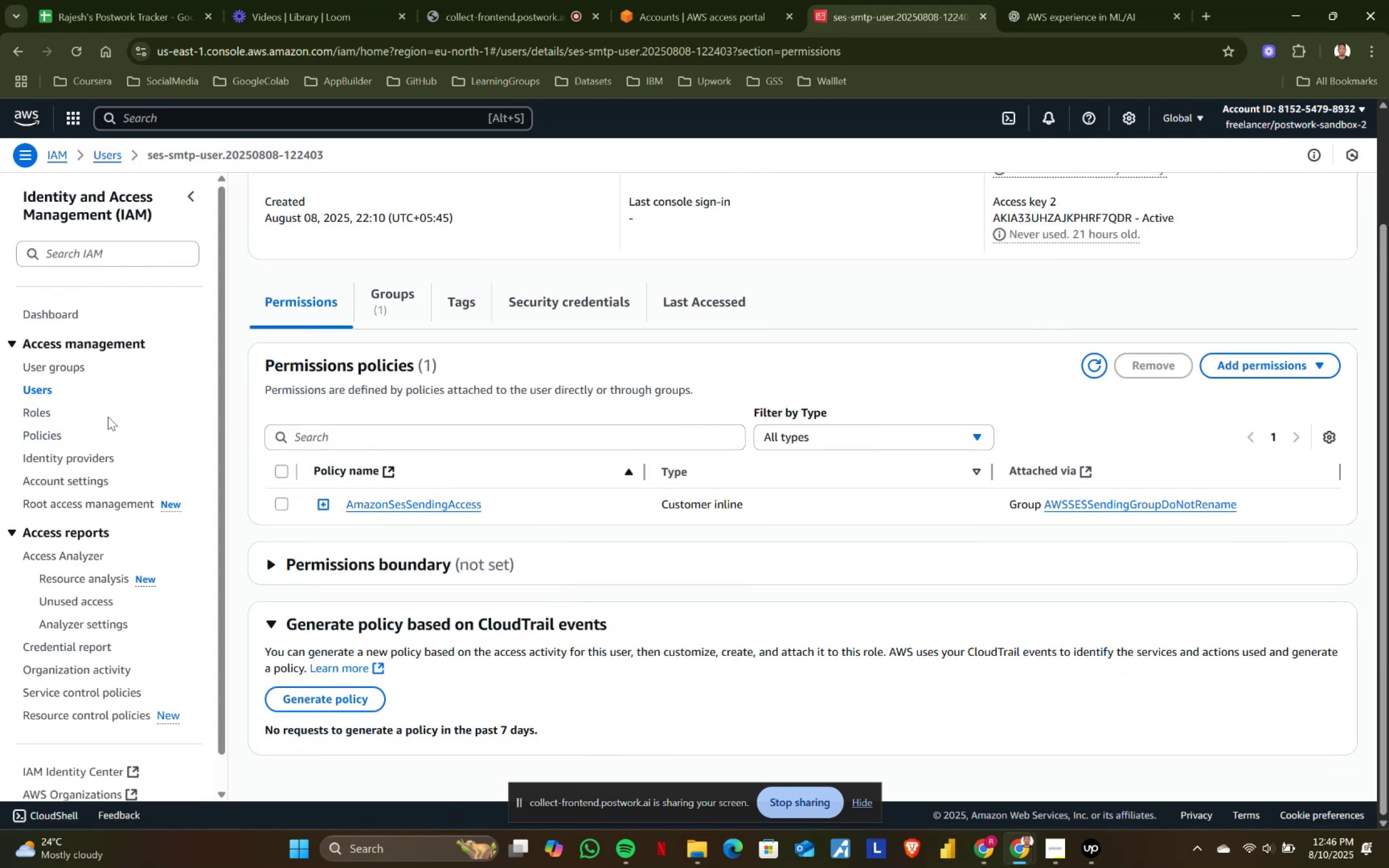 
left_click([46, 414])
 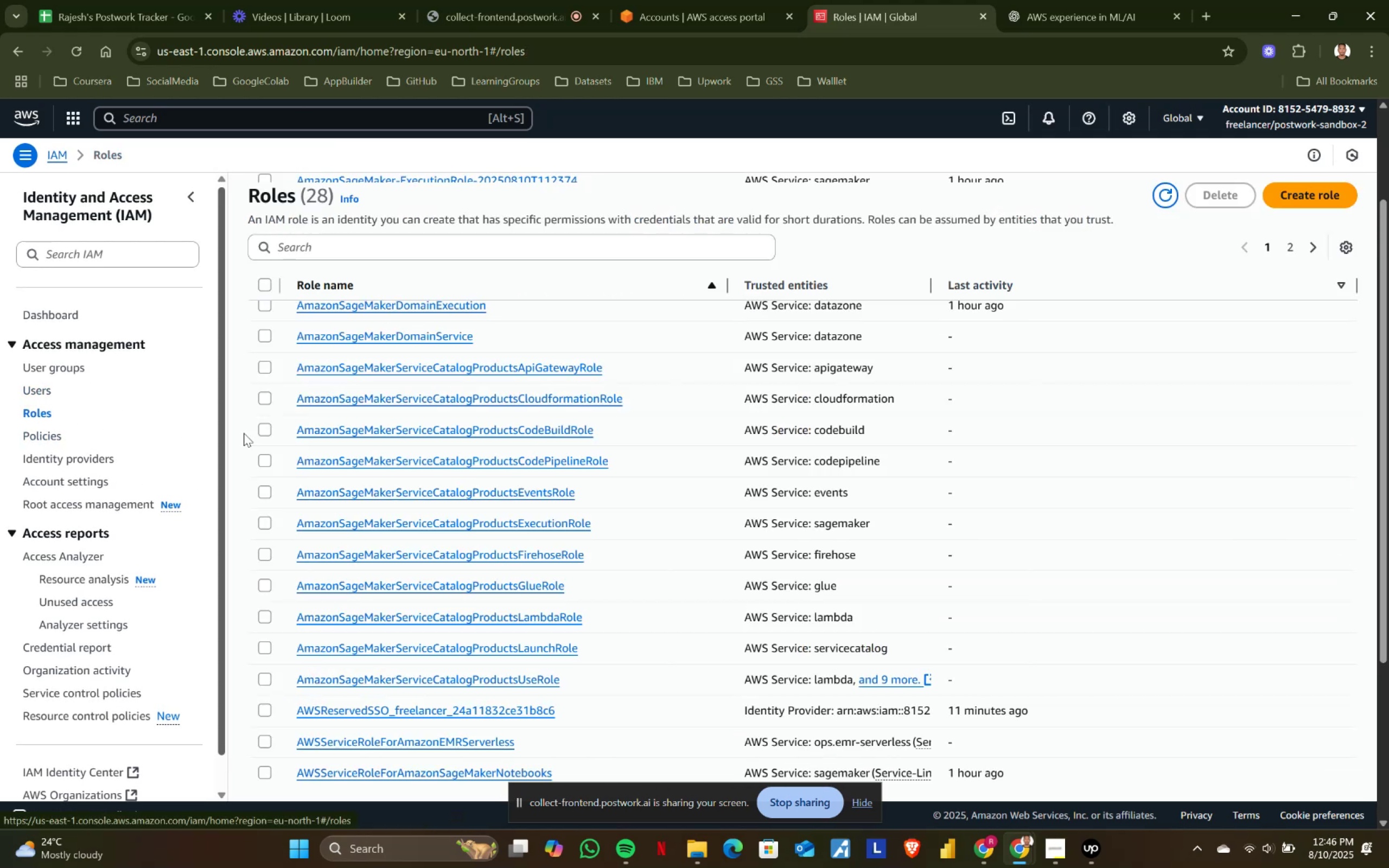 
scroll: coordinate [402, 484], scroll_direction: down, amount: 6.0
 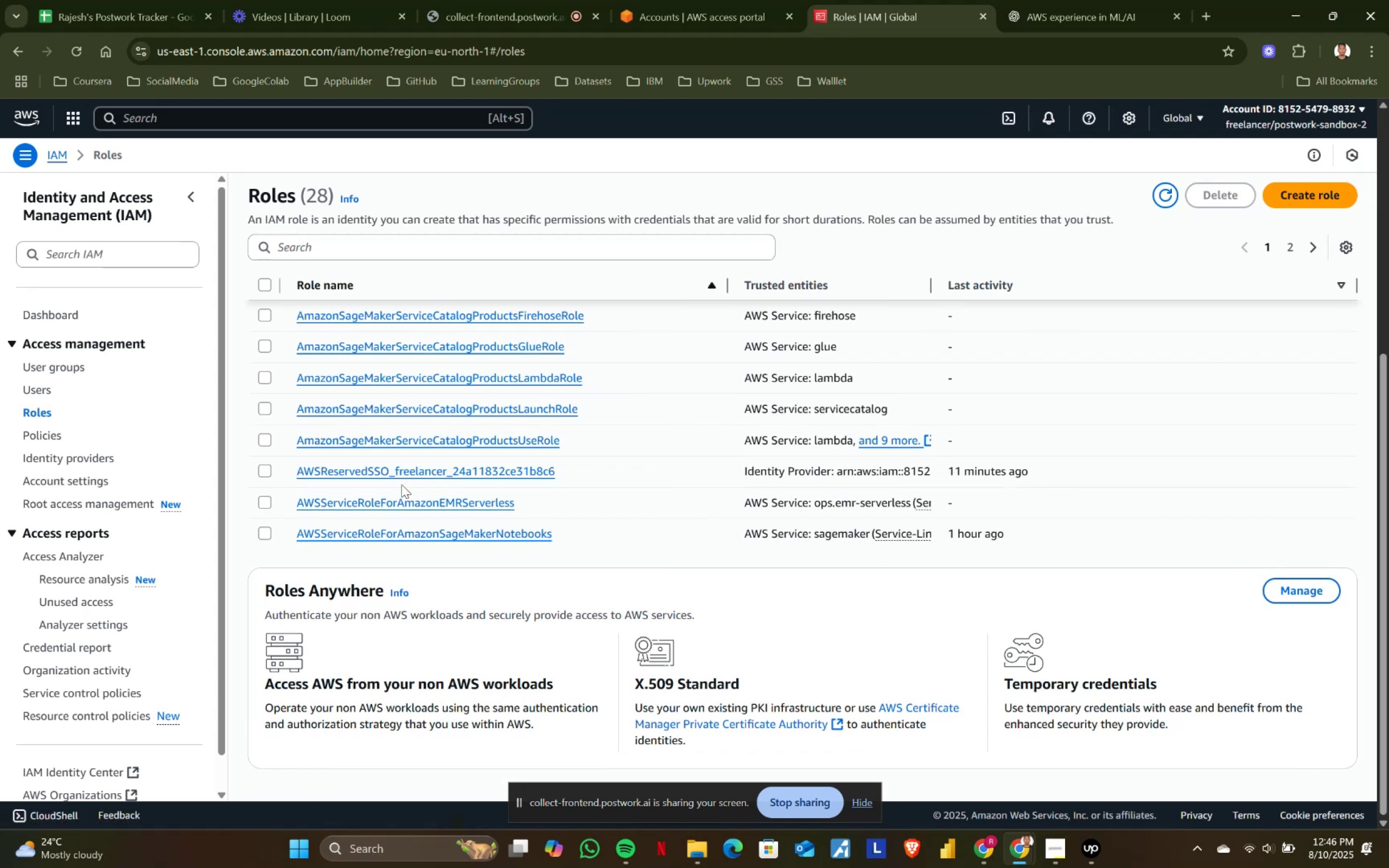 
scroll: coordinate [663, 545], scroll_direction: up, amount: 6.0
 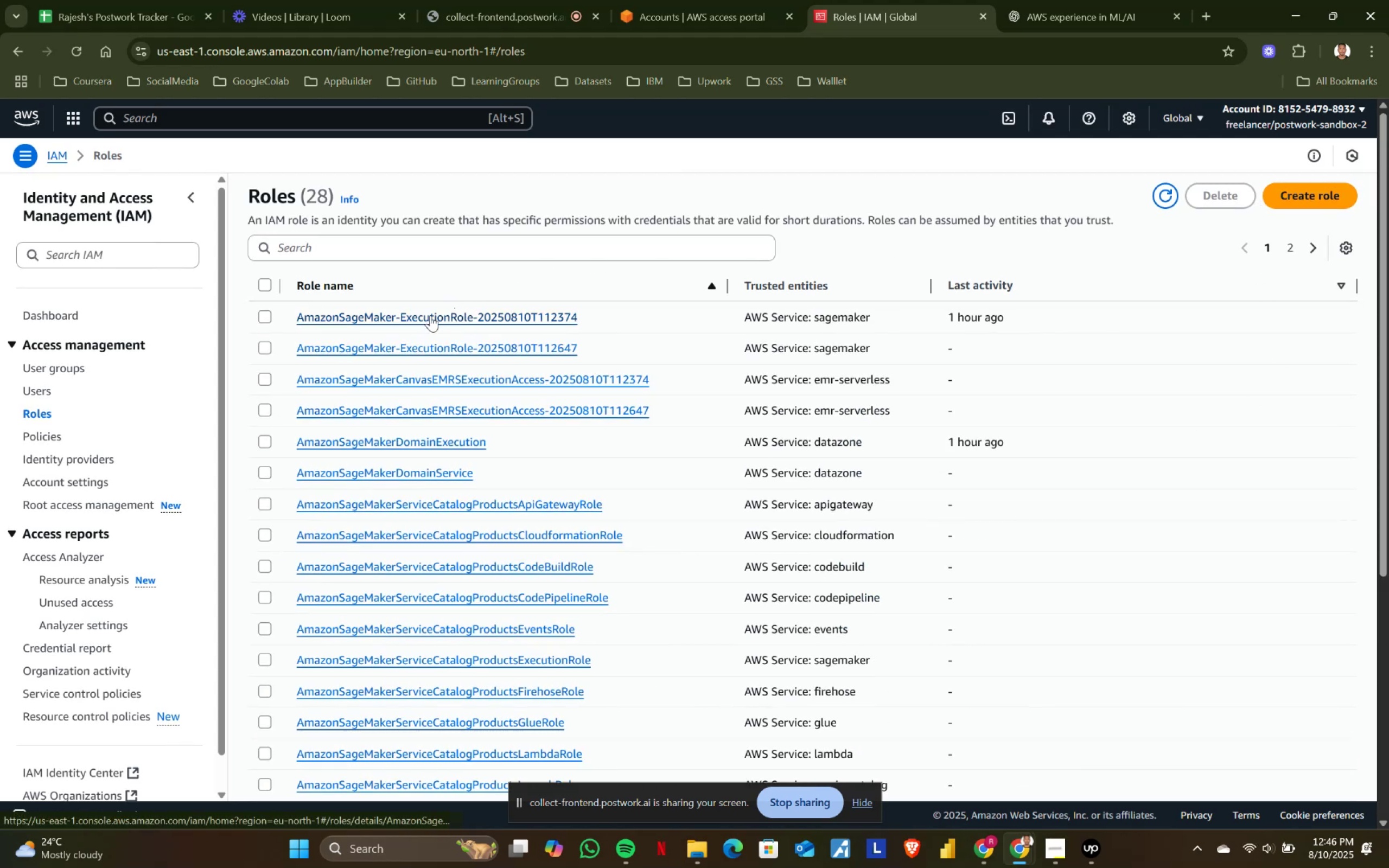 
left_click([260, 289])
 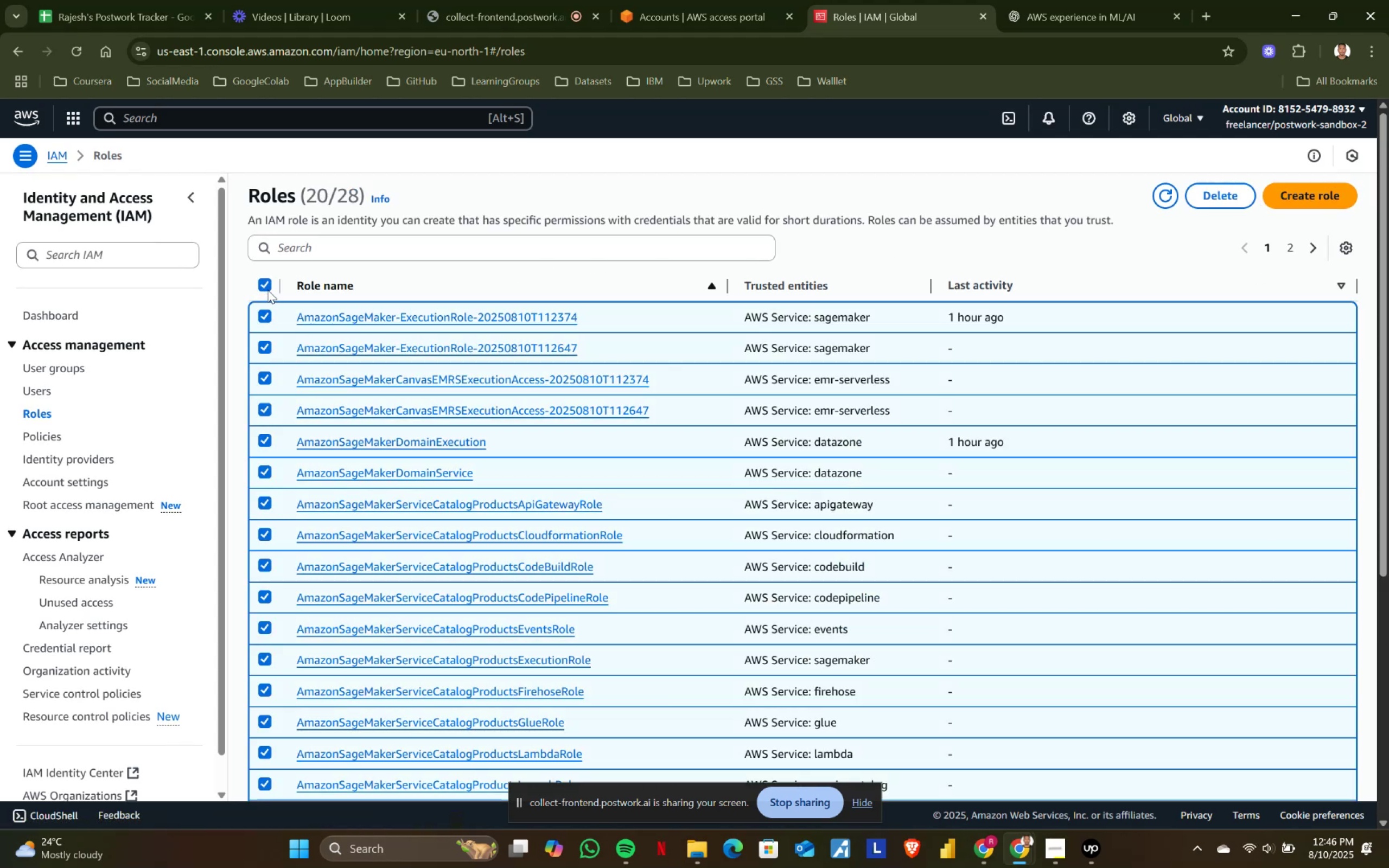 
scroll: coordinate [583, 504], scroll_direction: down, amount: 6.0
 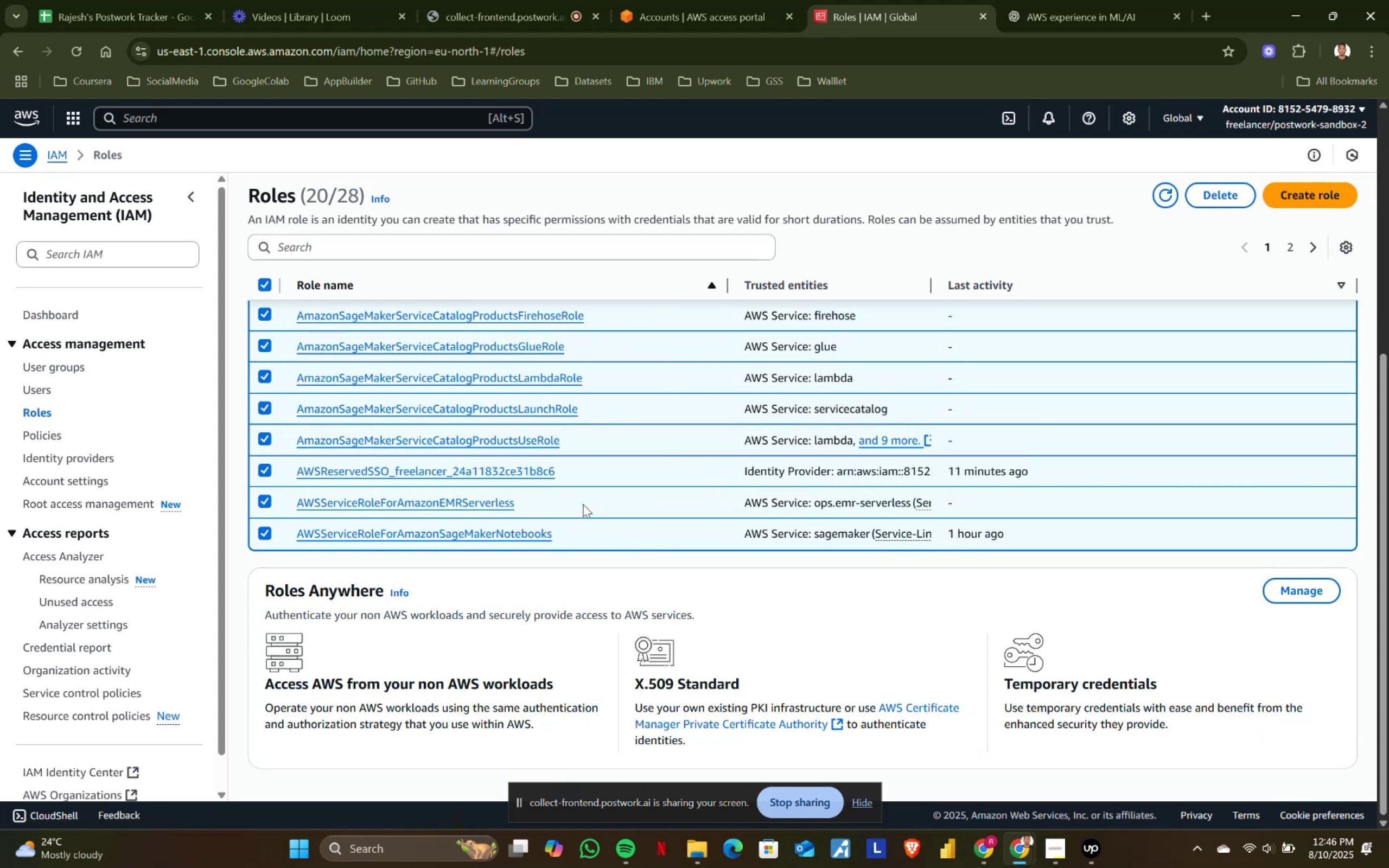 
scroll: coordinate [583, 504], scroll_direction: up, amount: 3.0
 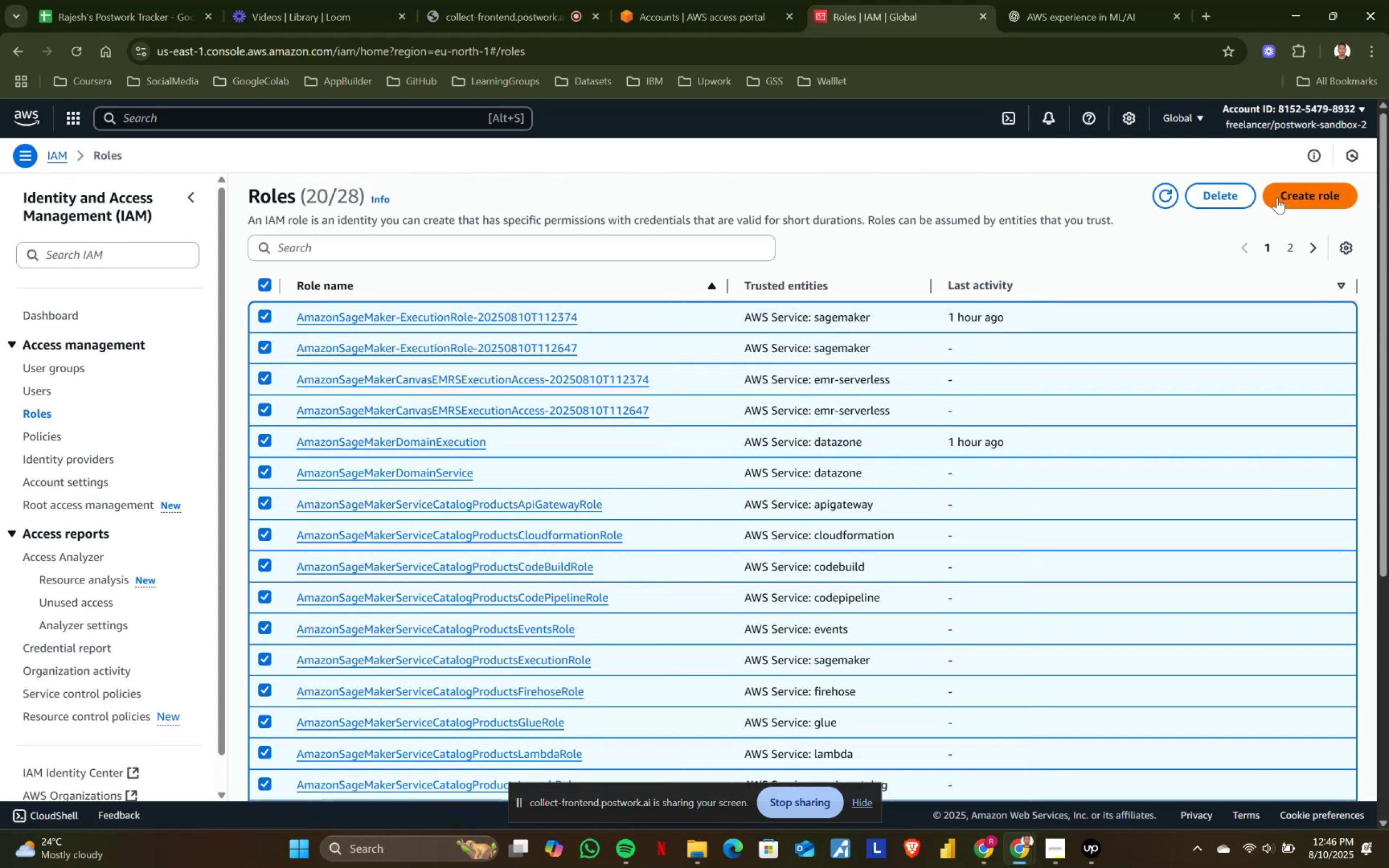 
left_click([1235, 193])
 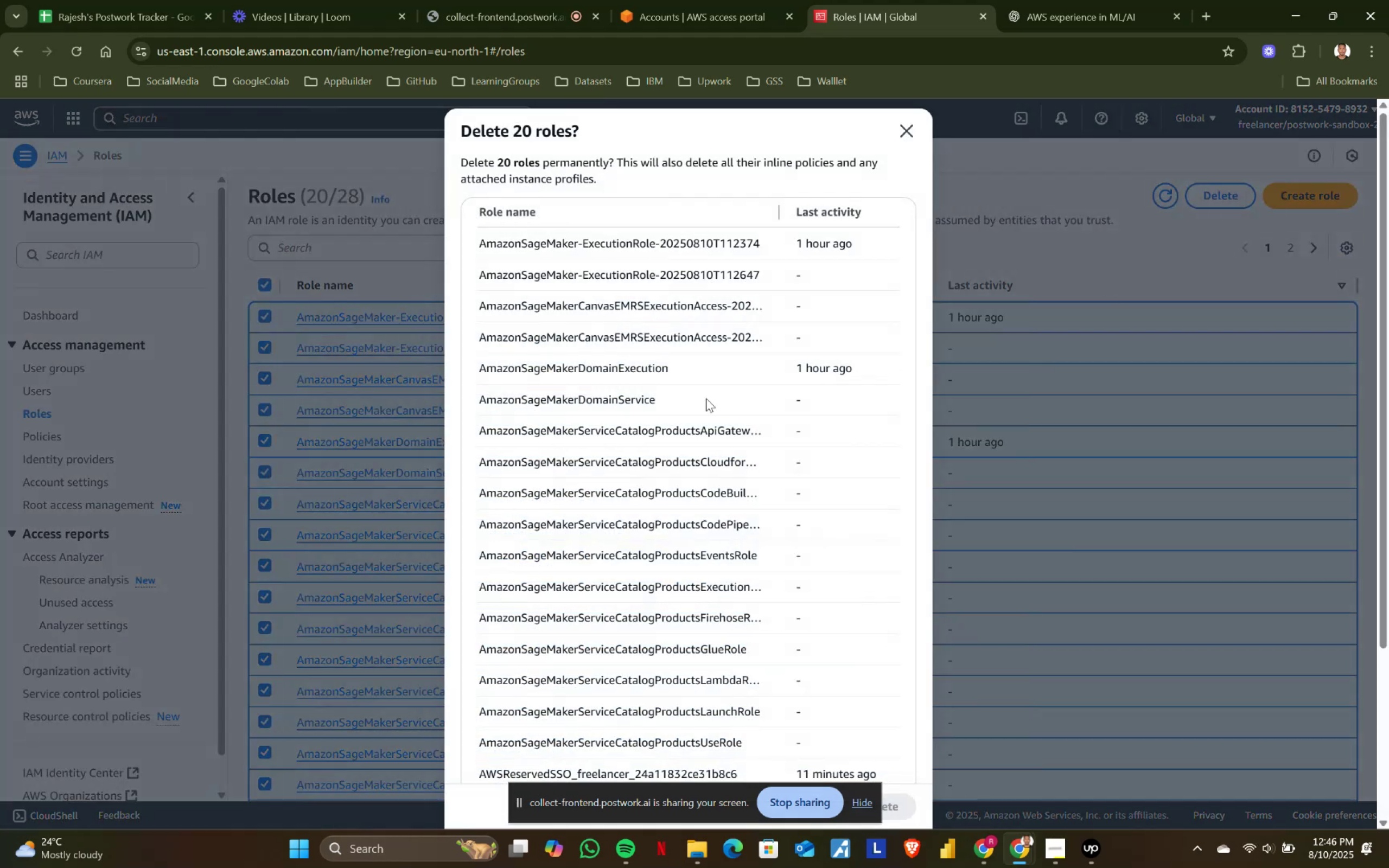 
scroll: coordinate [819, 727], scroll_direction: down, amount: 9.0
 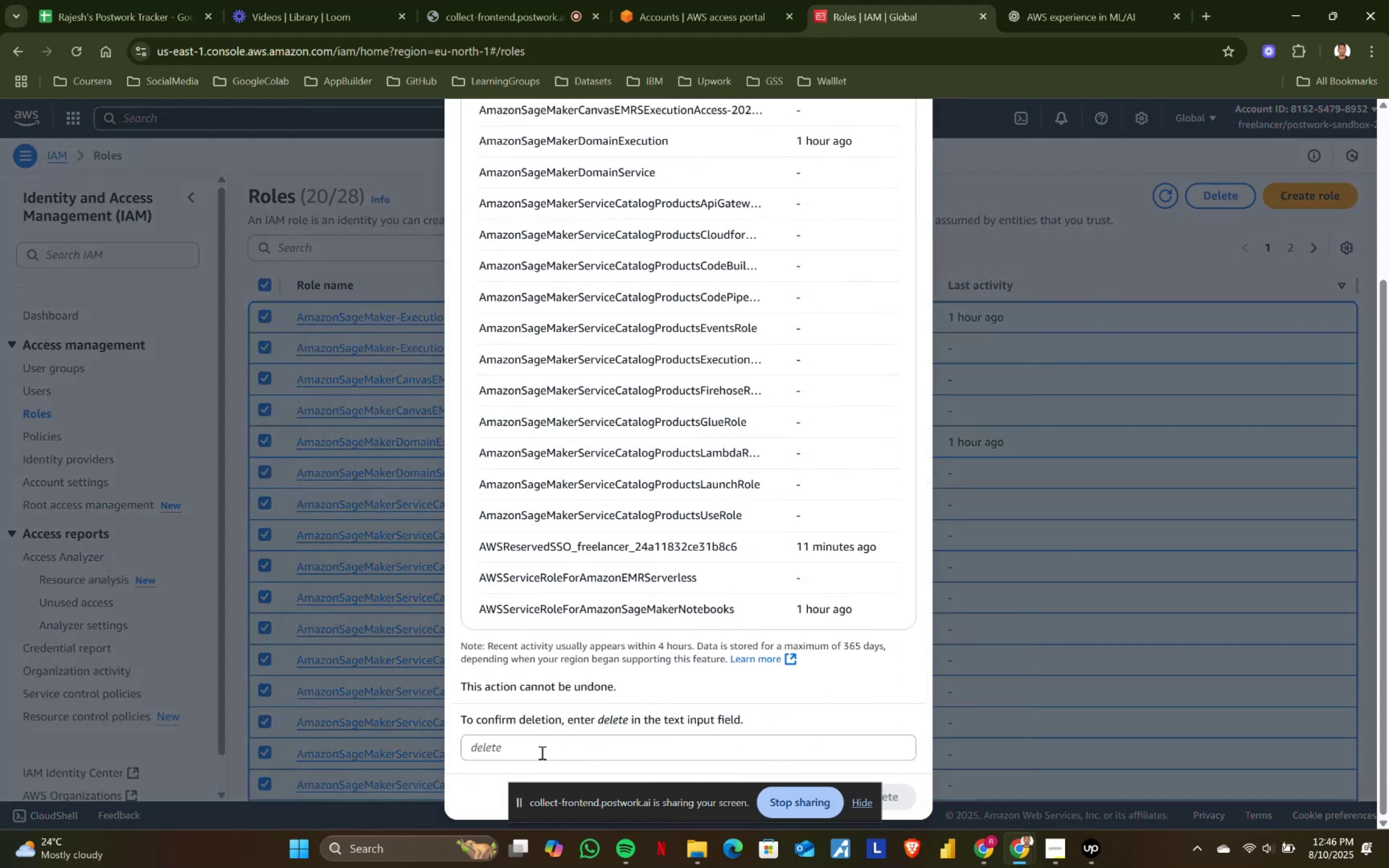 
left_click([541, 752])
 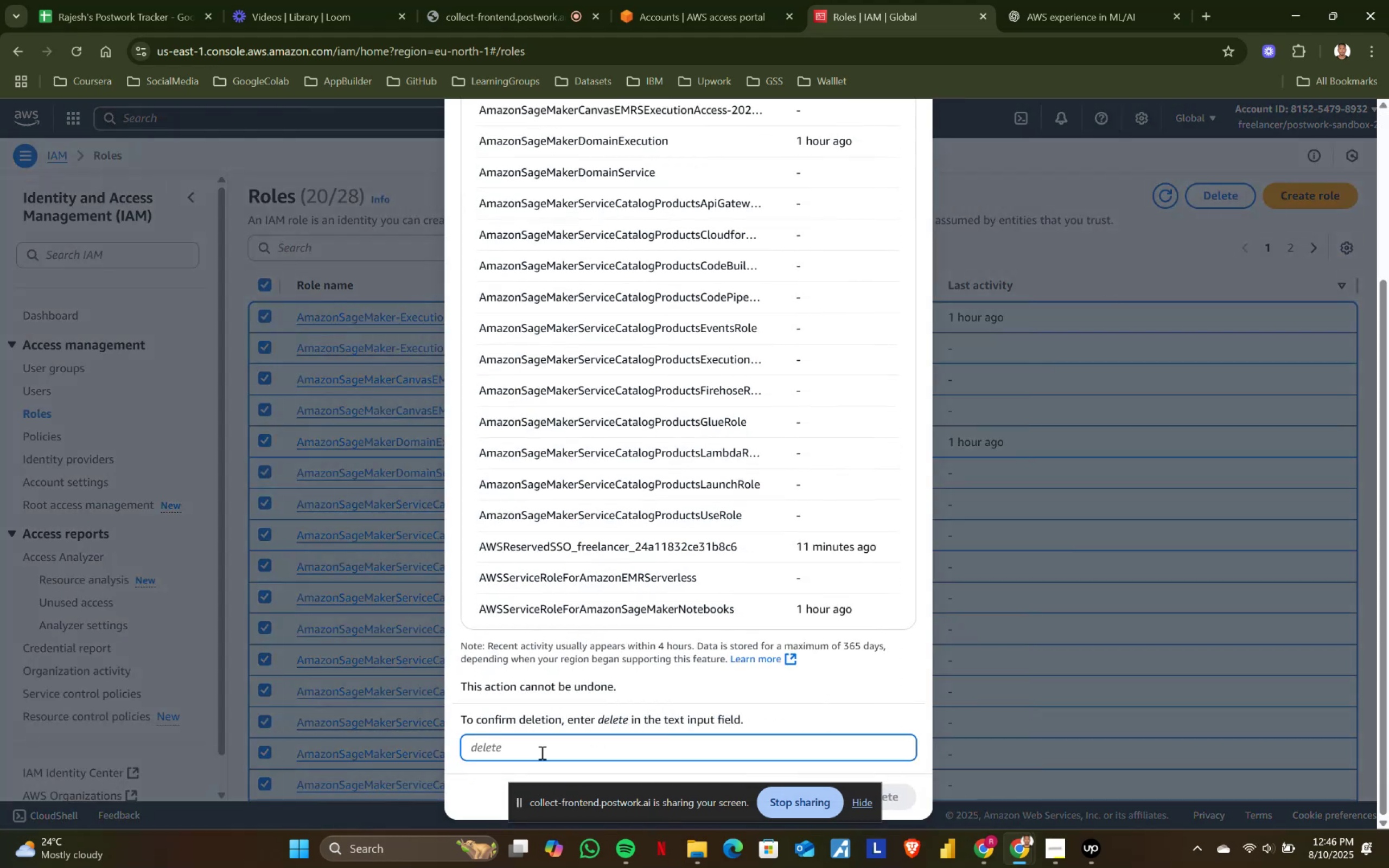 
type(delete)
 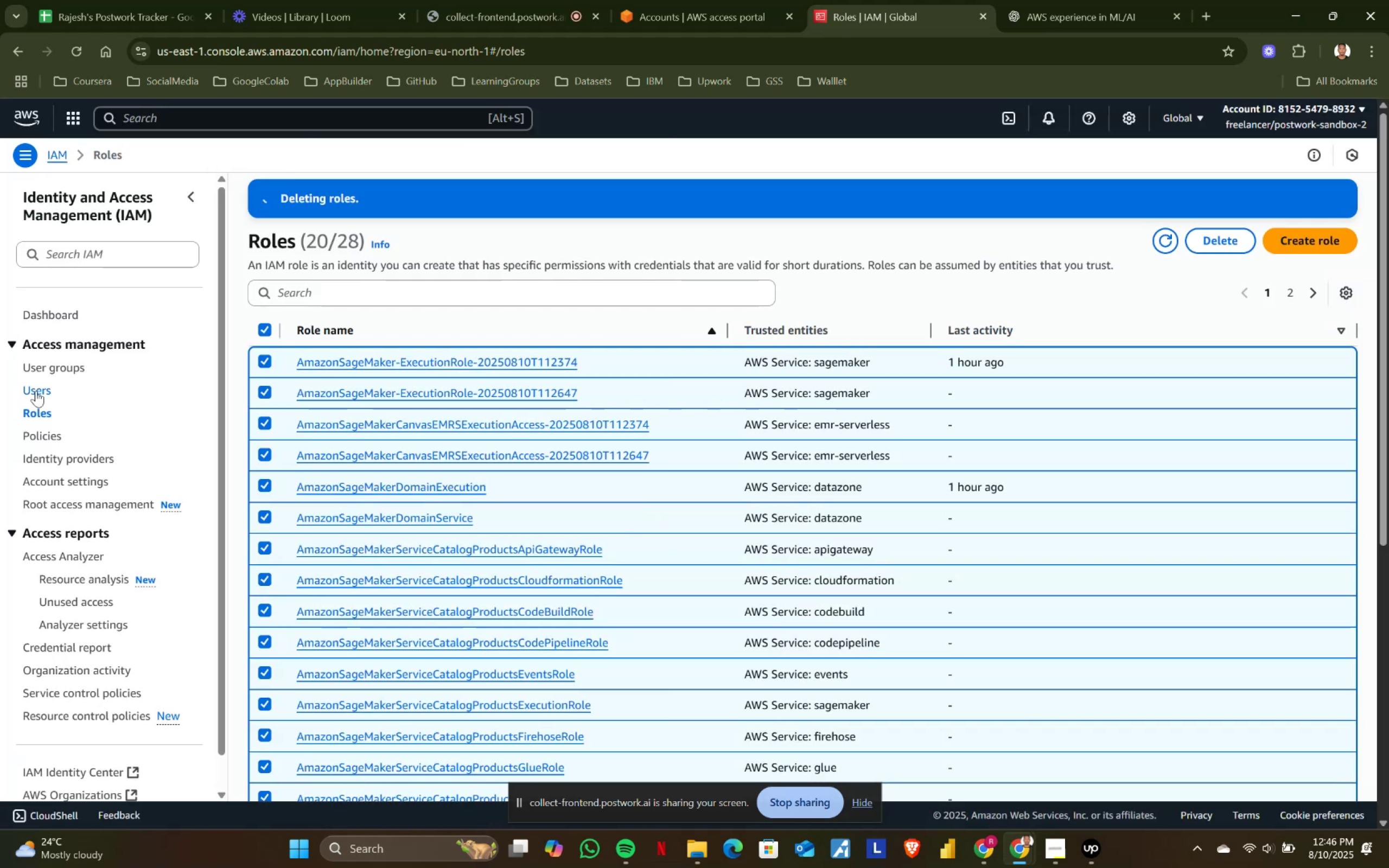 
wait(7.06)
 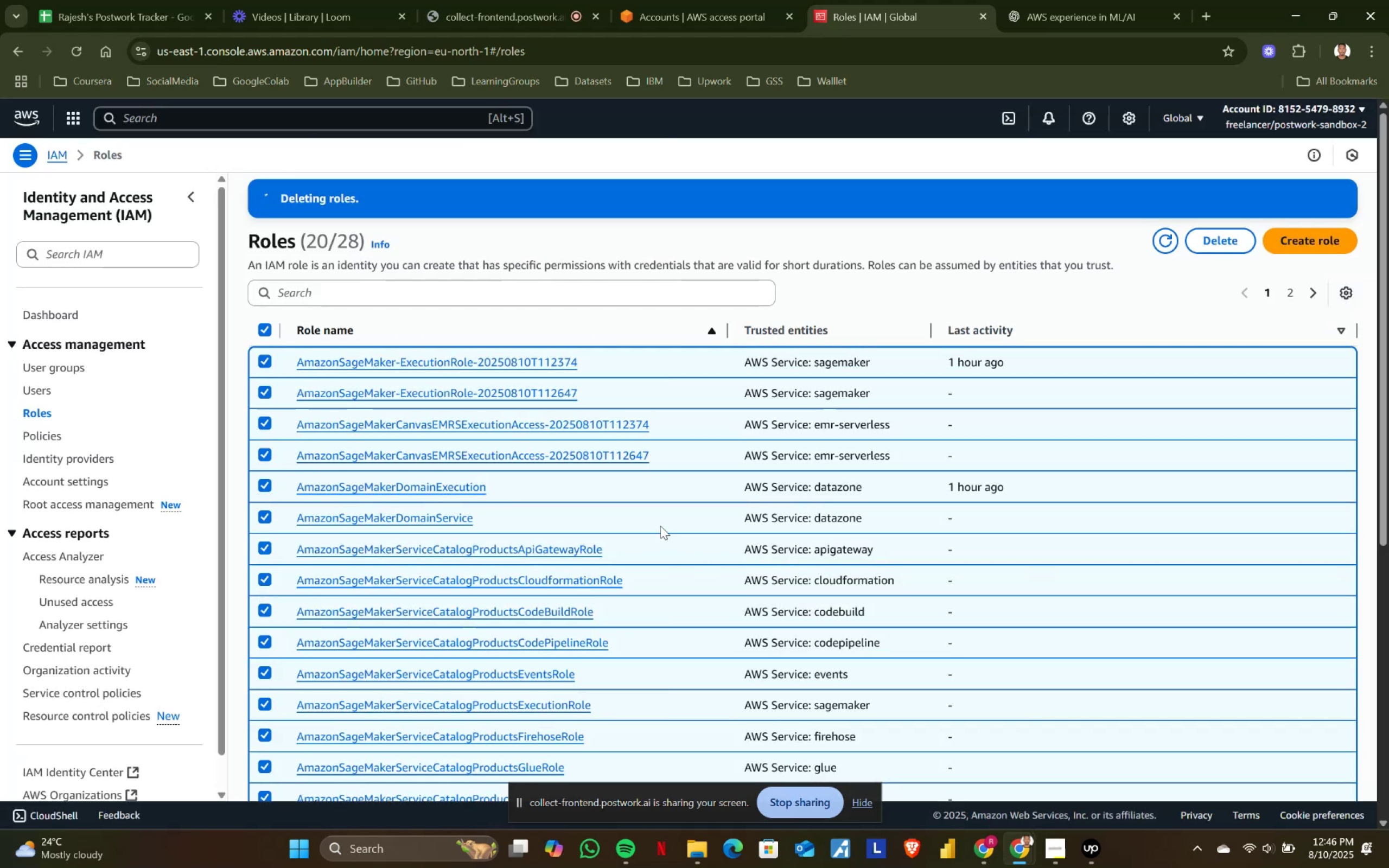 
scroll: coordinate [655, 495], scroll_direction: down, amount: 1.0
 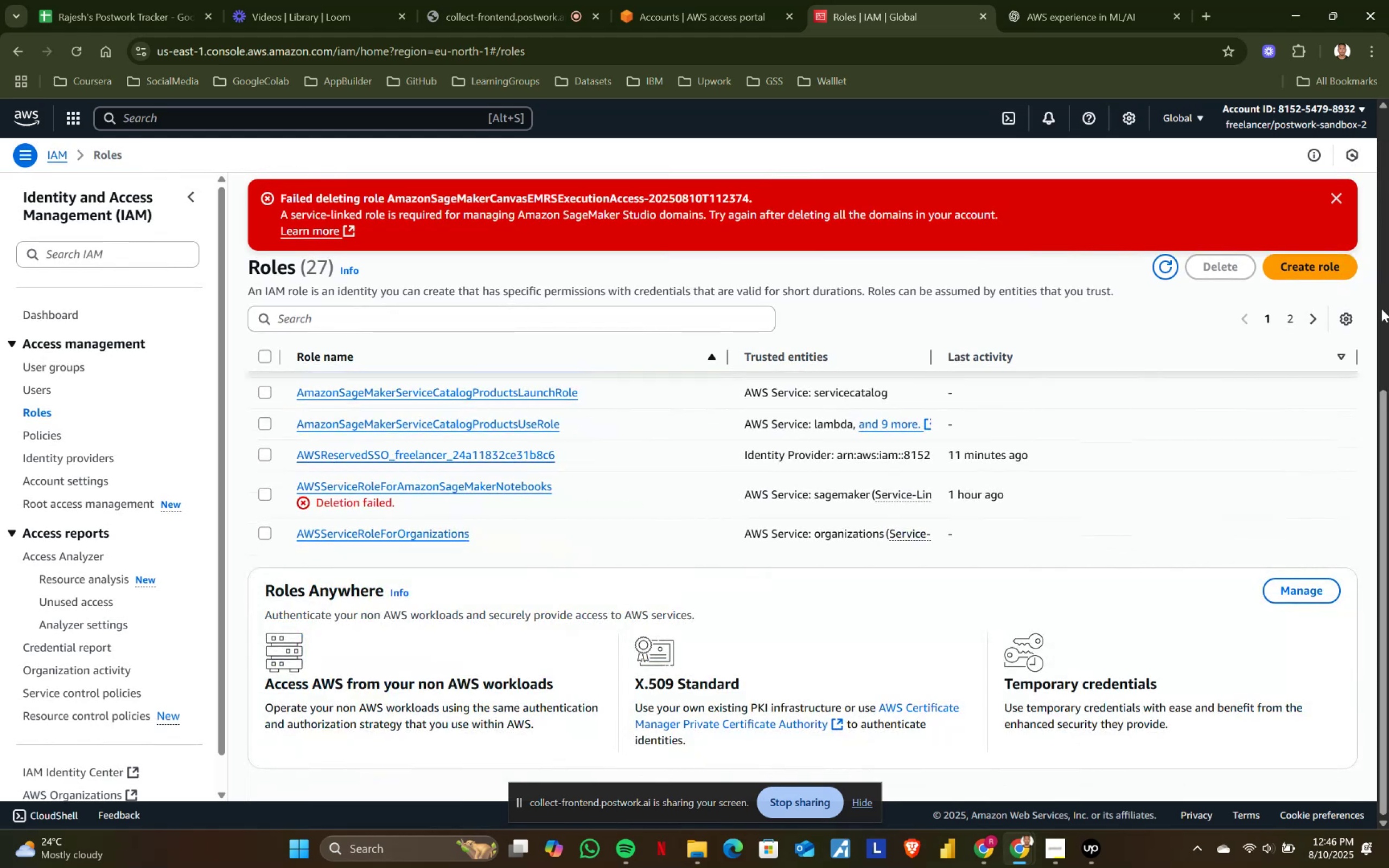 
left_click([1331, 195])
 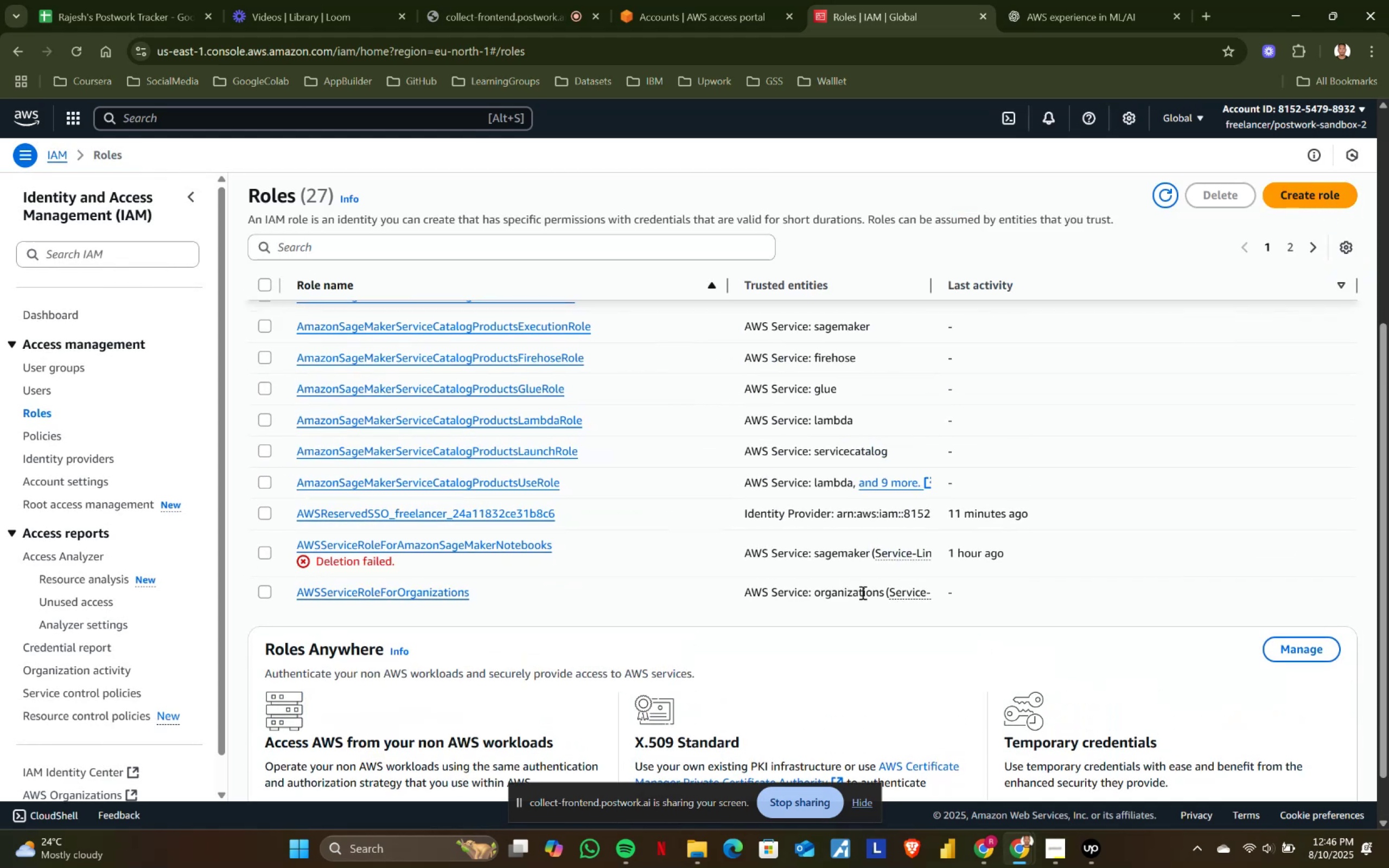 
scroll: coordinate [862, 592], scroll_direction: down, amount: 5.0
 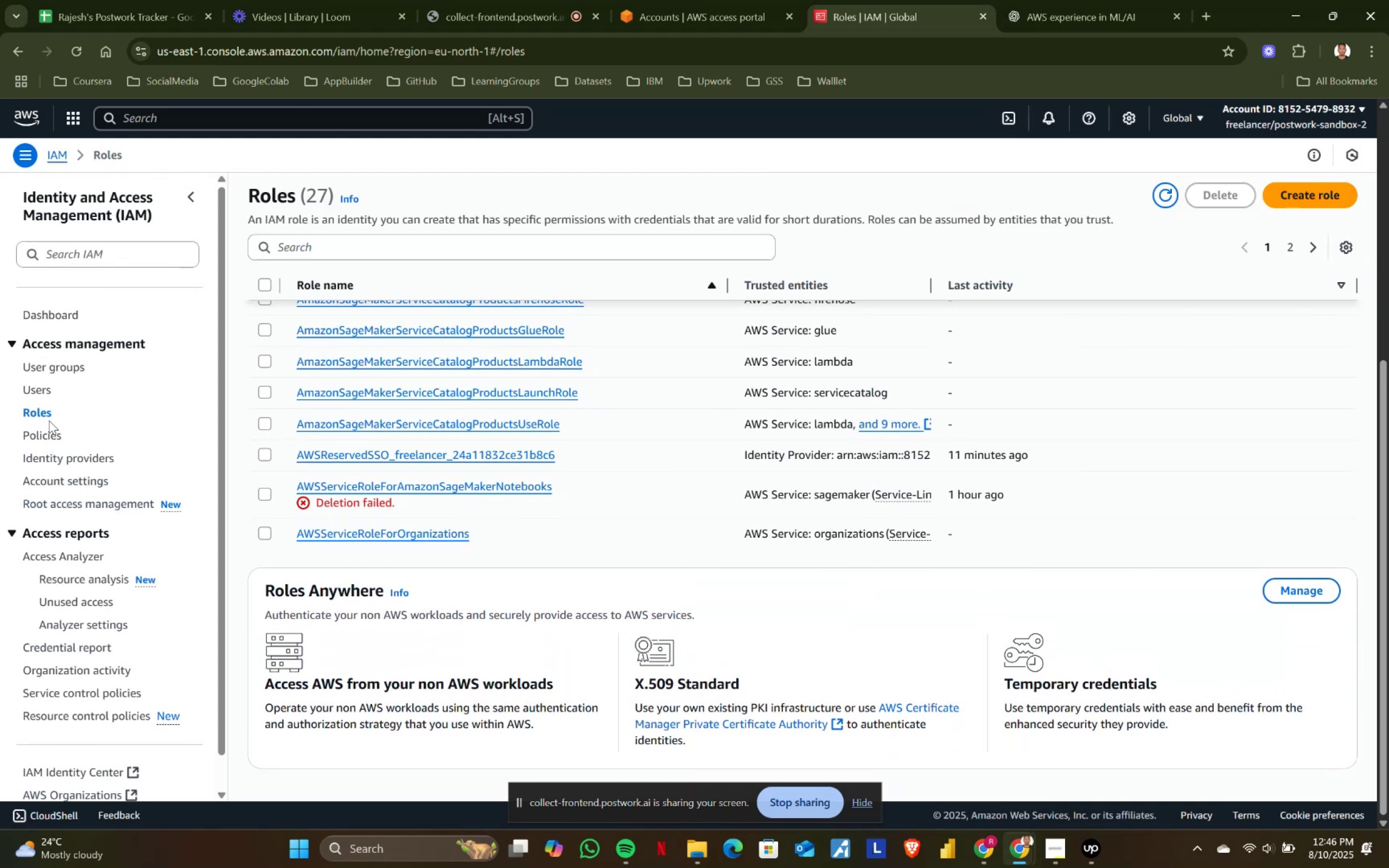 
left_click([39, 384])
 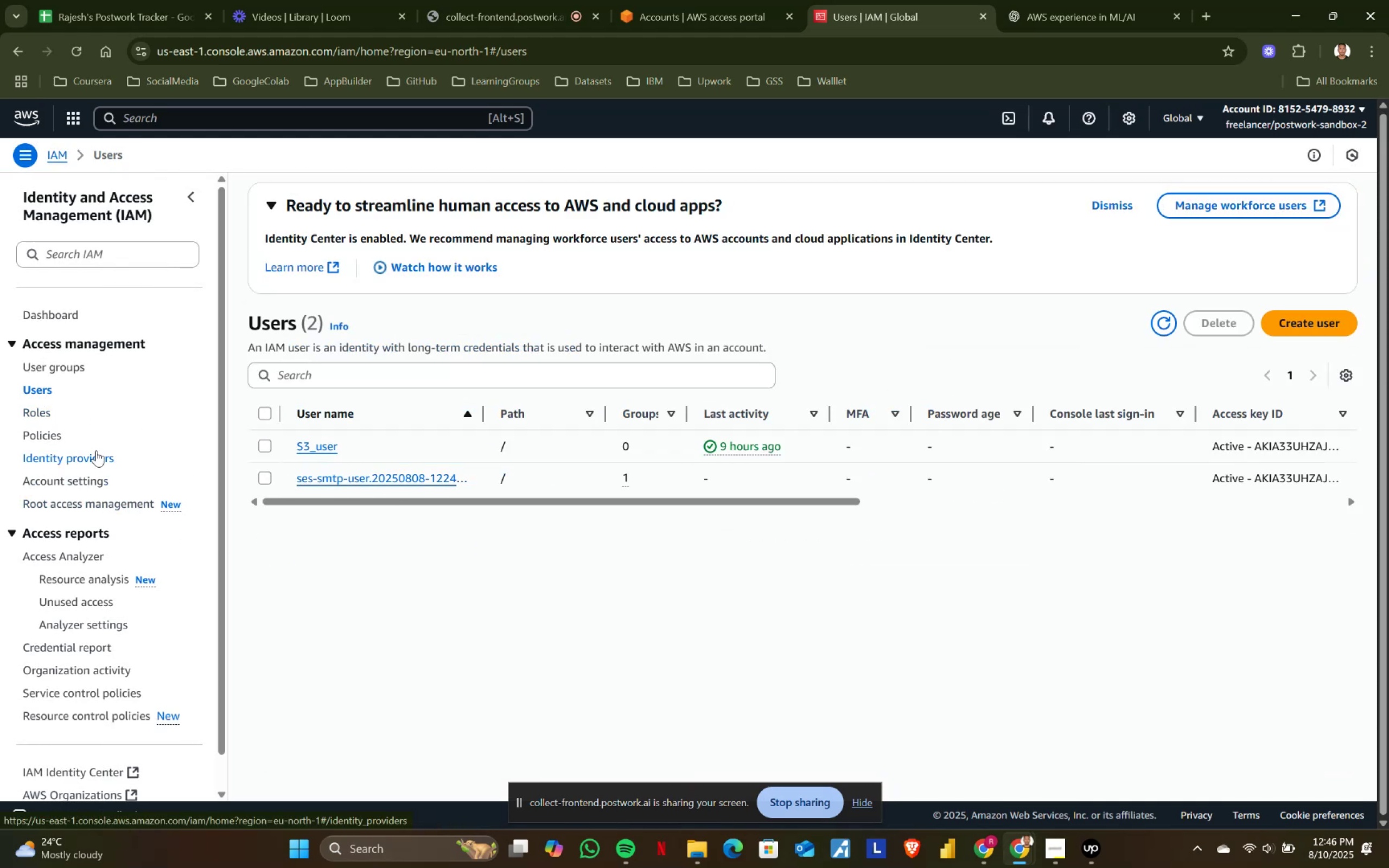 
left_click([52, 433])
 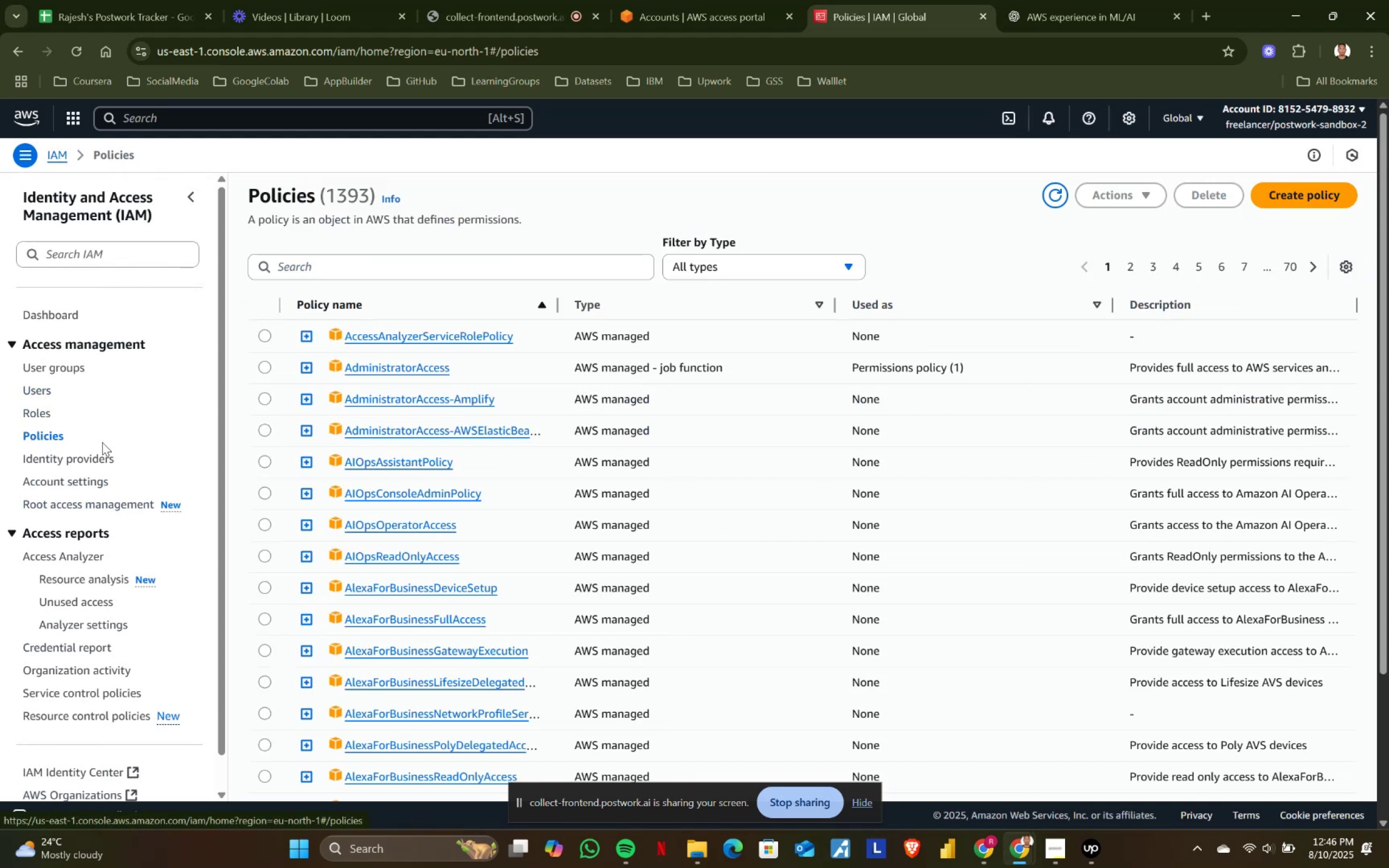 
scroll: coordinate [603, 524], scroll_direction: up, amount: 1.0
 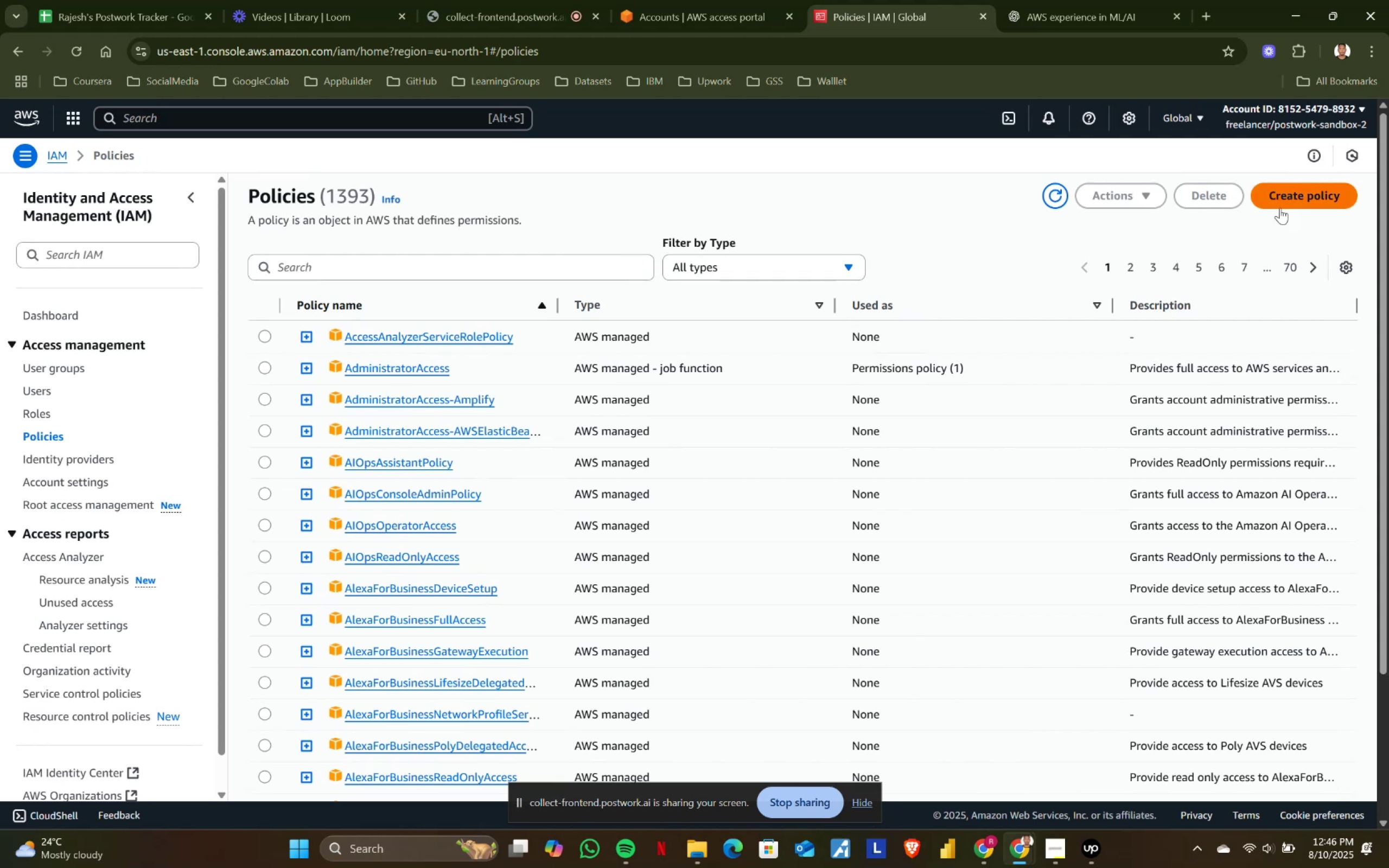 
scroll: coordinate [970, 516], scroll_direction: down, amount: 7.0
 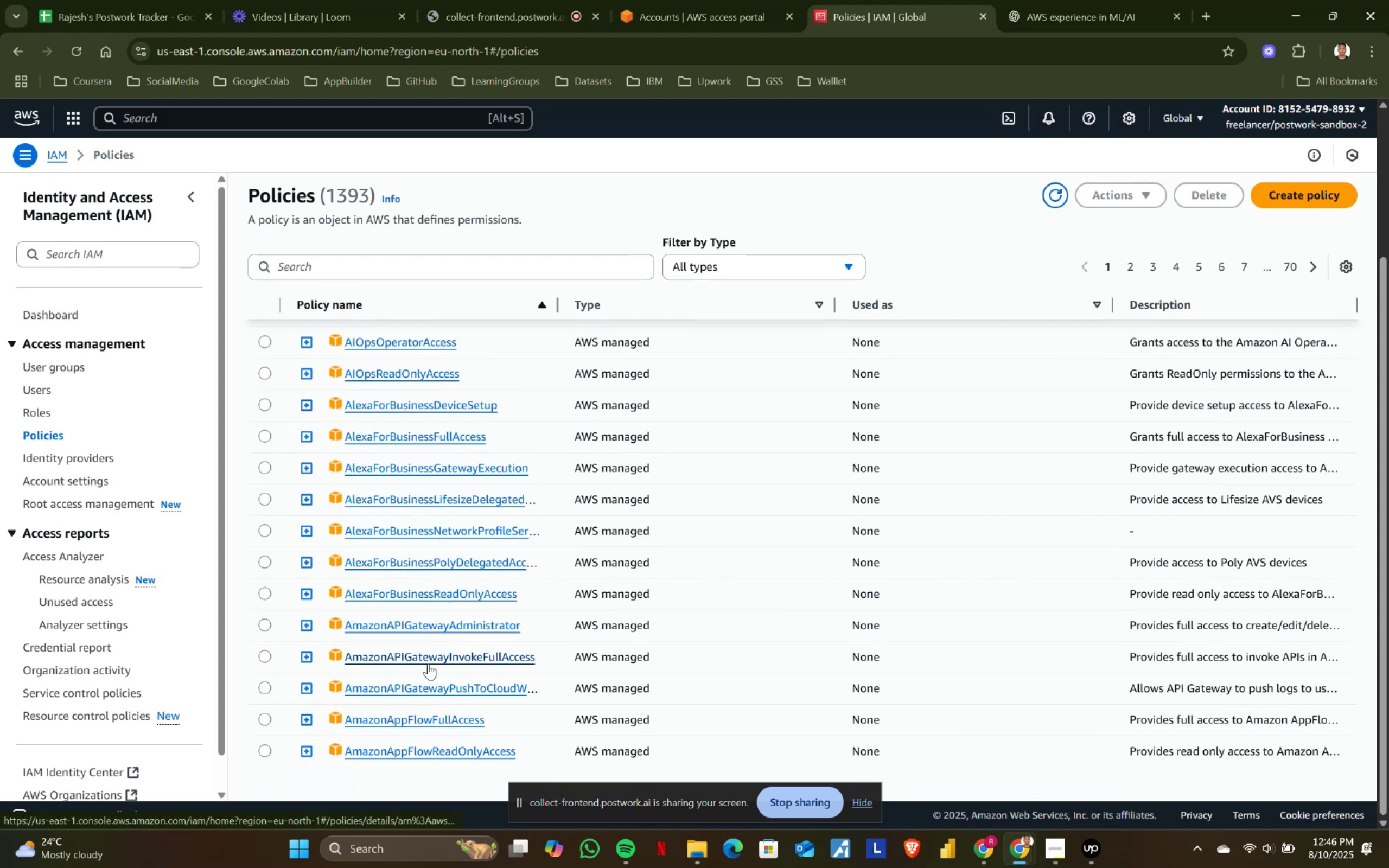 
scroll: coordinate [428, 663], scroll_direction: up, amount: 2.0
 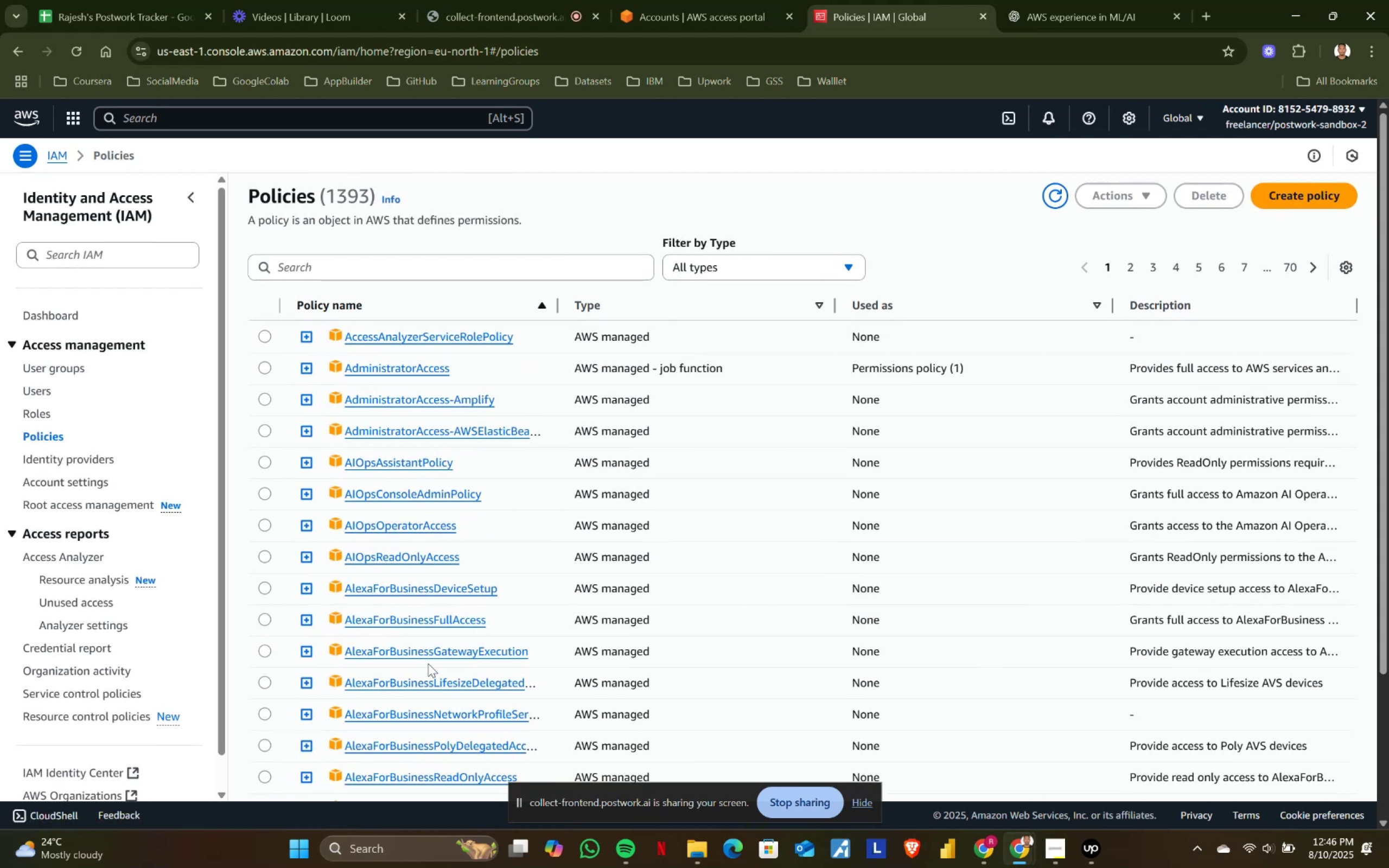 
scroll: coordinate [447, 601], scroll_direction: down, amount: 4.0
 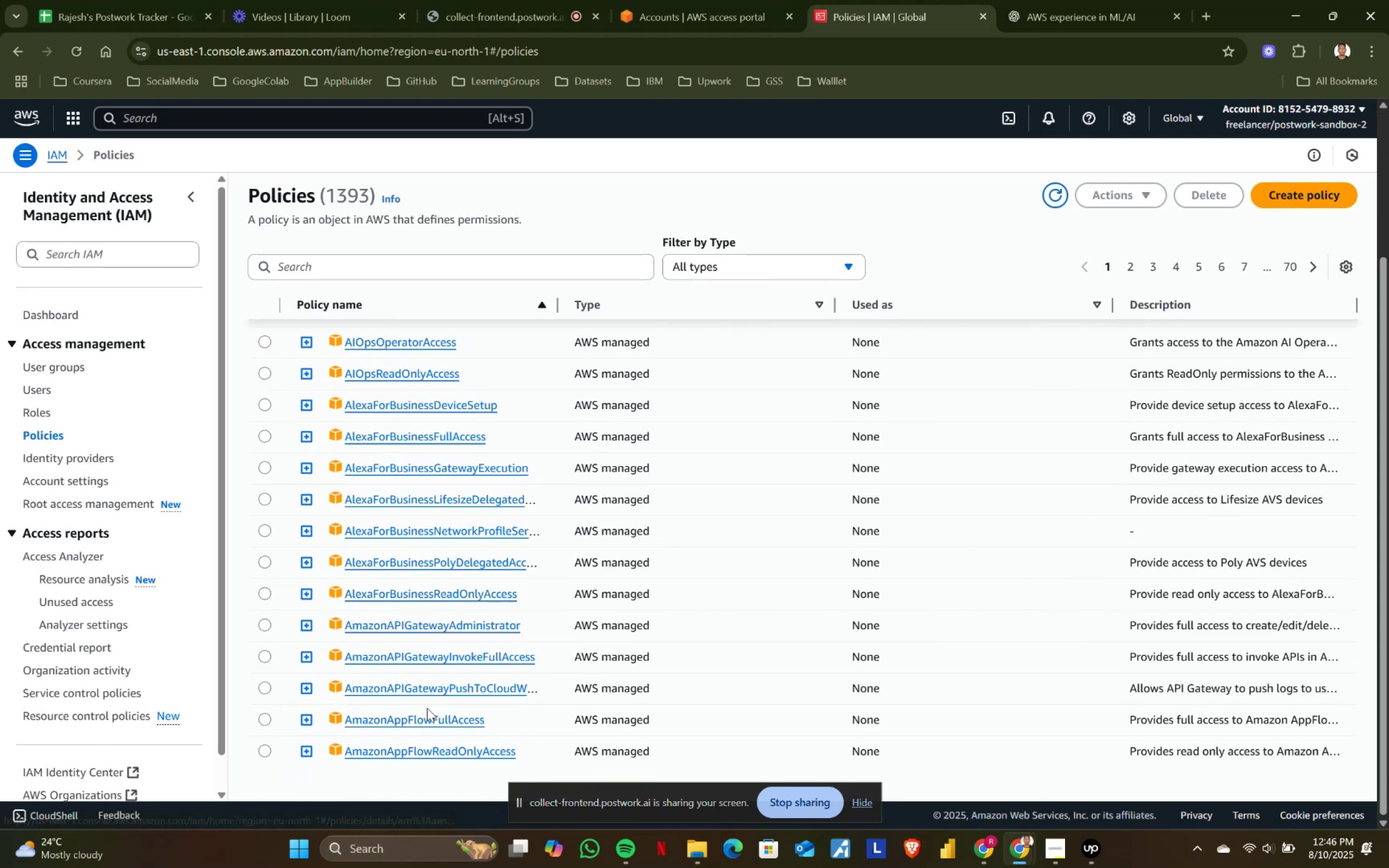 
scroll: coordinate [427, 708], scroll_direction: up, amount: 3.0
 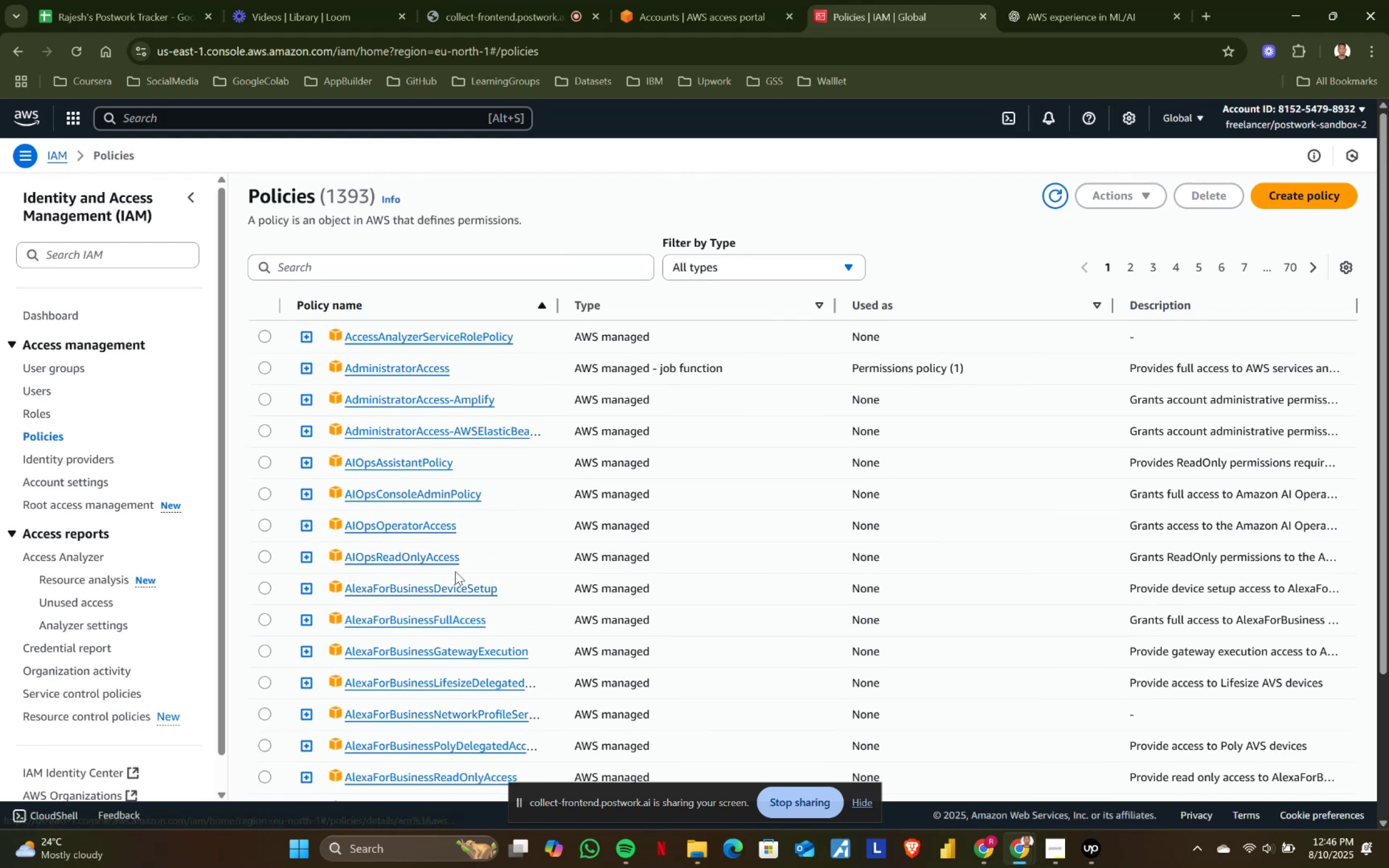 
scroll: coordinate [455, 571], scroll_direction: down, amount: 3.0
 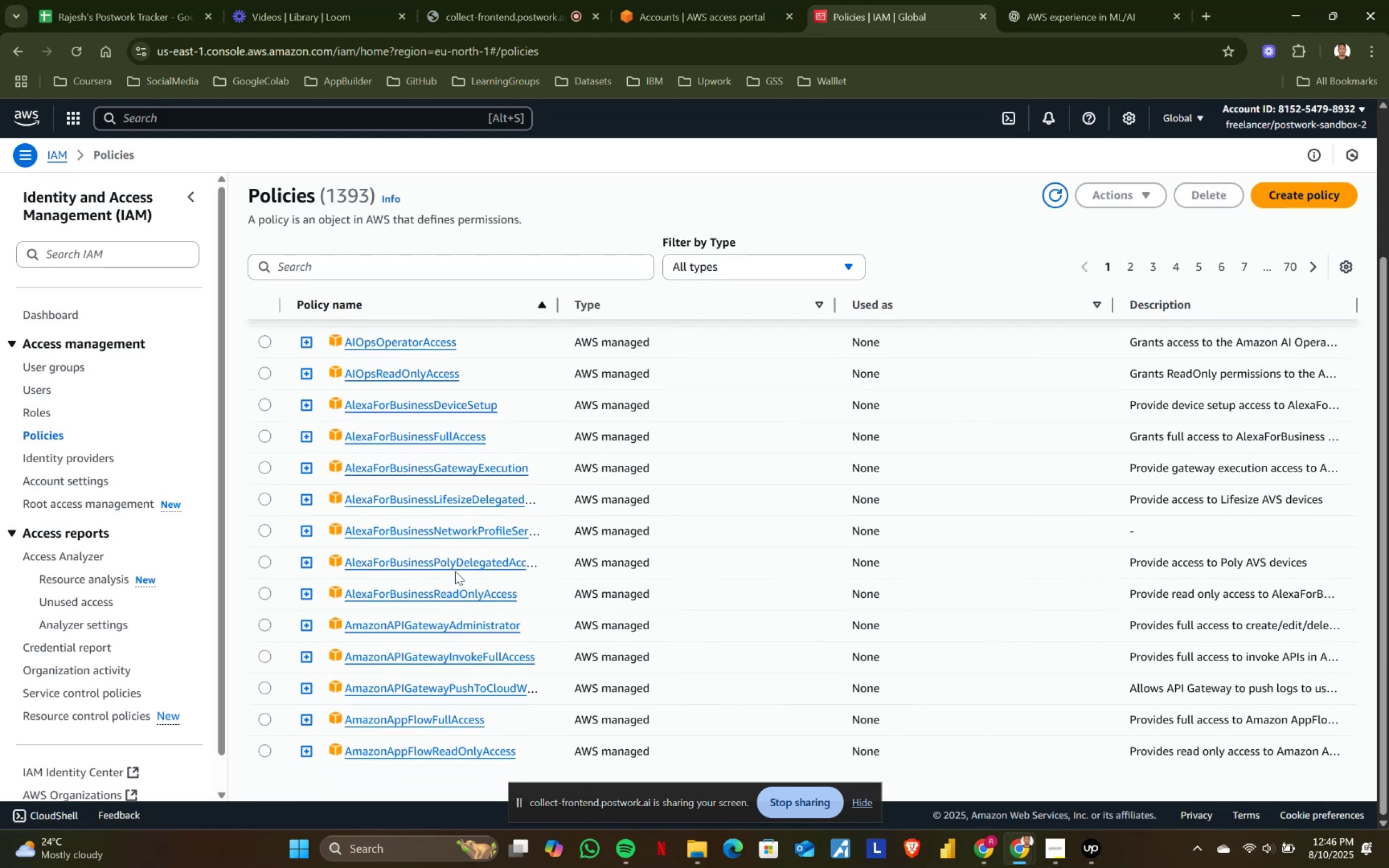 
scroll: coordinate [1083, 320], scroll_direction: up, amount: 6.0
 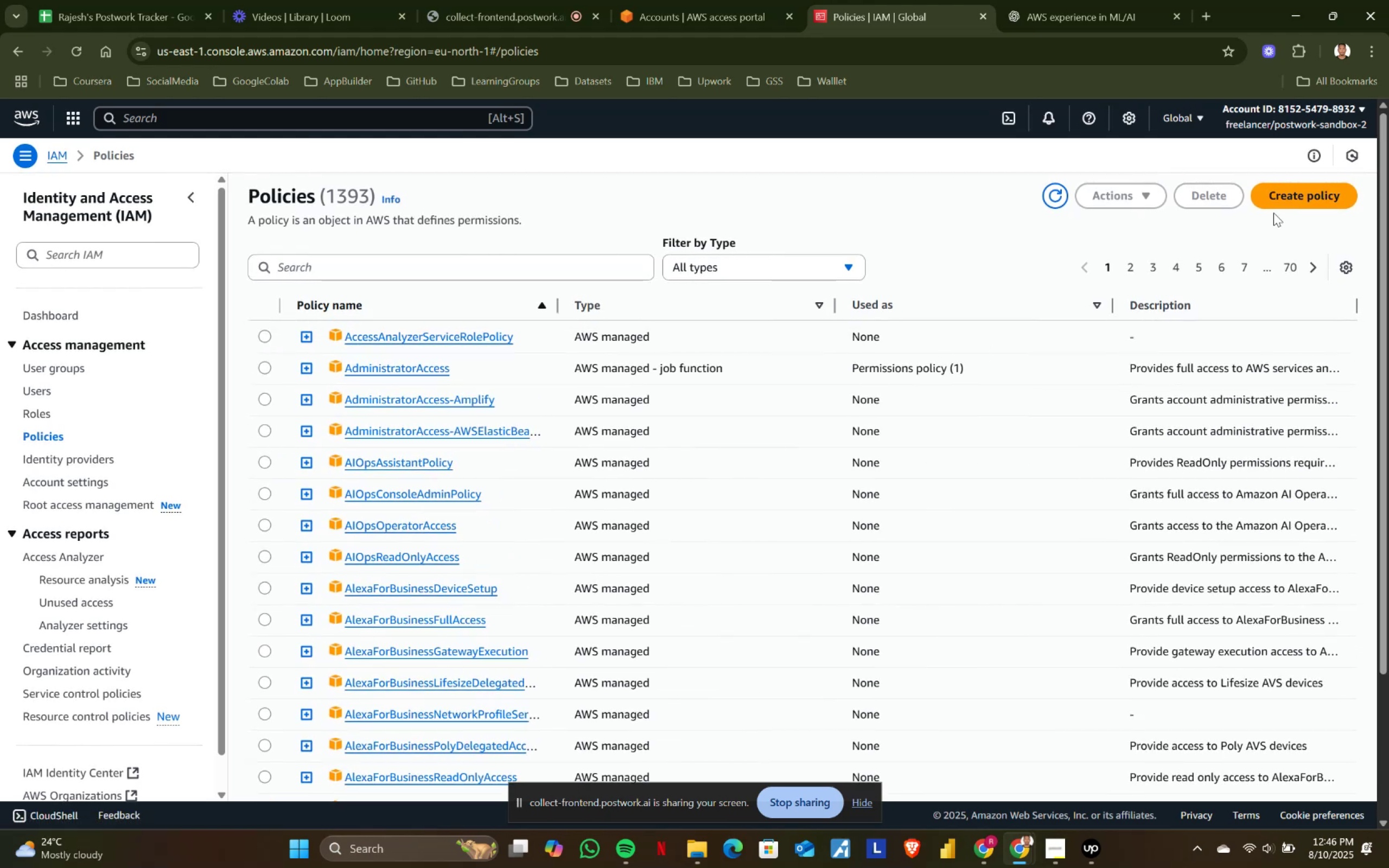 
left_click([1305, 190])
 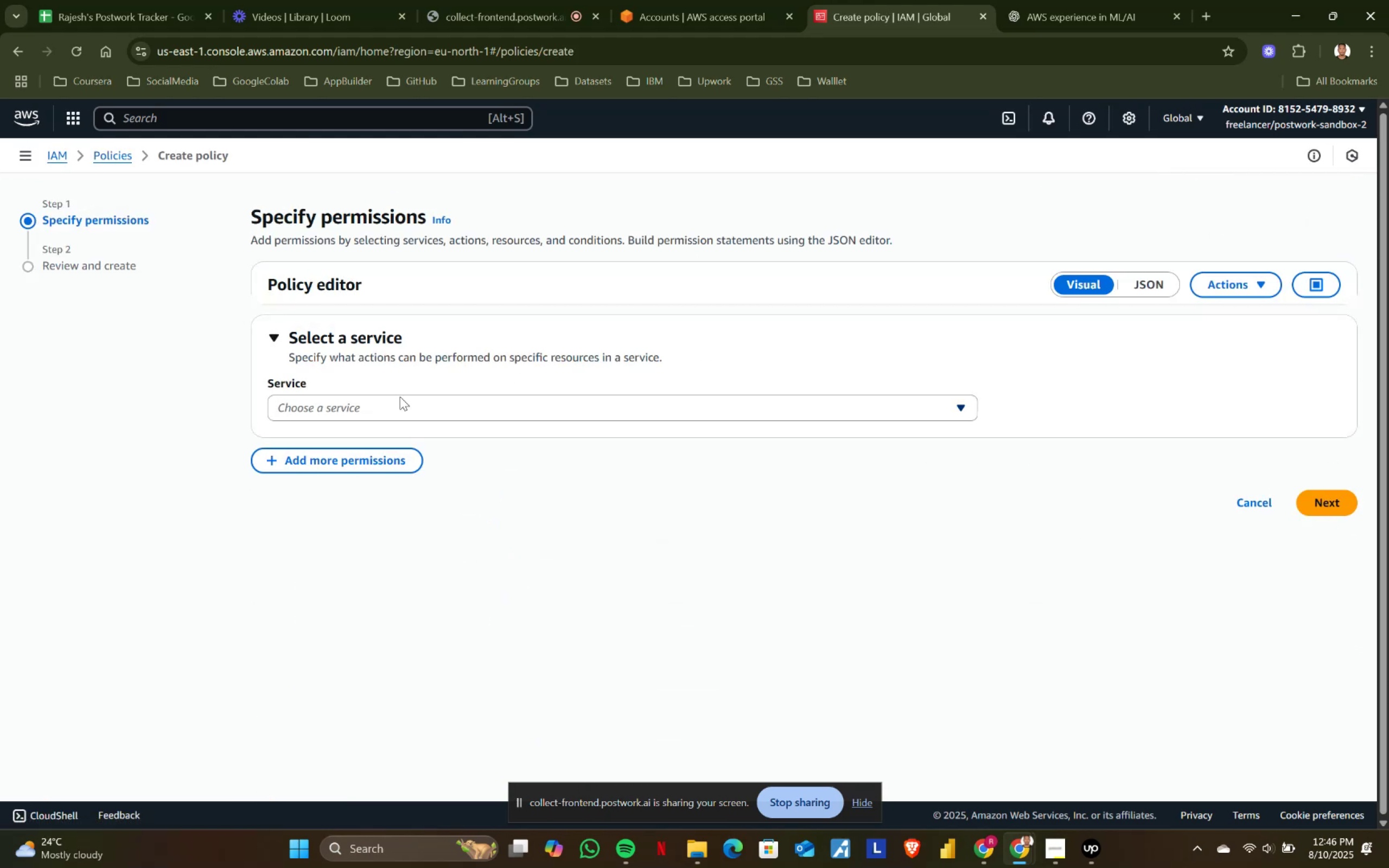 
left_click([374, 401])
 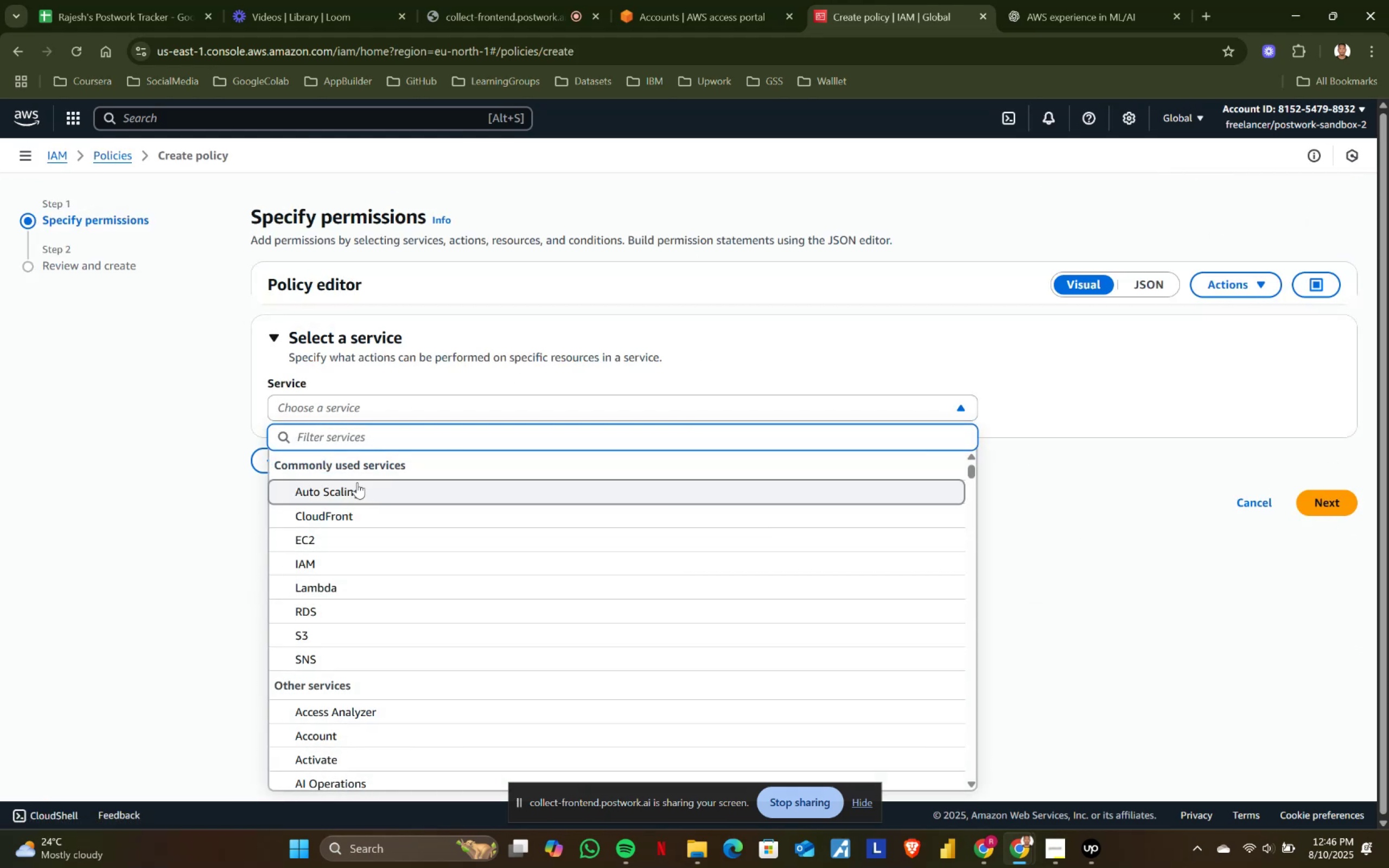 
type(glue)
 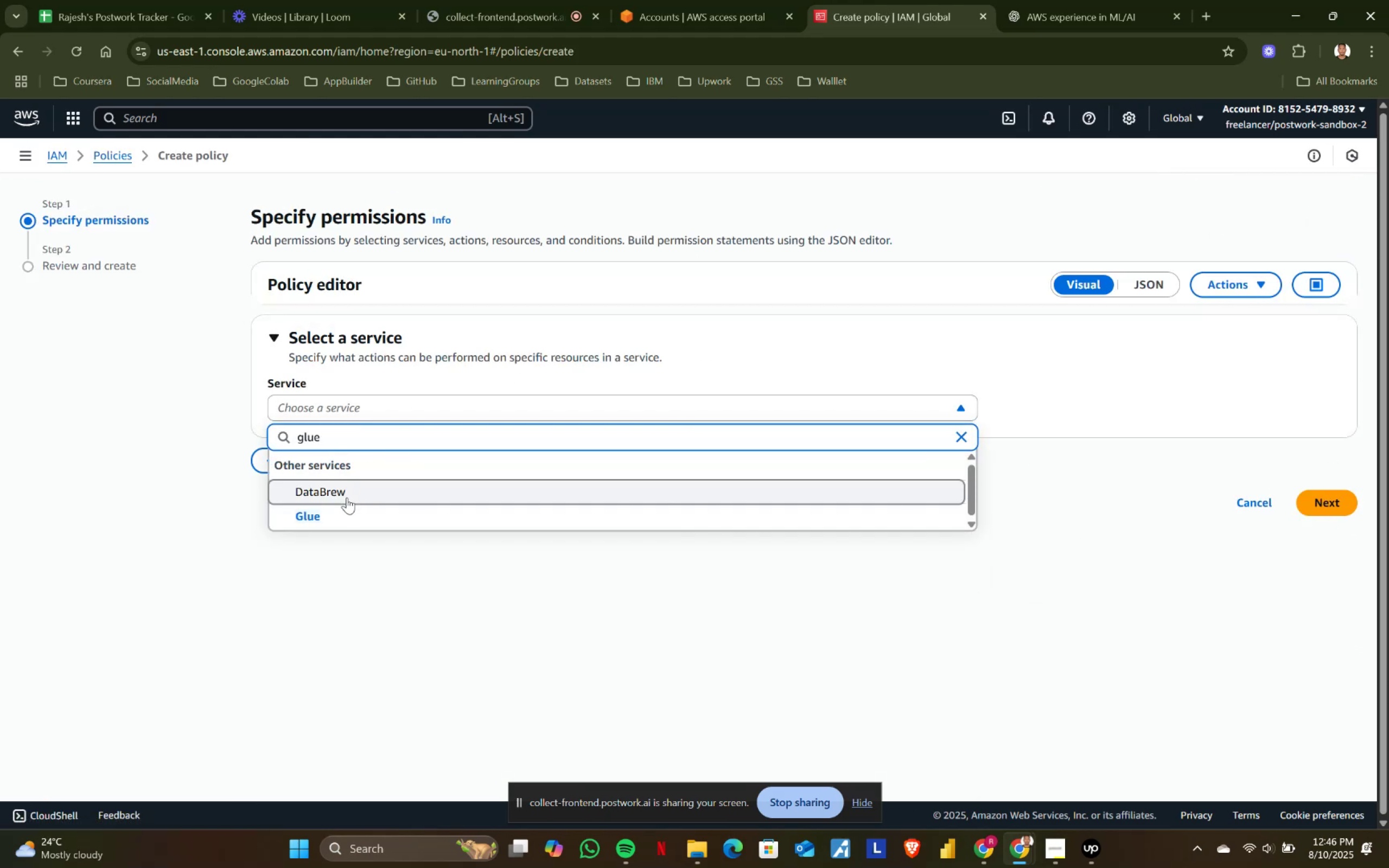 
left_click([343, 520])
 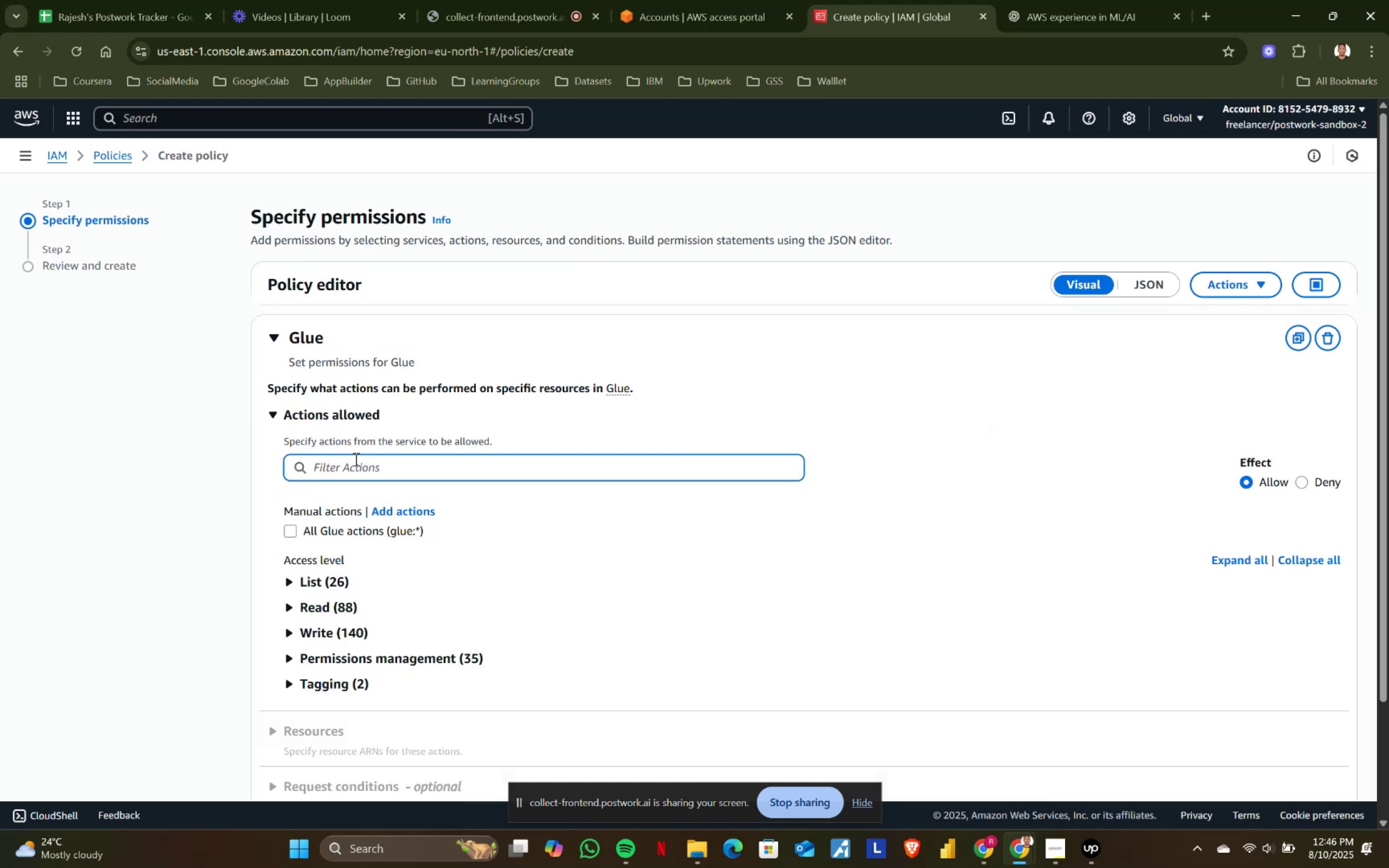 
left_click([355, 459])
 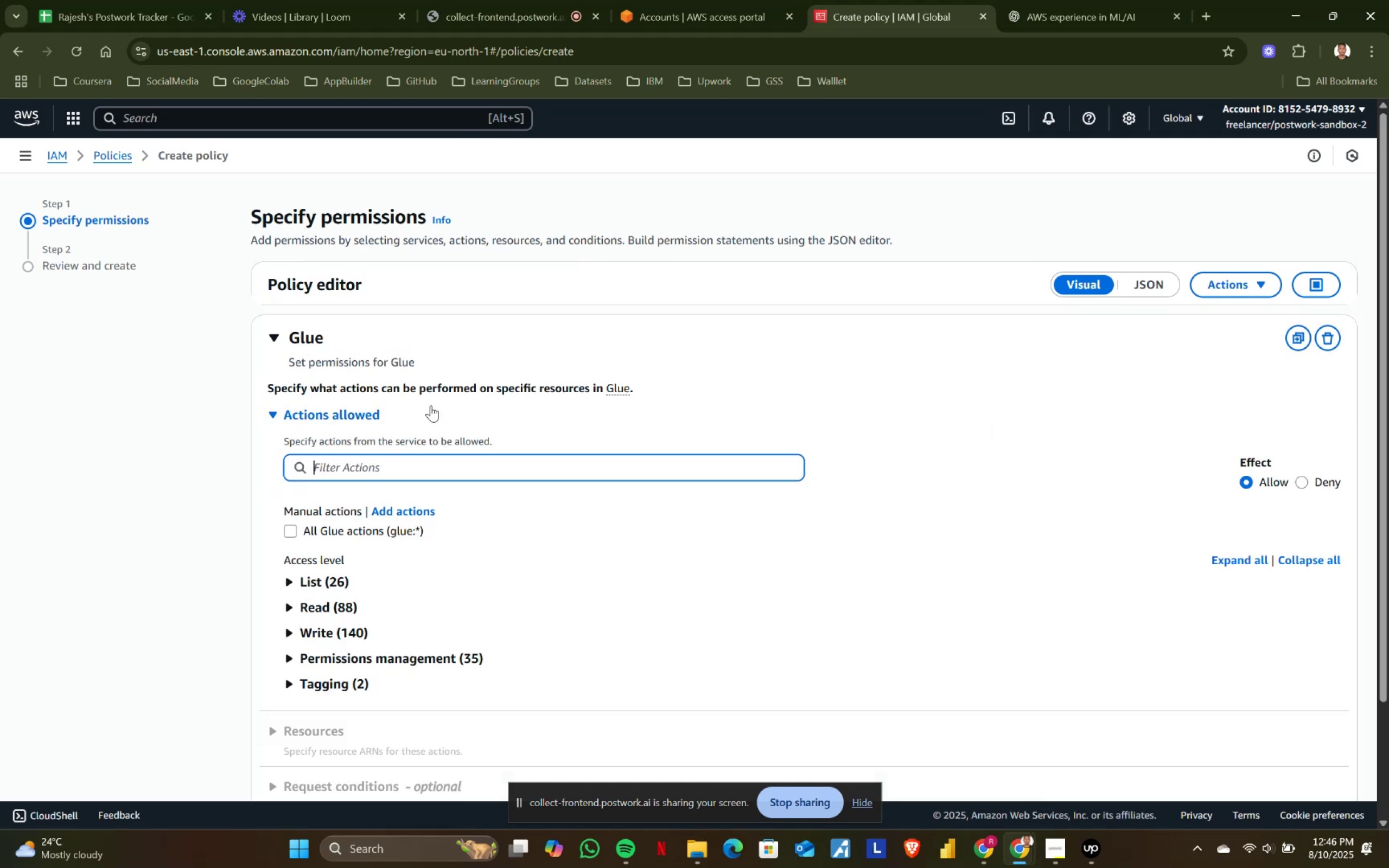 
left_click([1143, 283])
 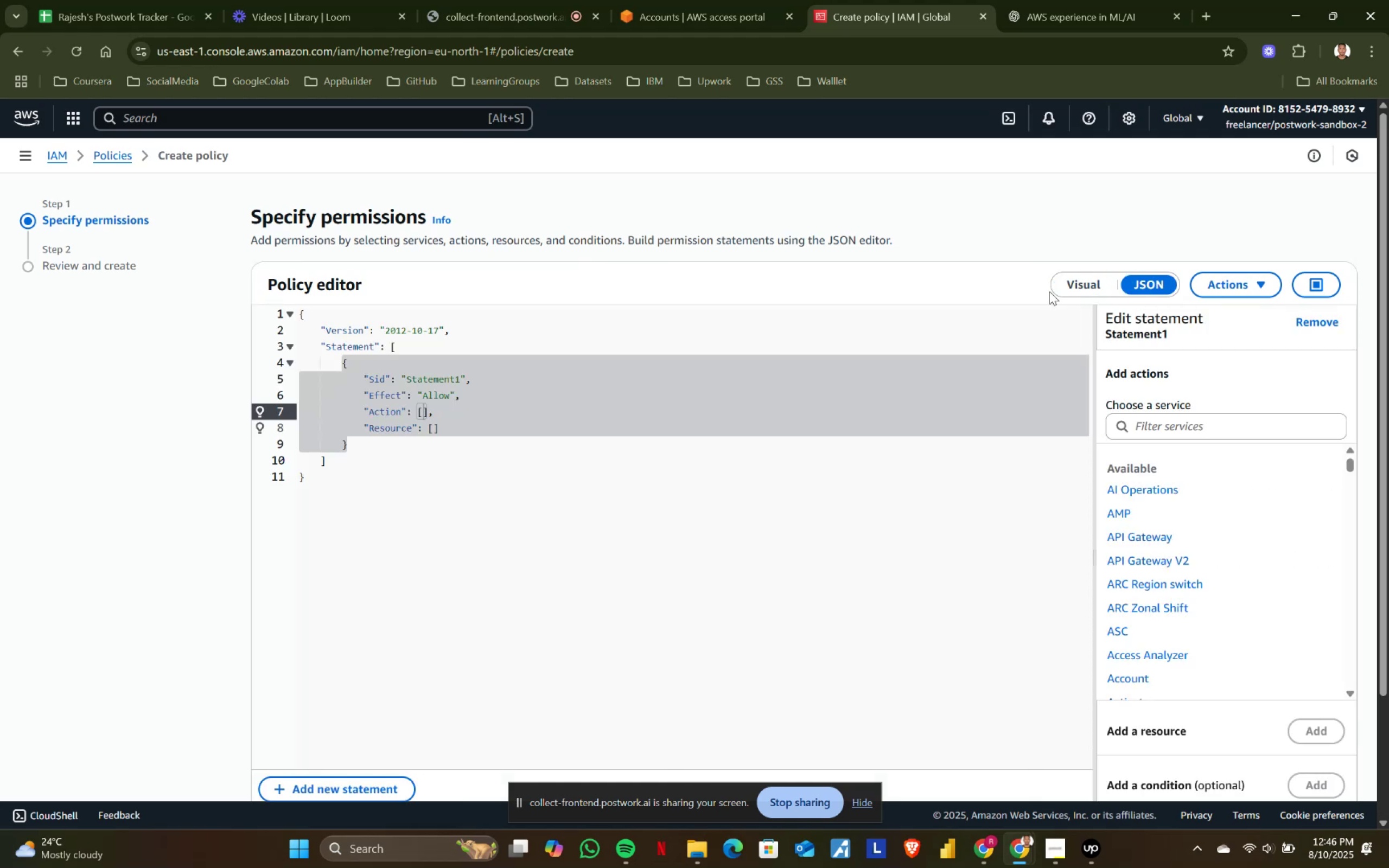 
left_click([1062, 286])
 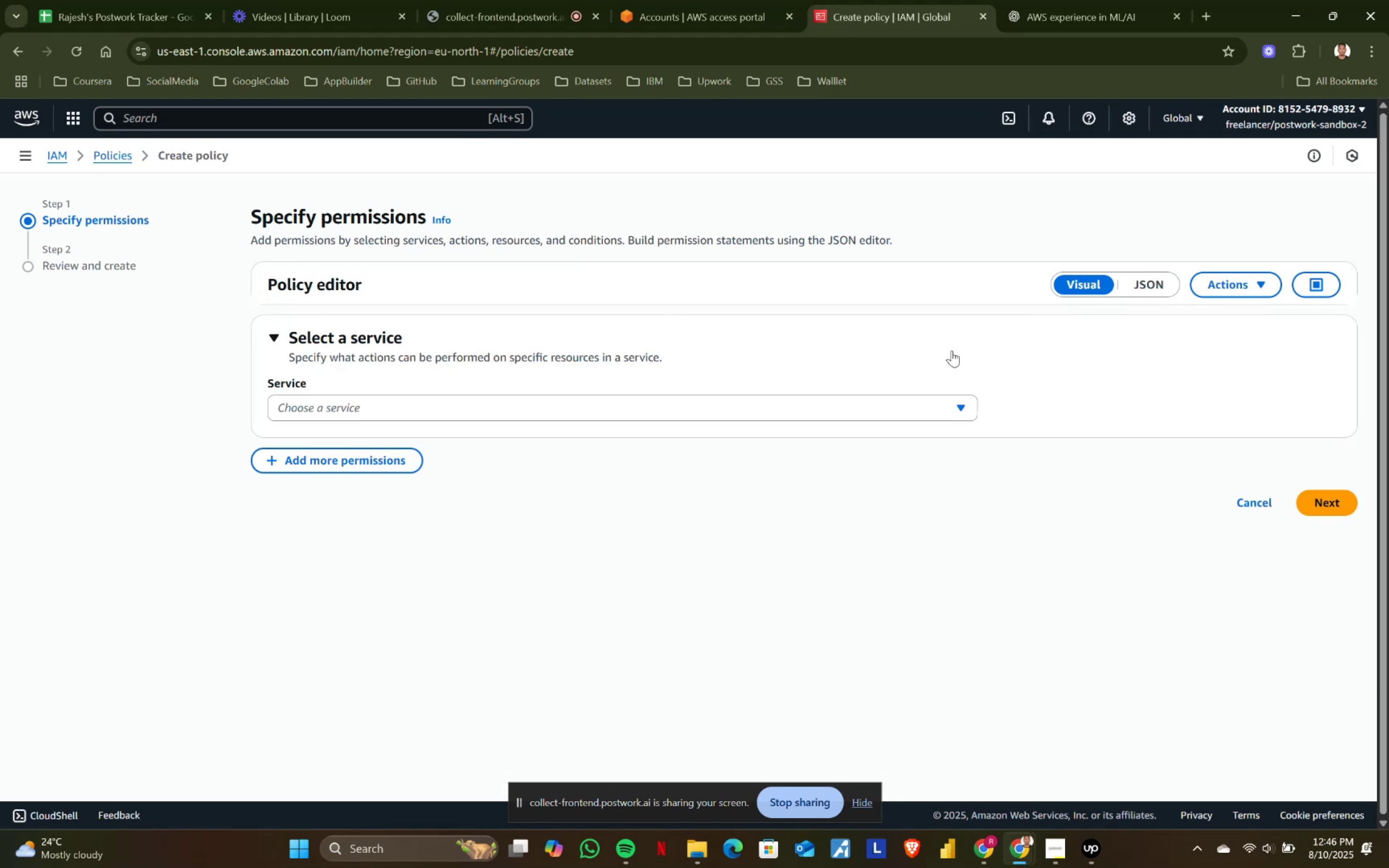 
scroll: coordinate [494, 610], scroll_direction: down, amount: 2.0
 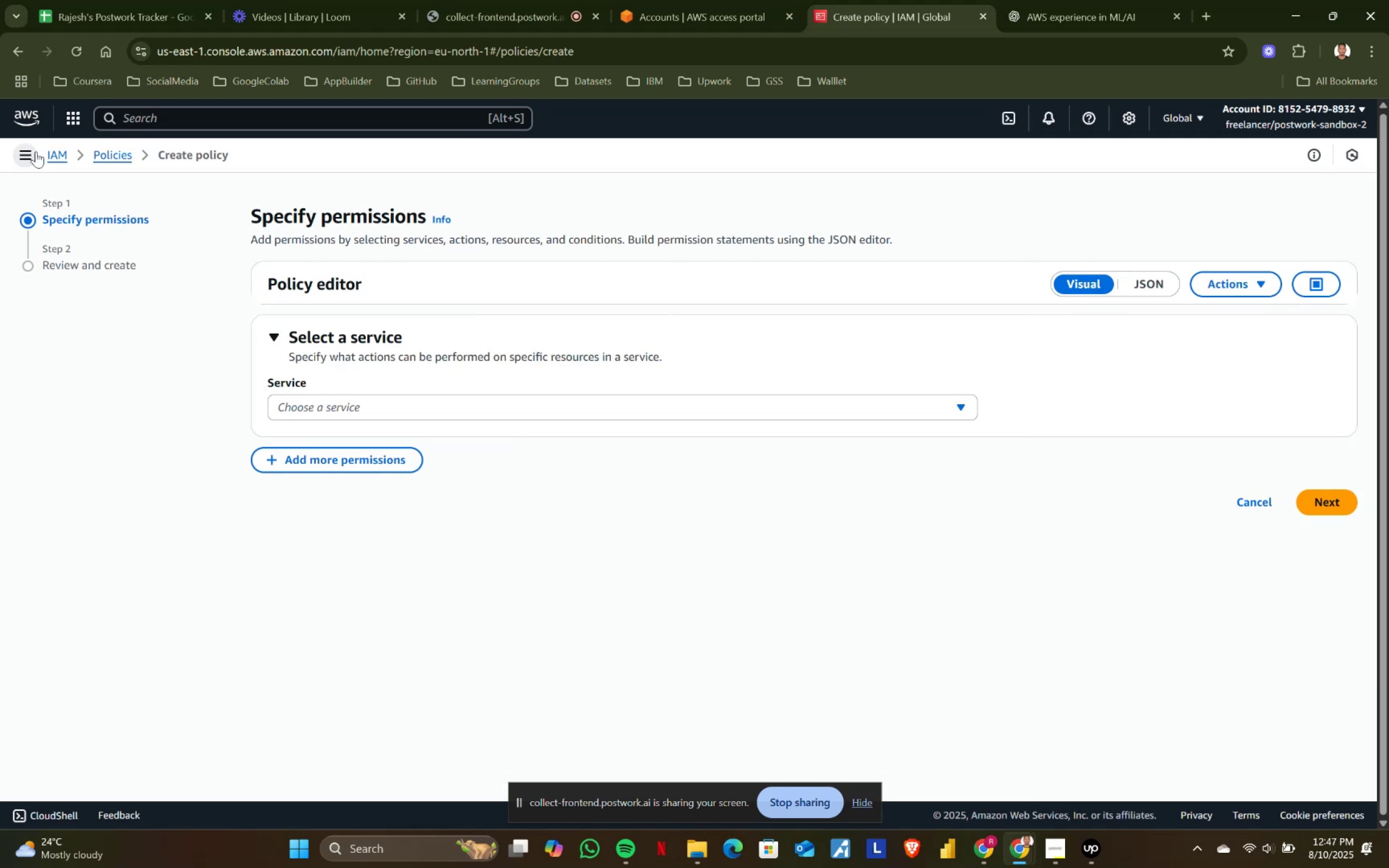 
left_click([42, 151])
 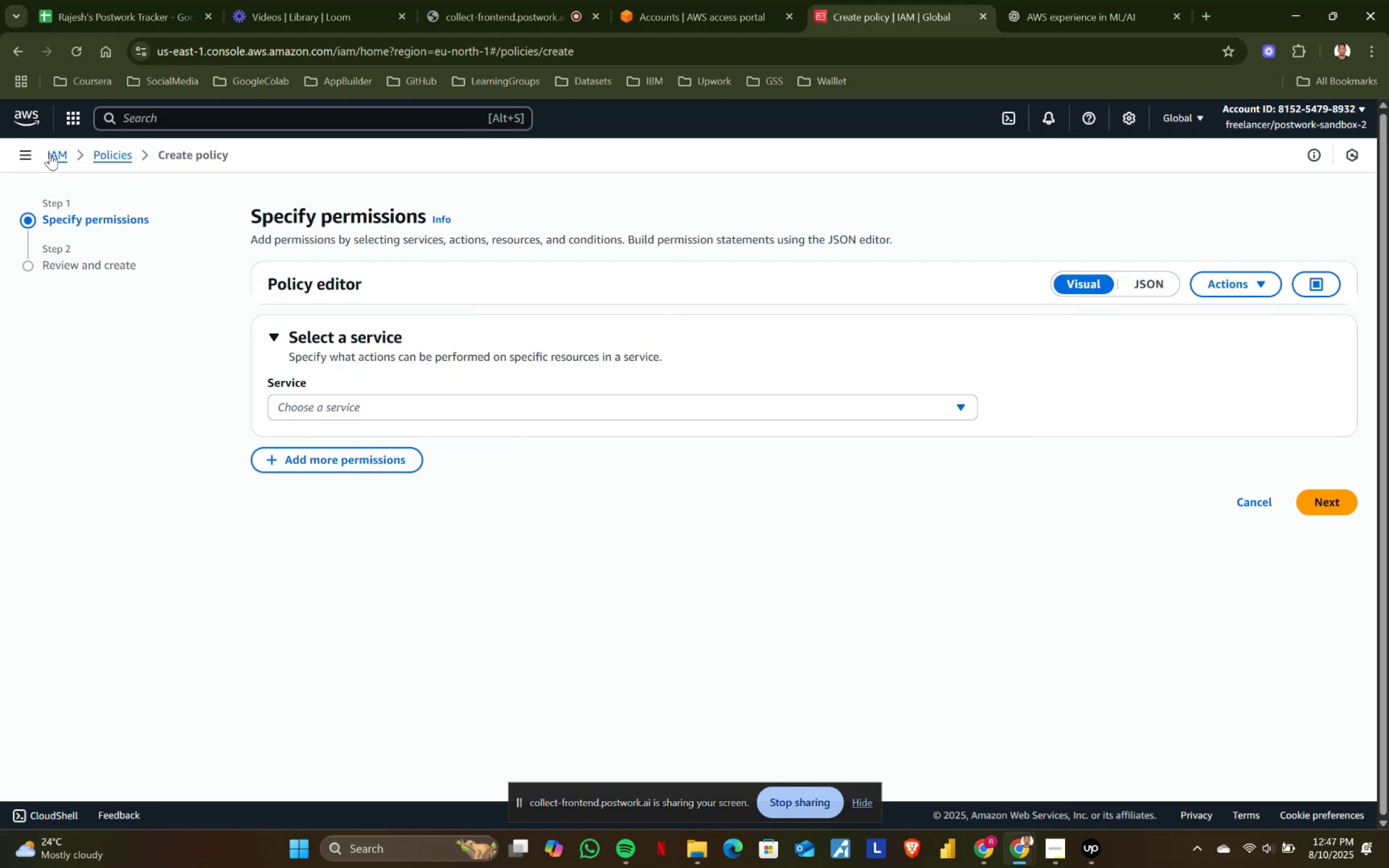 
left_click([54, 155])
 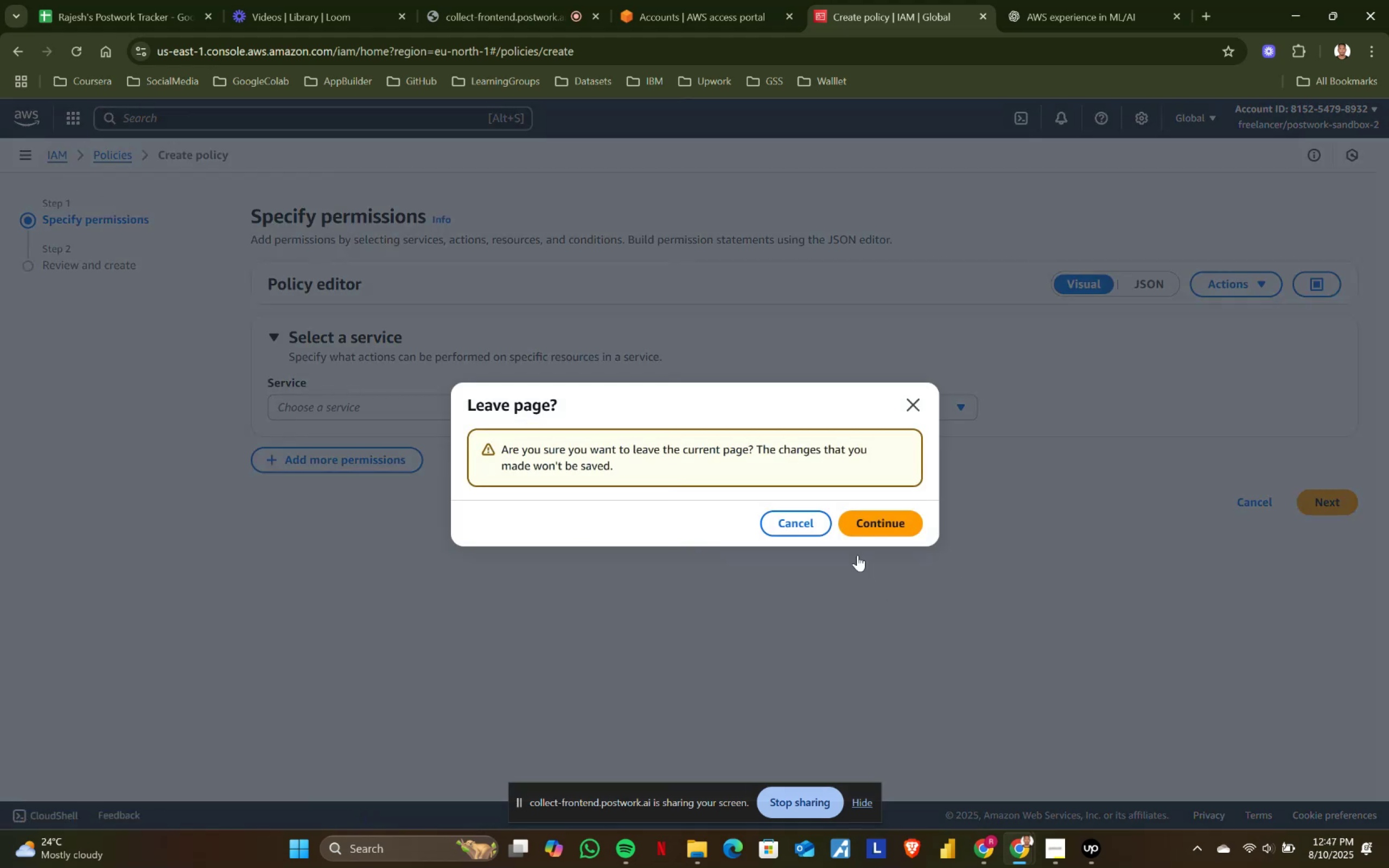 
left_click([804, 520])
 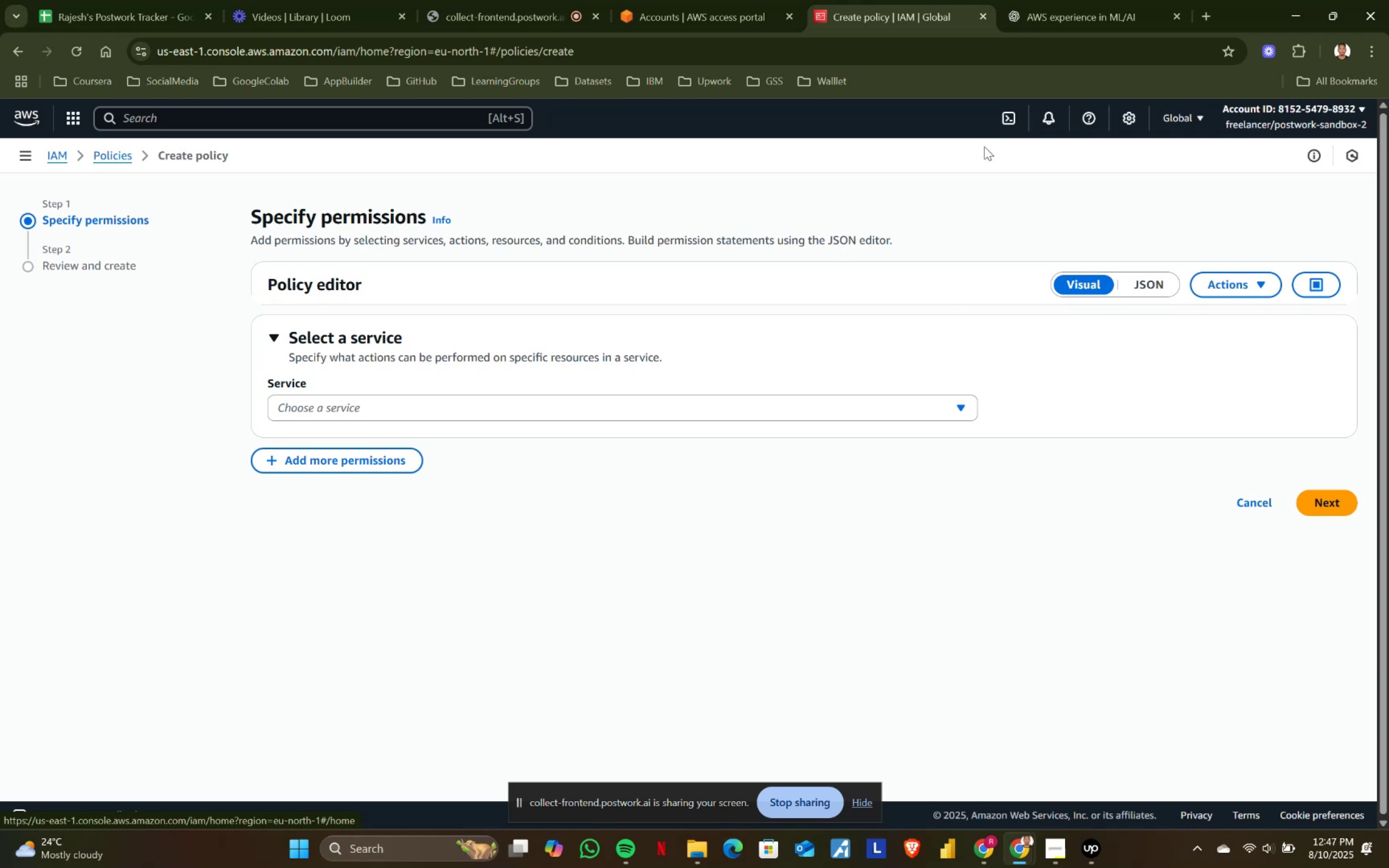 
left_click([1050, 3])
 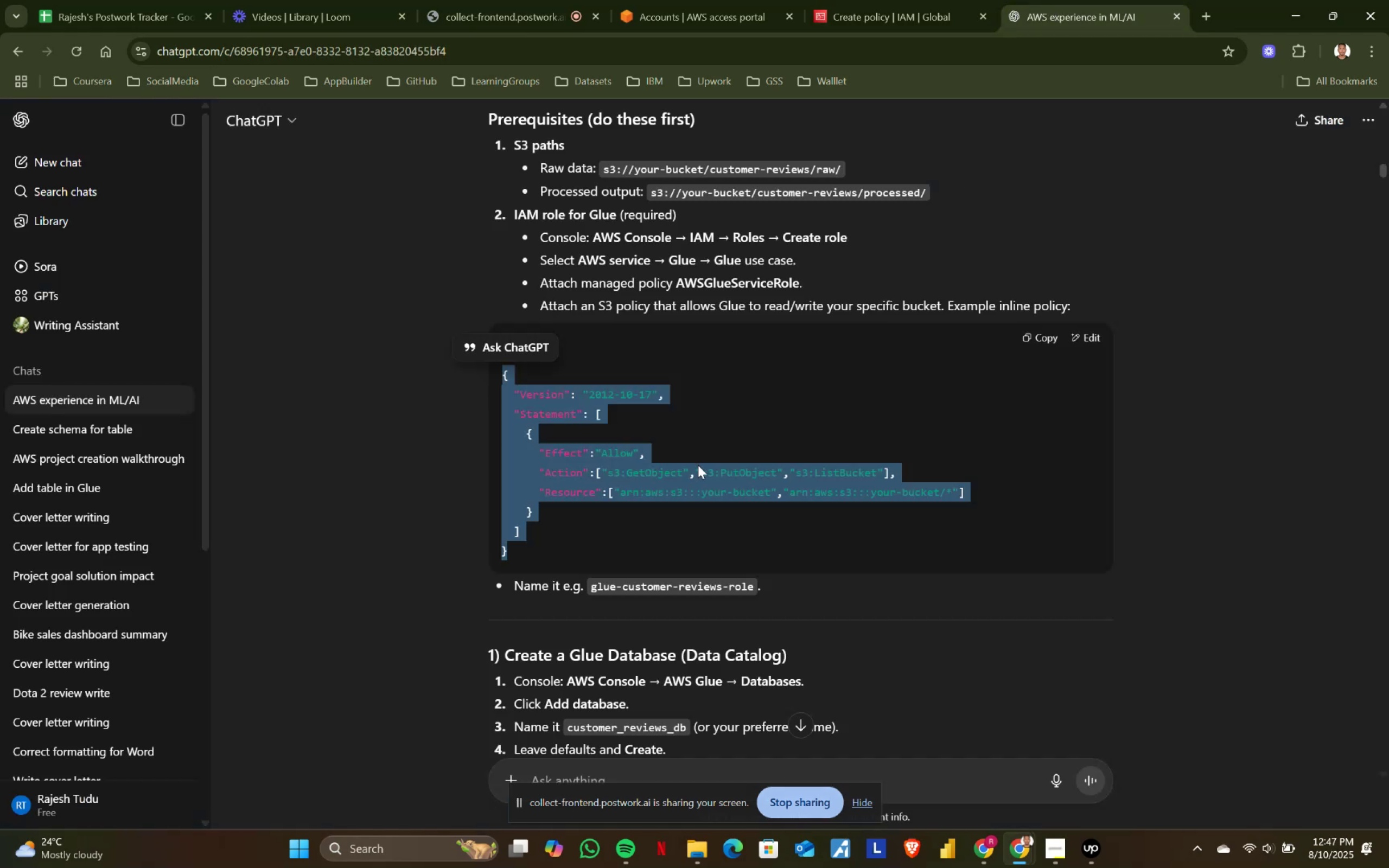 
scroll: coordinate [698, 465], scroll_direction: up, amount: 1.0
 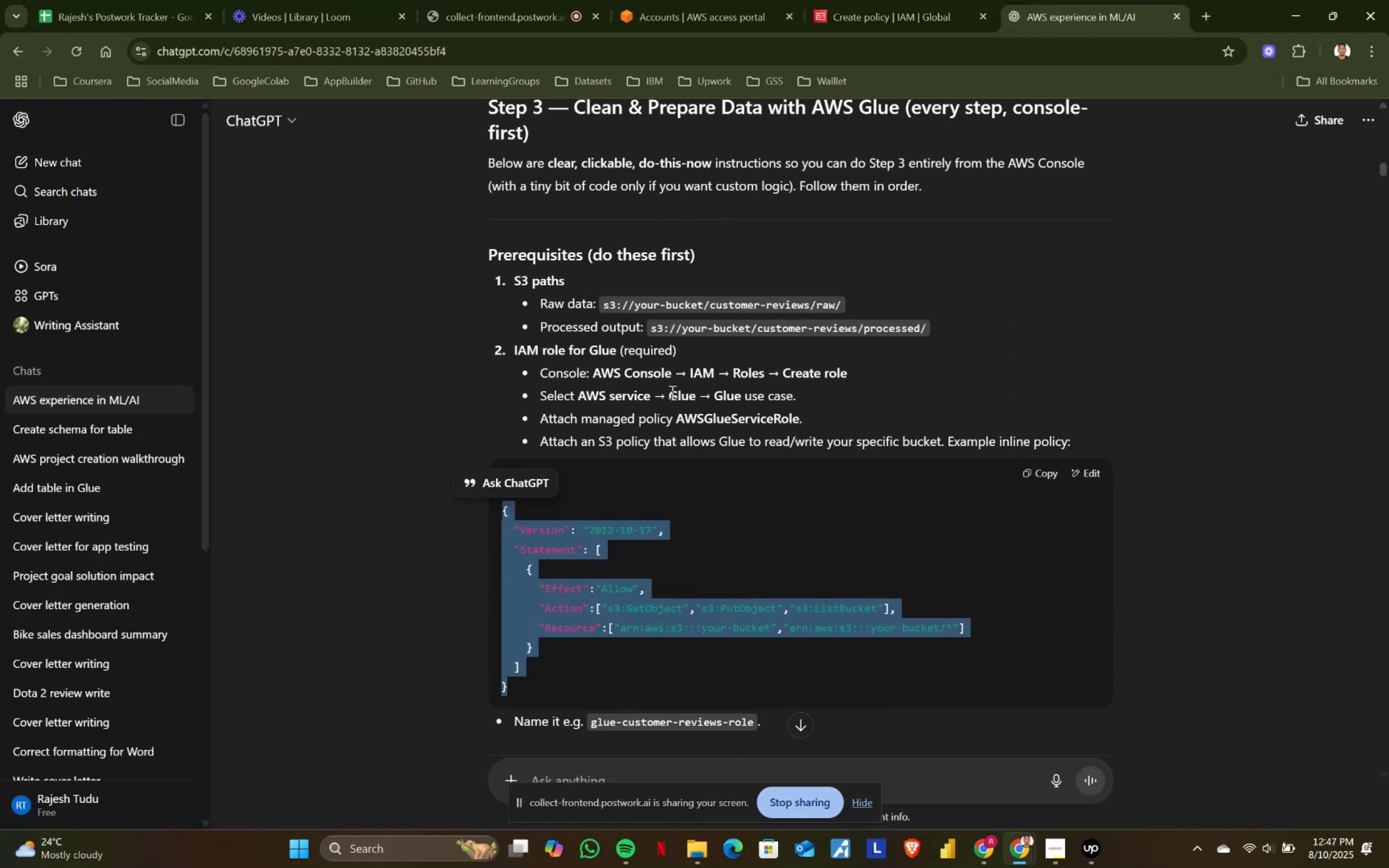 
wait(8.46)
 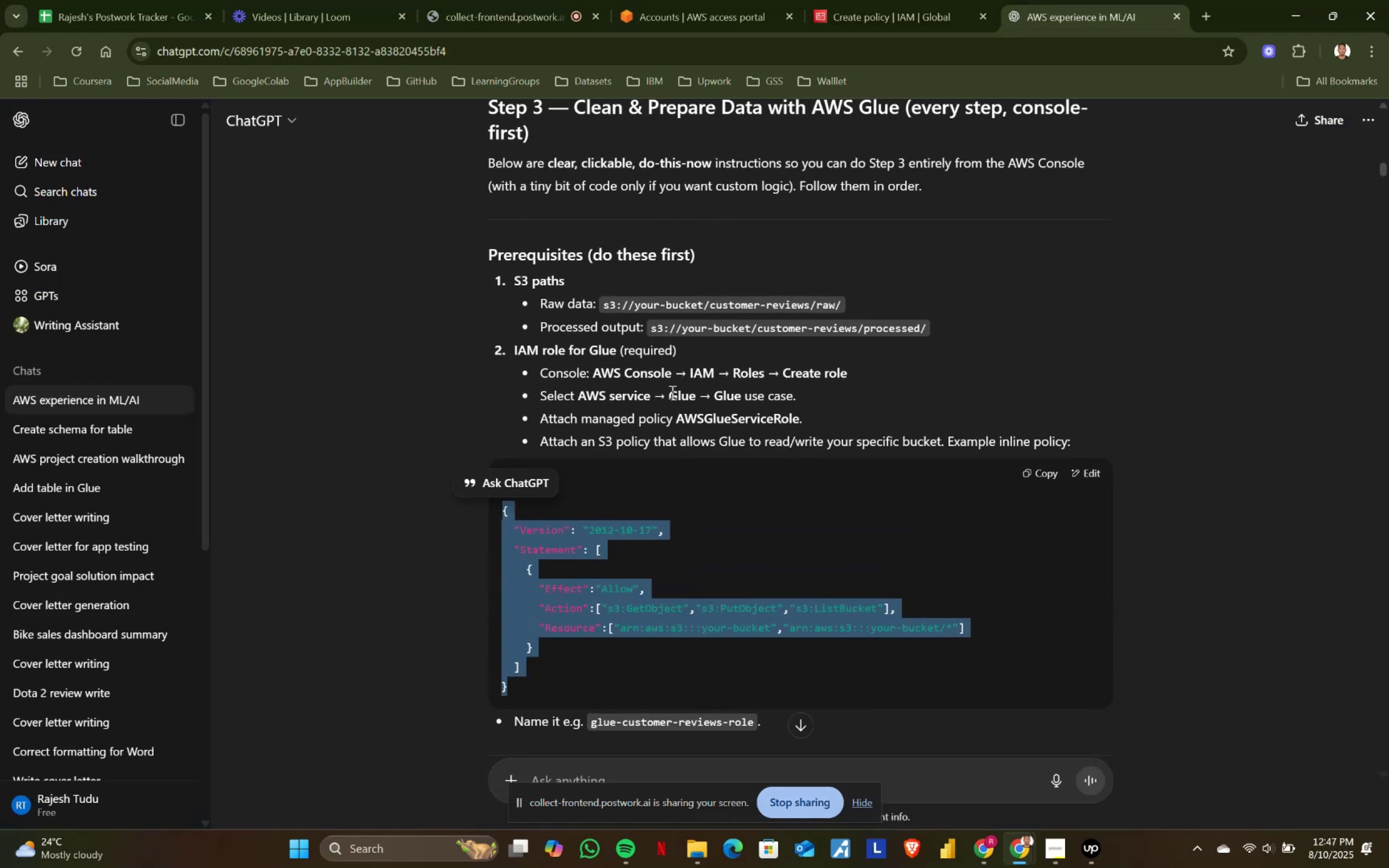 
left_click([901, 0])
 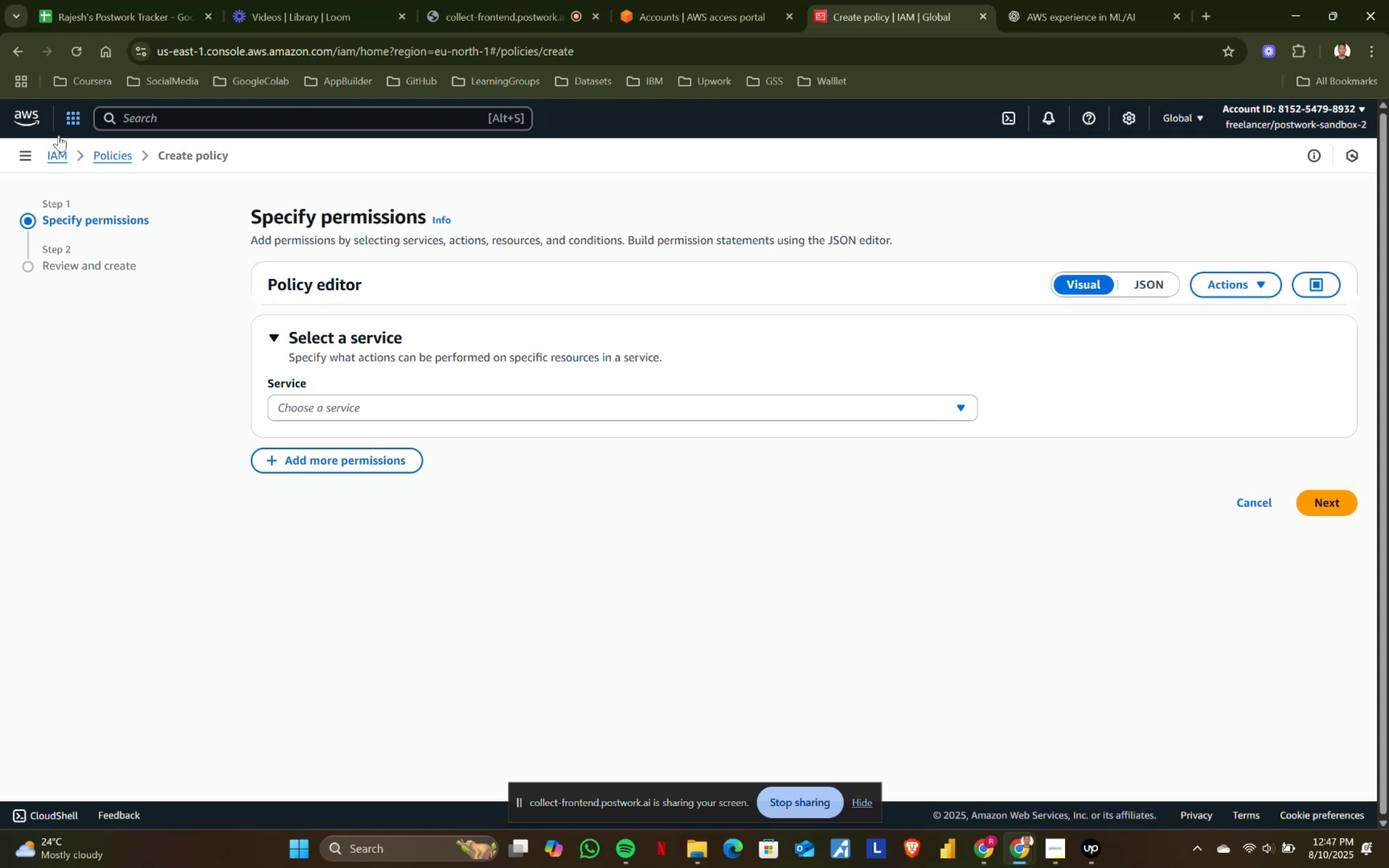 
left_click([54, 156])
 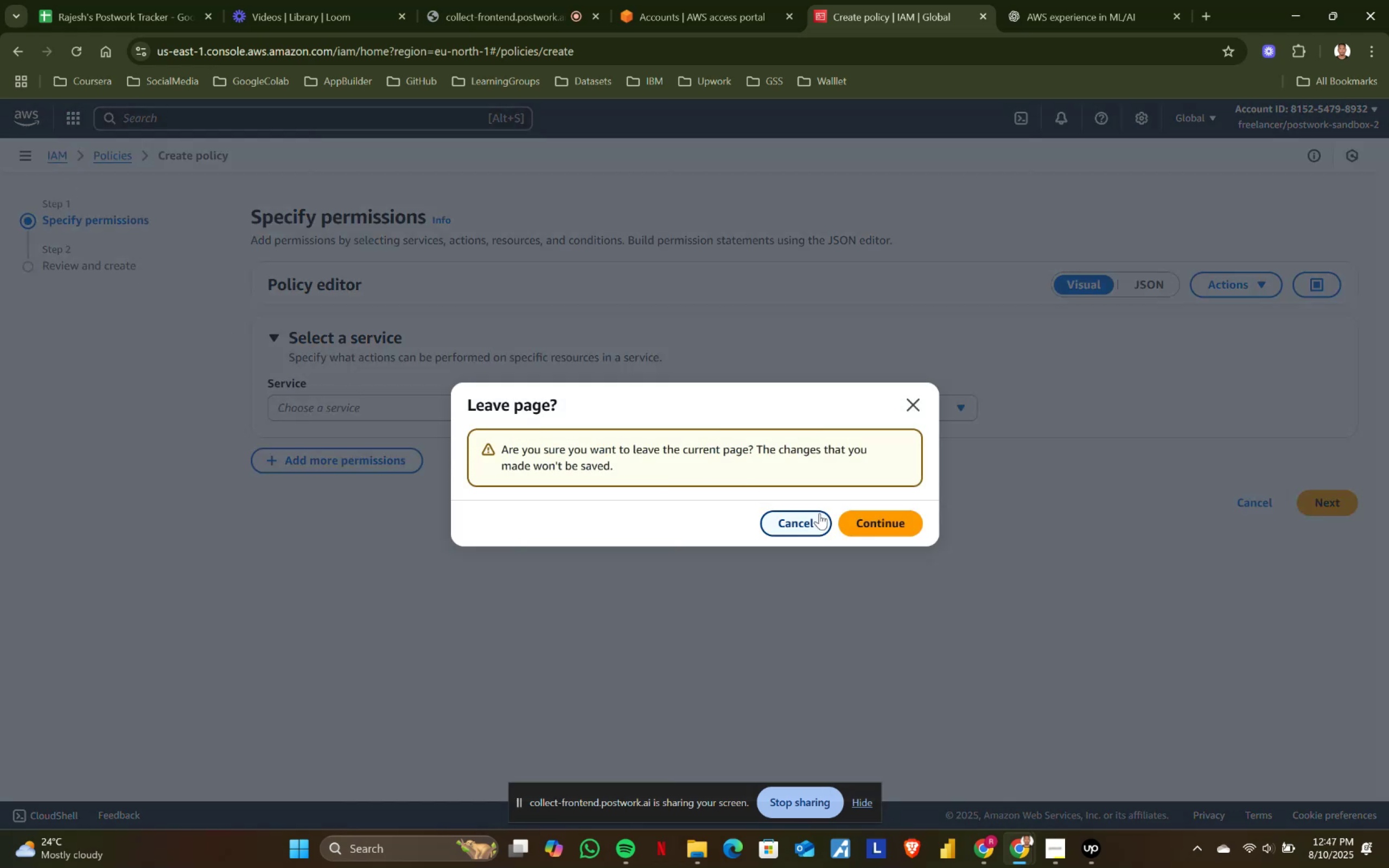 
left_click([797, 523])
 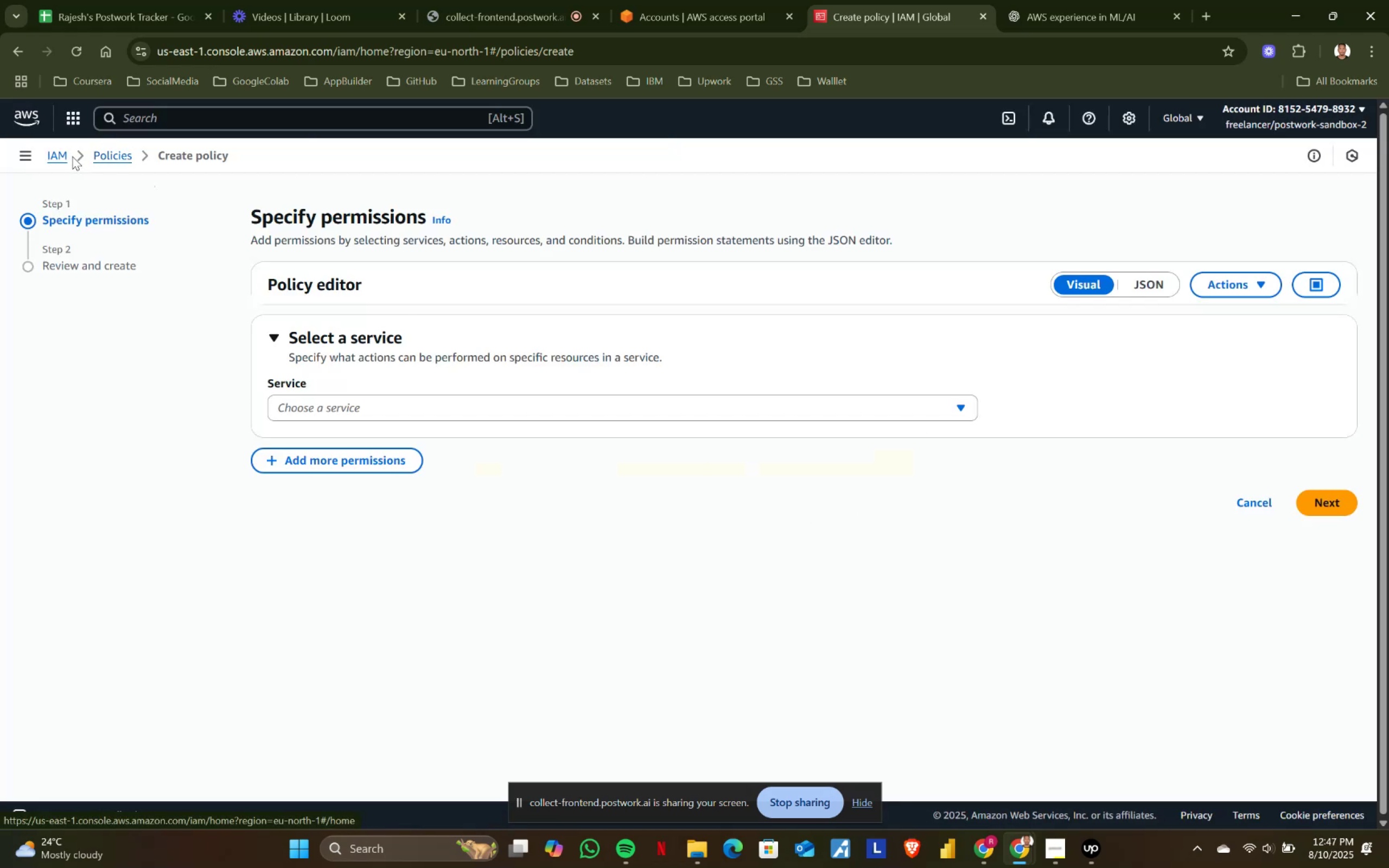 
left_click([104, 156])
 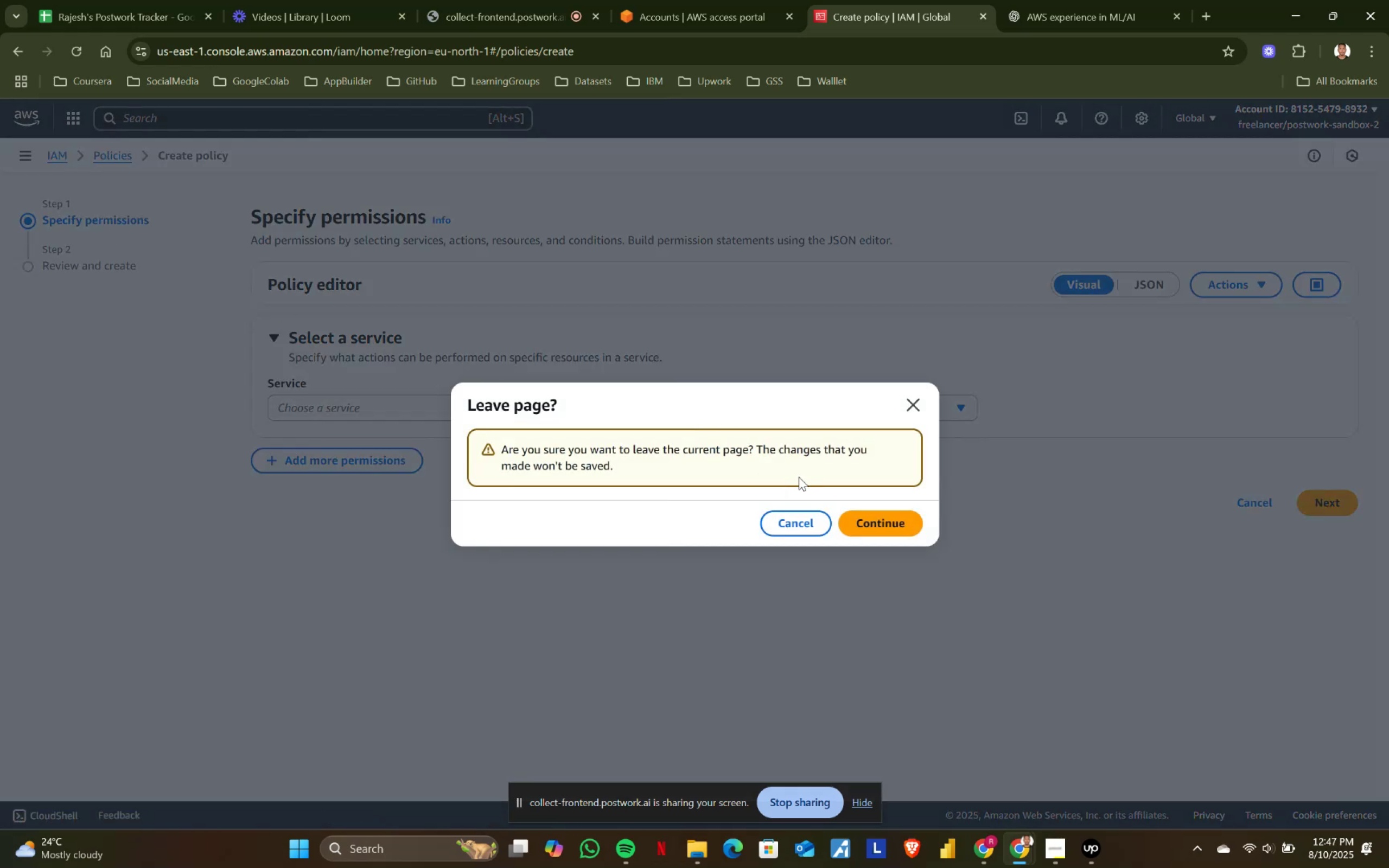 
left_click([853, 519])
 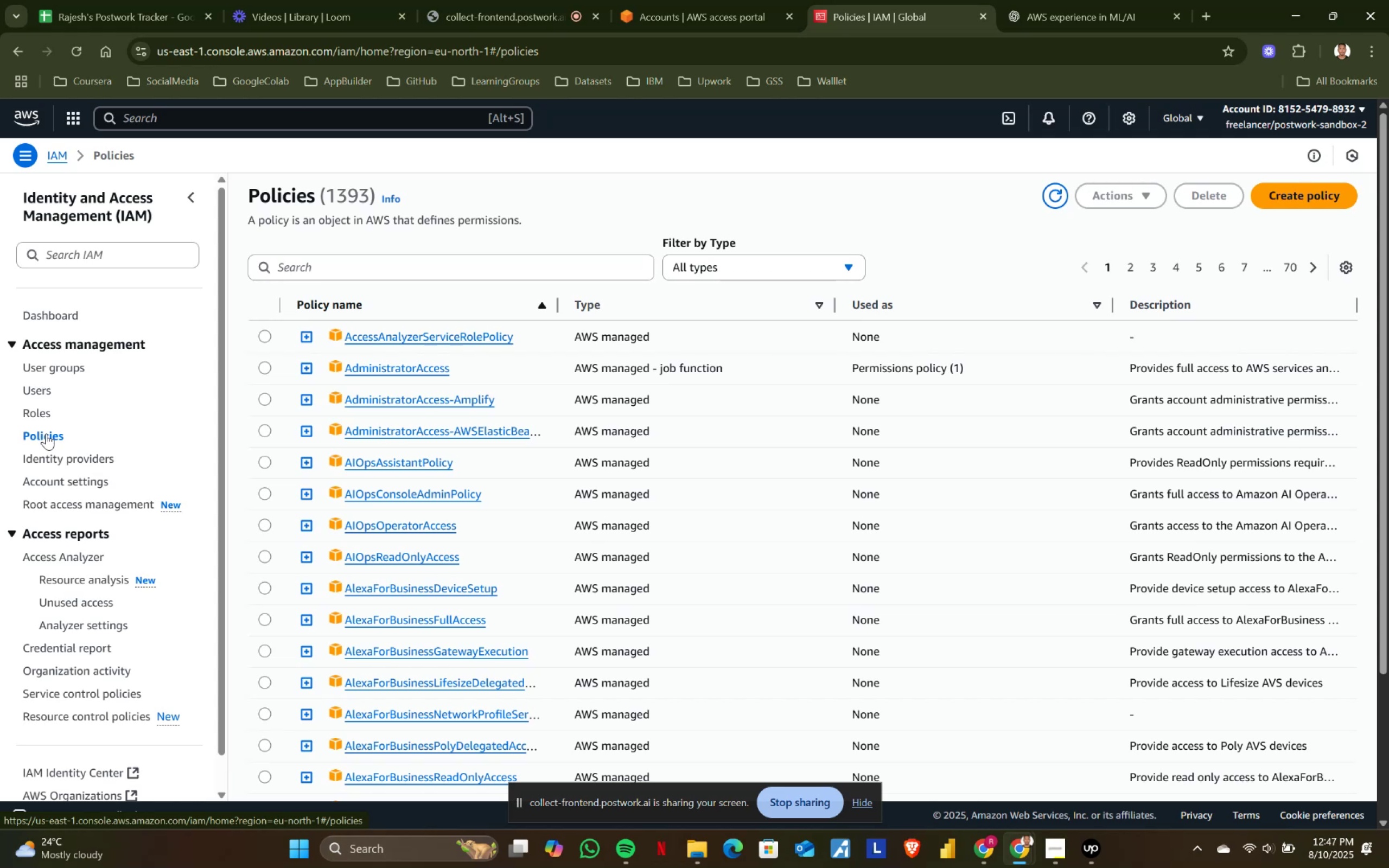 
wait(18.8)
 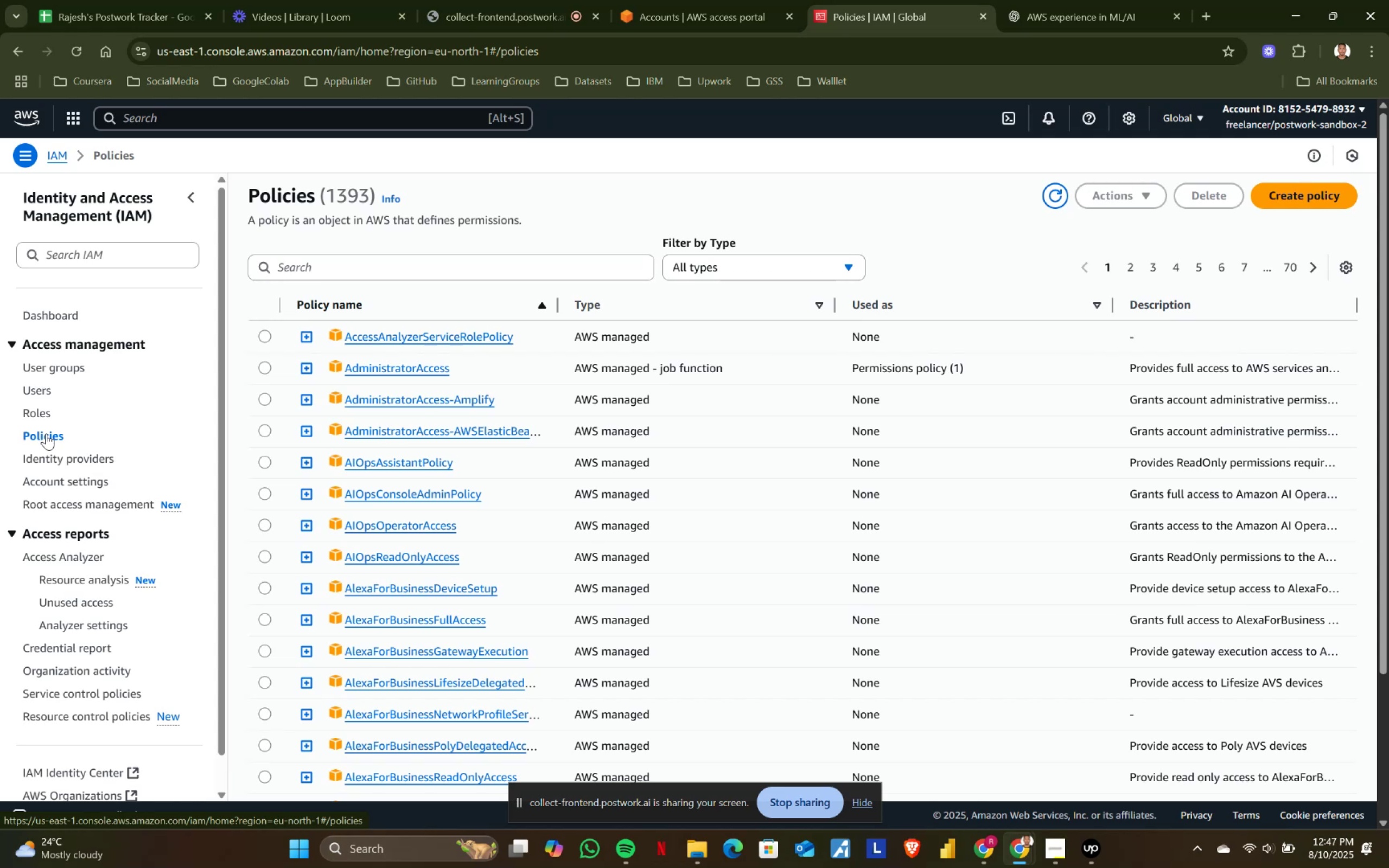 
scroll: coordinate [539, 531], scroll_direction: down, amount: 1.0
 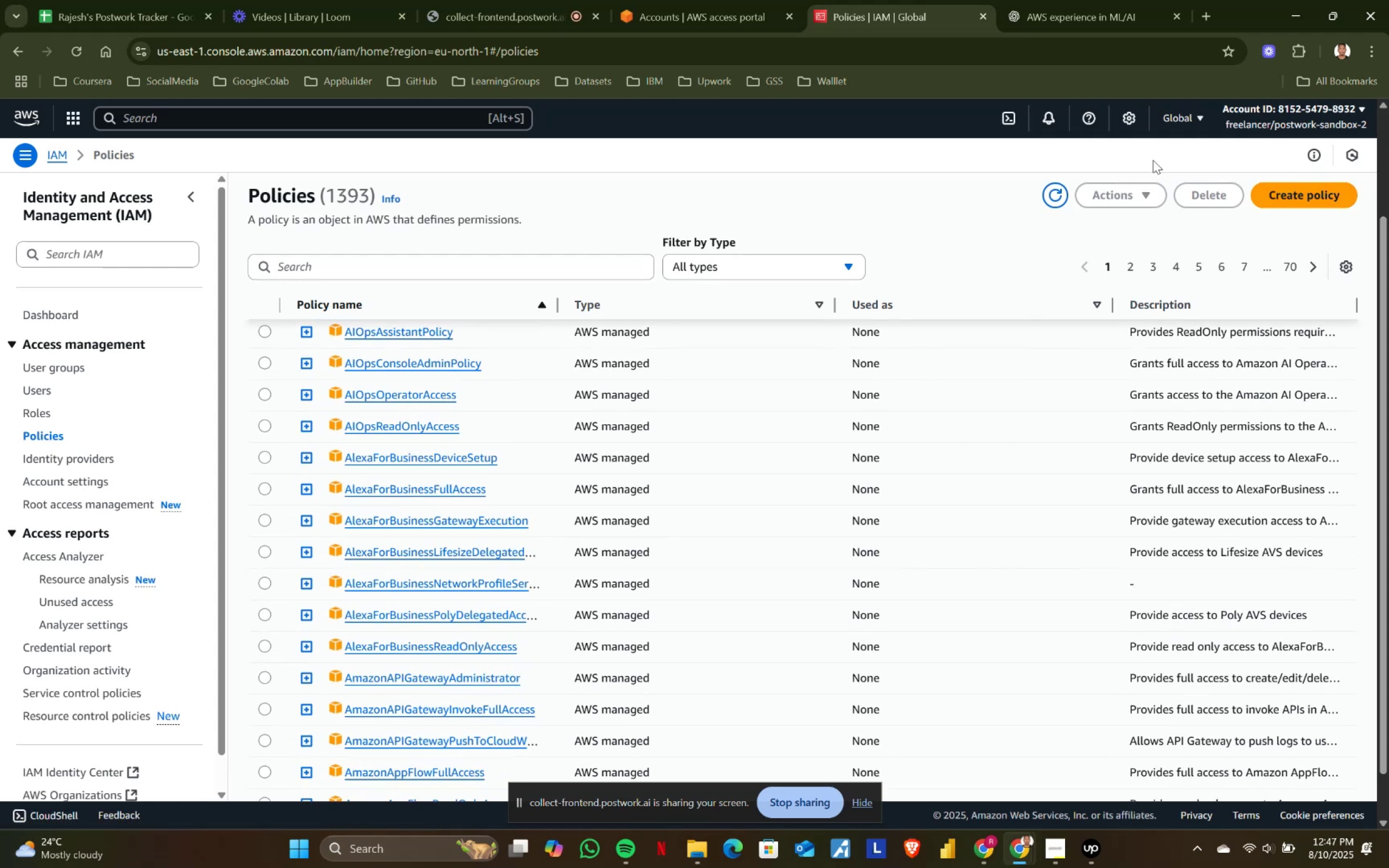 
left_click([1129, 5])
 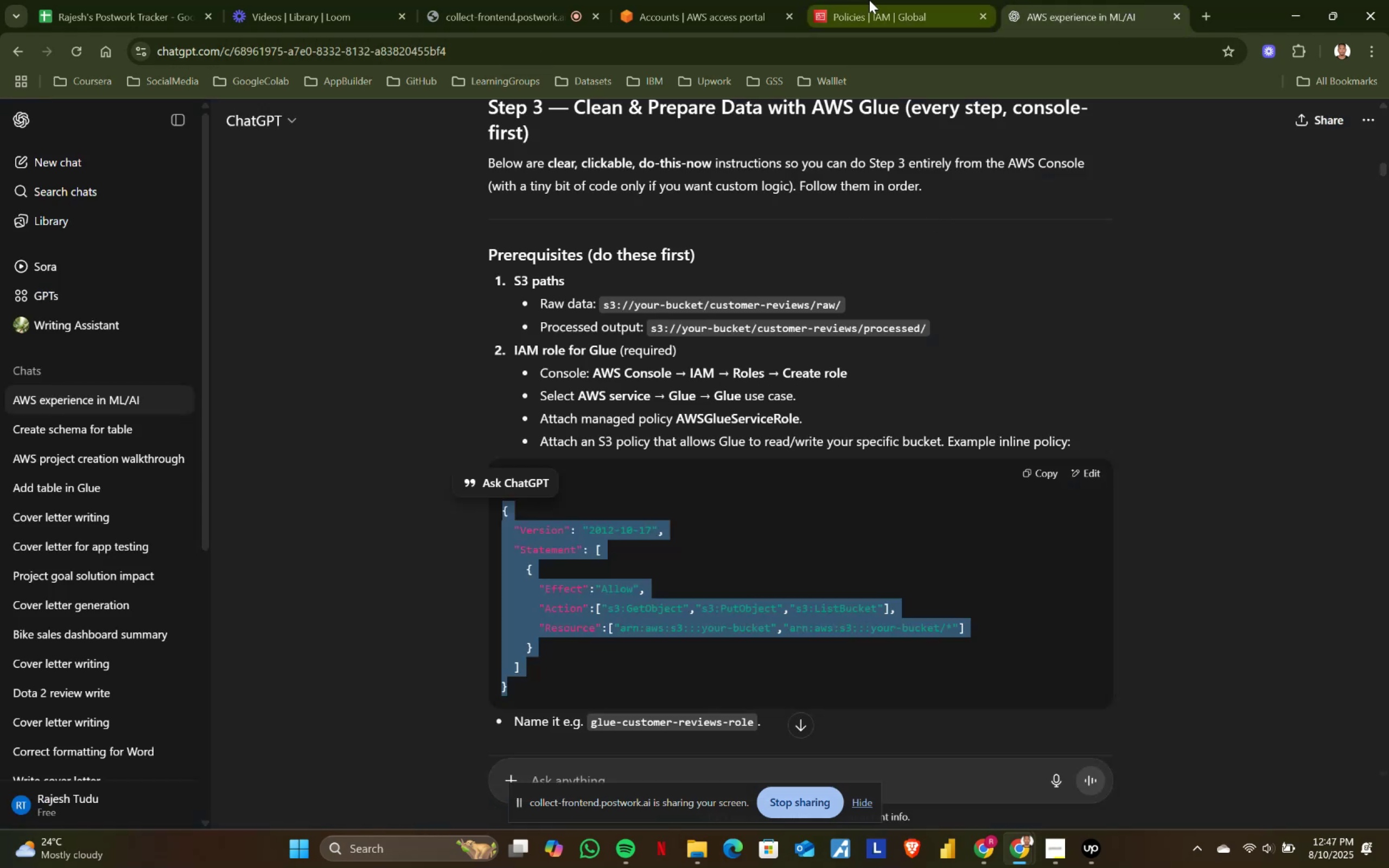 
scroll: coordinate [736, 319], scroll_direction: up, amount: 2.0
 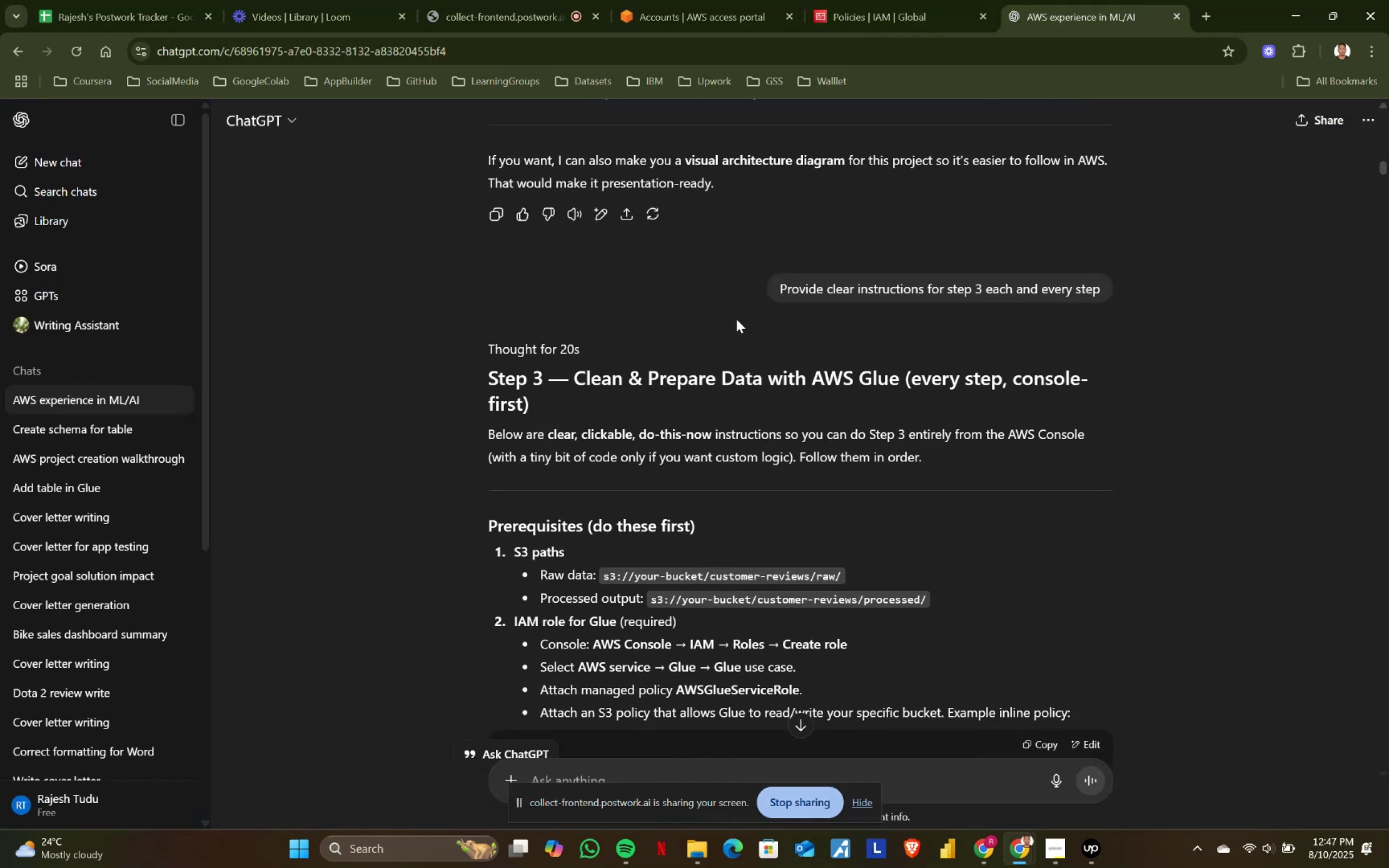 
scroll: coordinate [736, 319], scroll_direction: down, amount: 2.0
 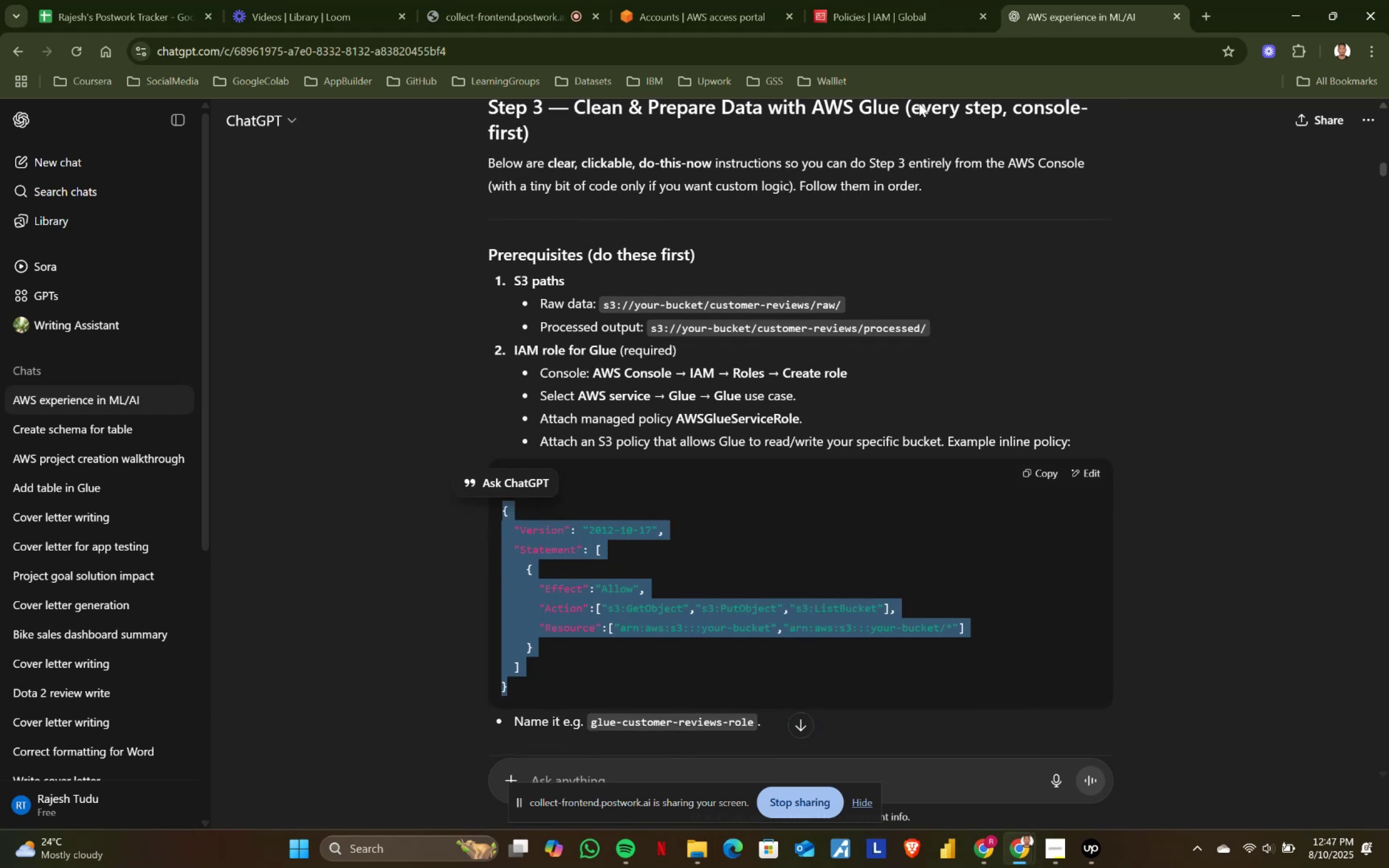 
left_click([932, 0])
 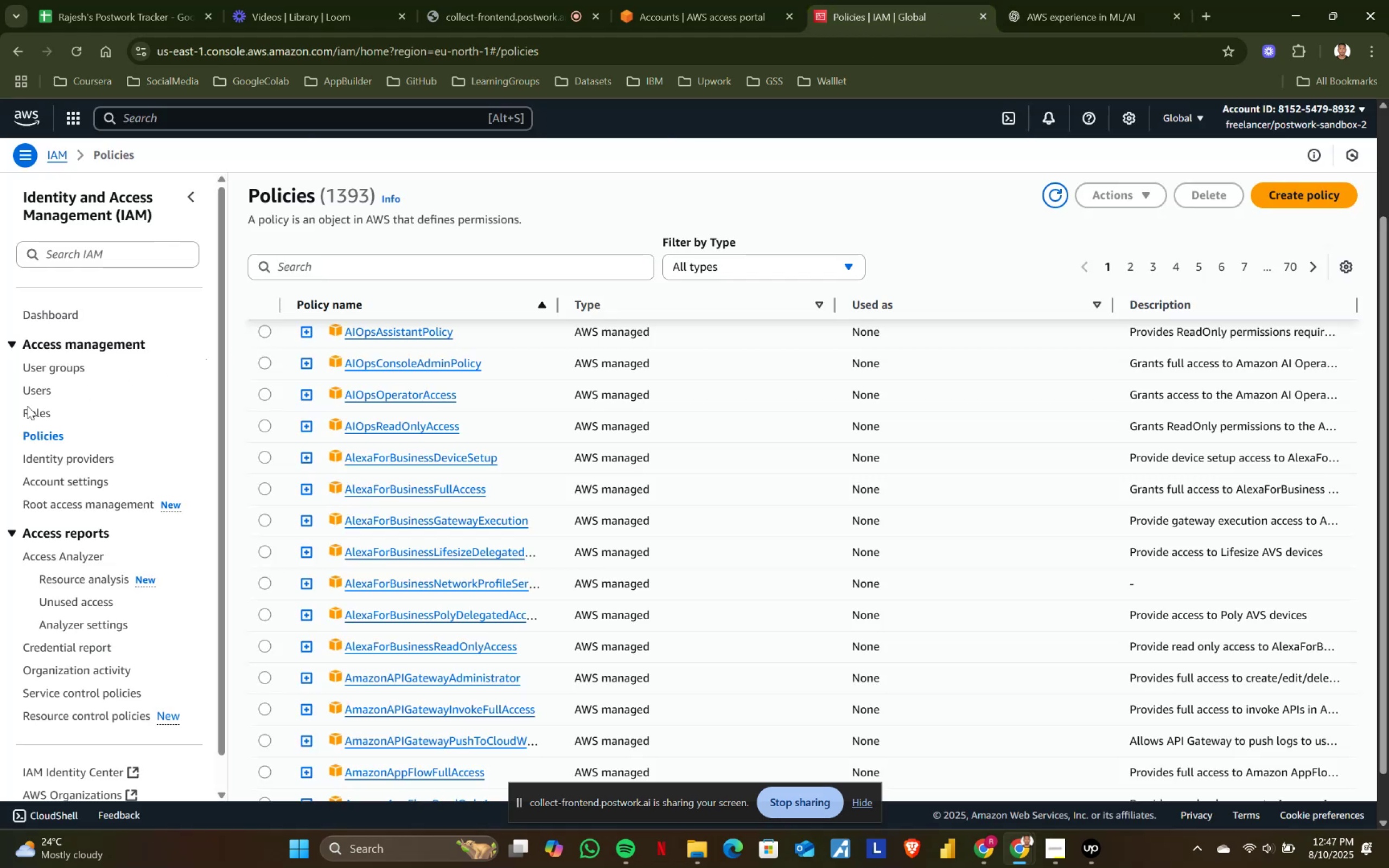 
left_click([21, 412])
 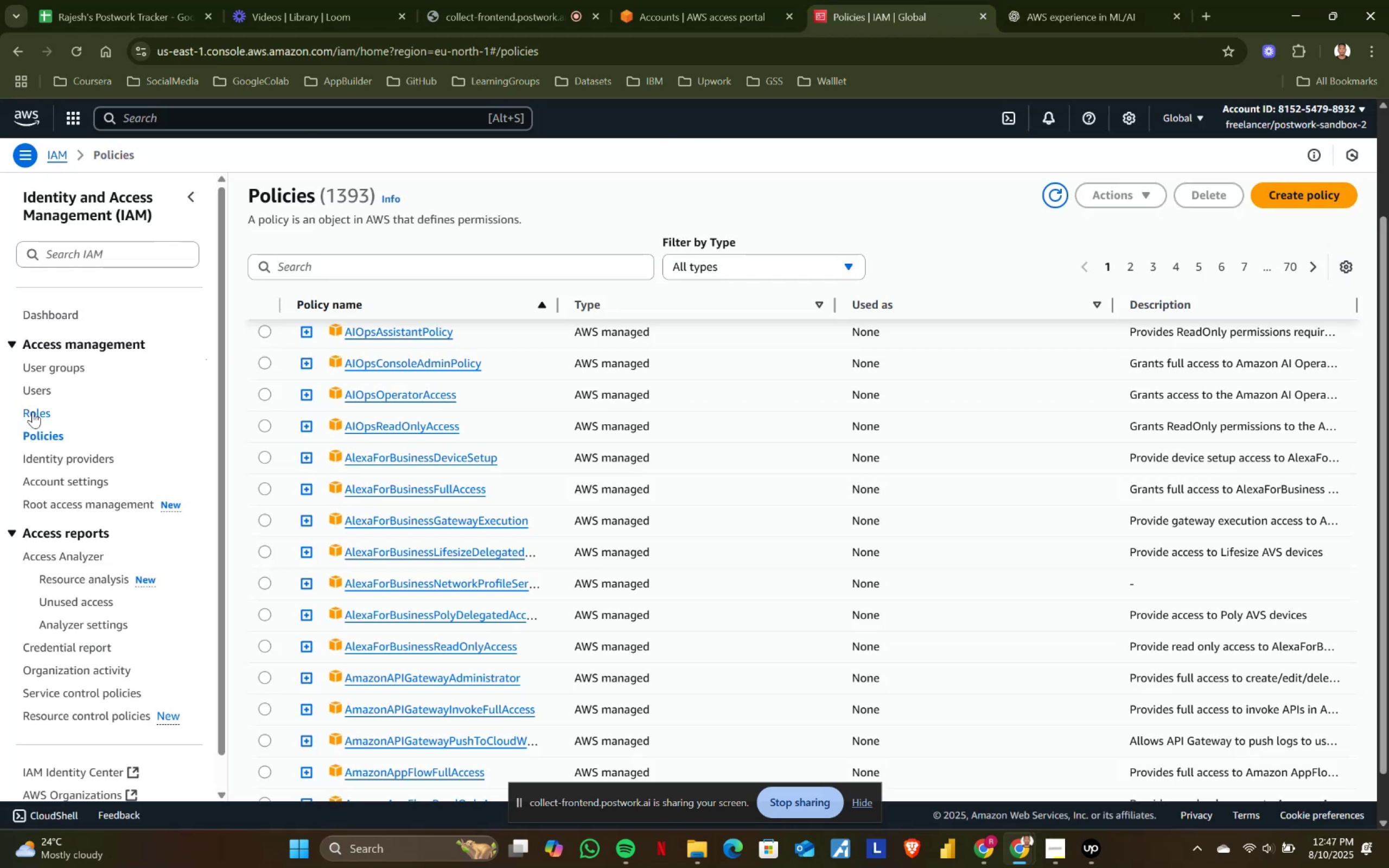 
left_click([35, 412])
 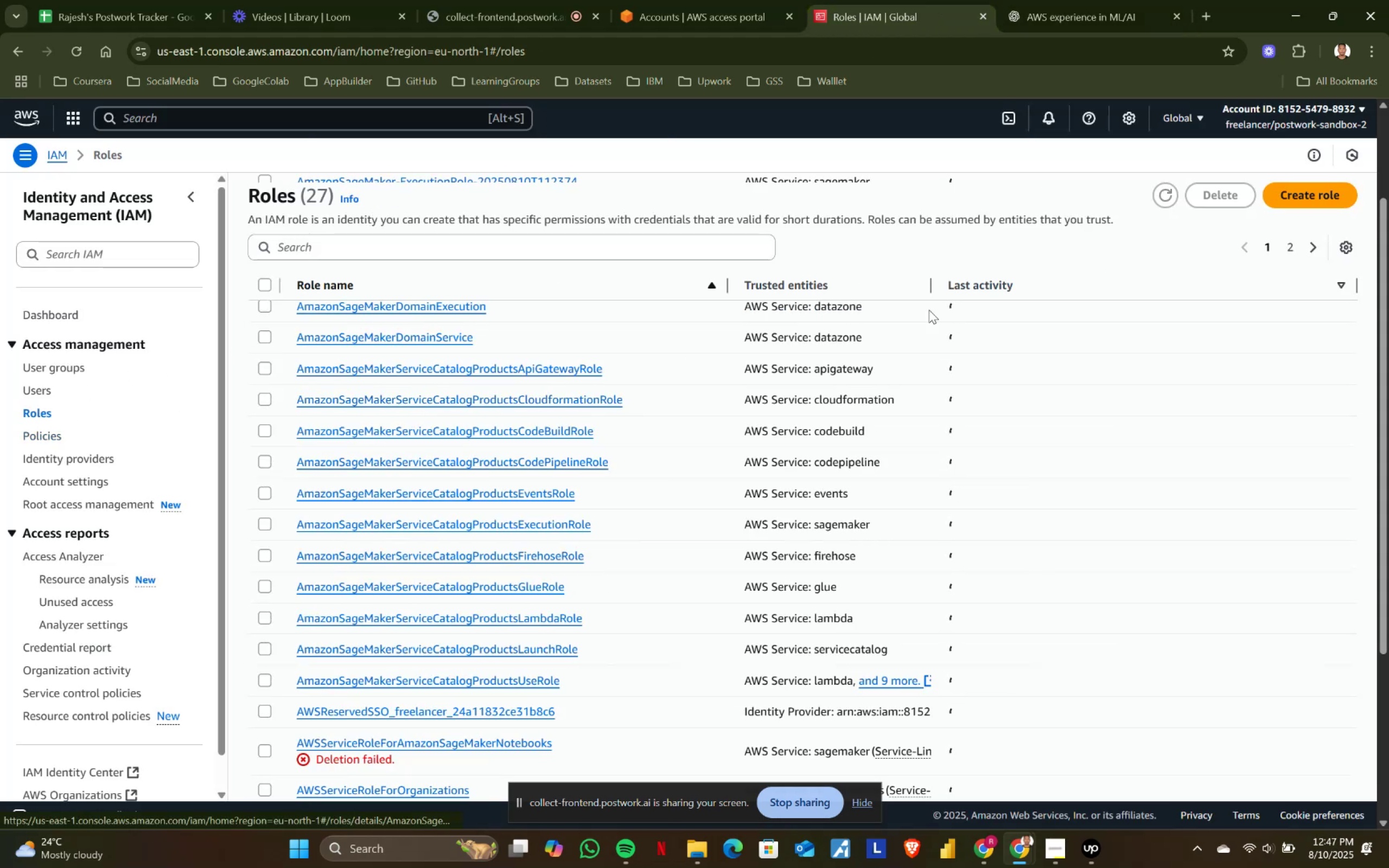 
scroll: coordinate [495, 613], scroll_direction: down, amount: 2.0
 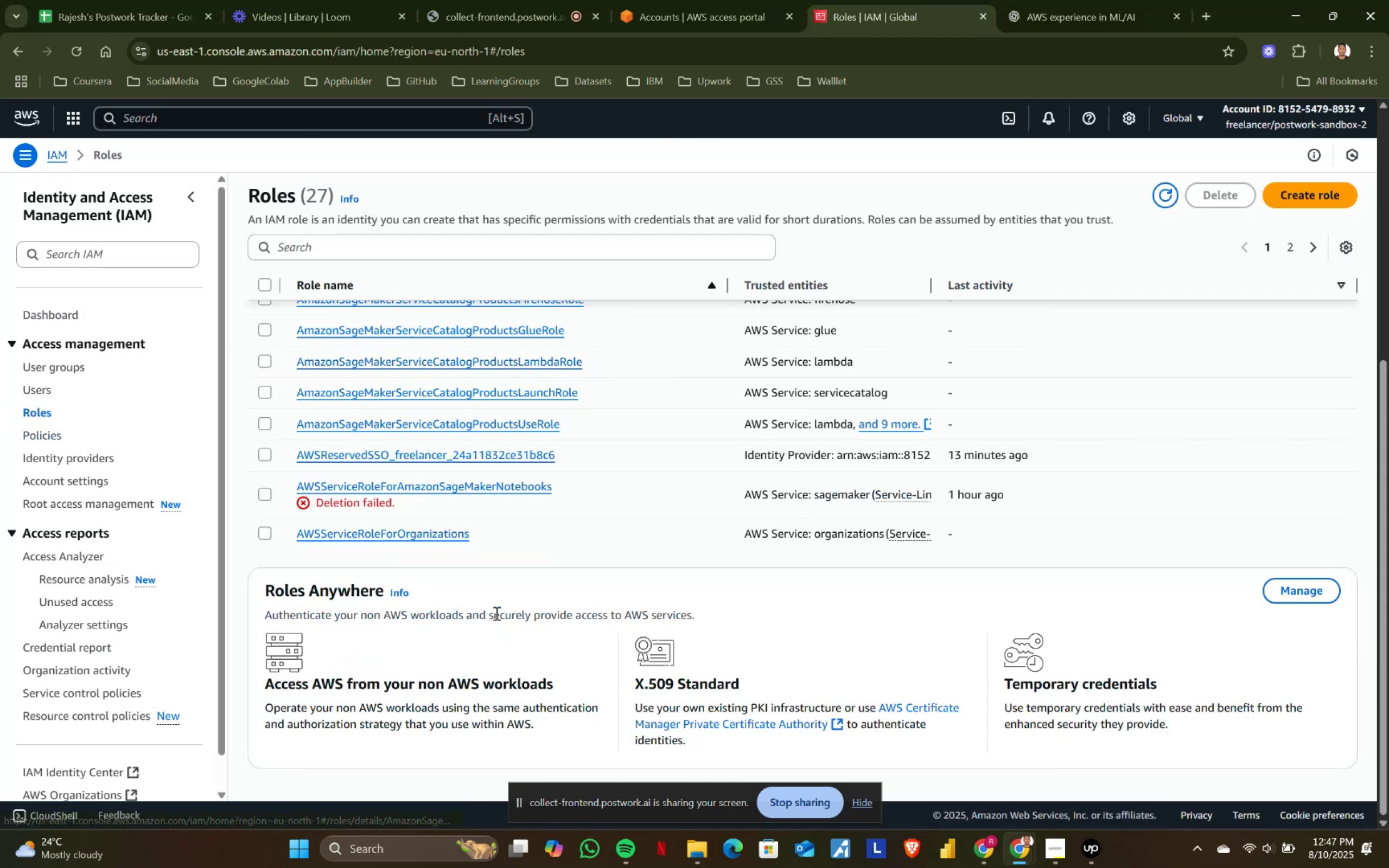 
scroll: coordinate [495, 613], scroll_direction: up, amount: 3.0
 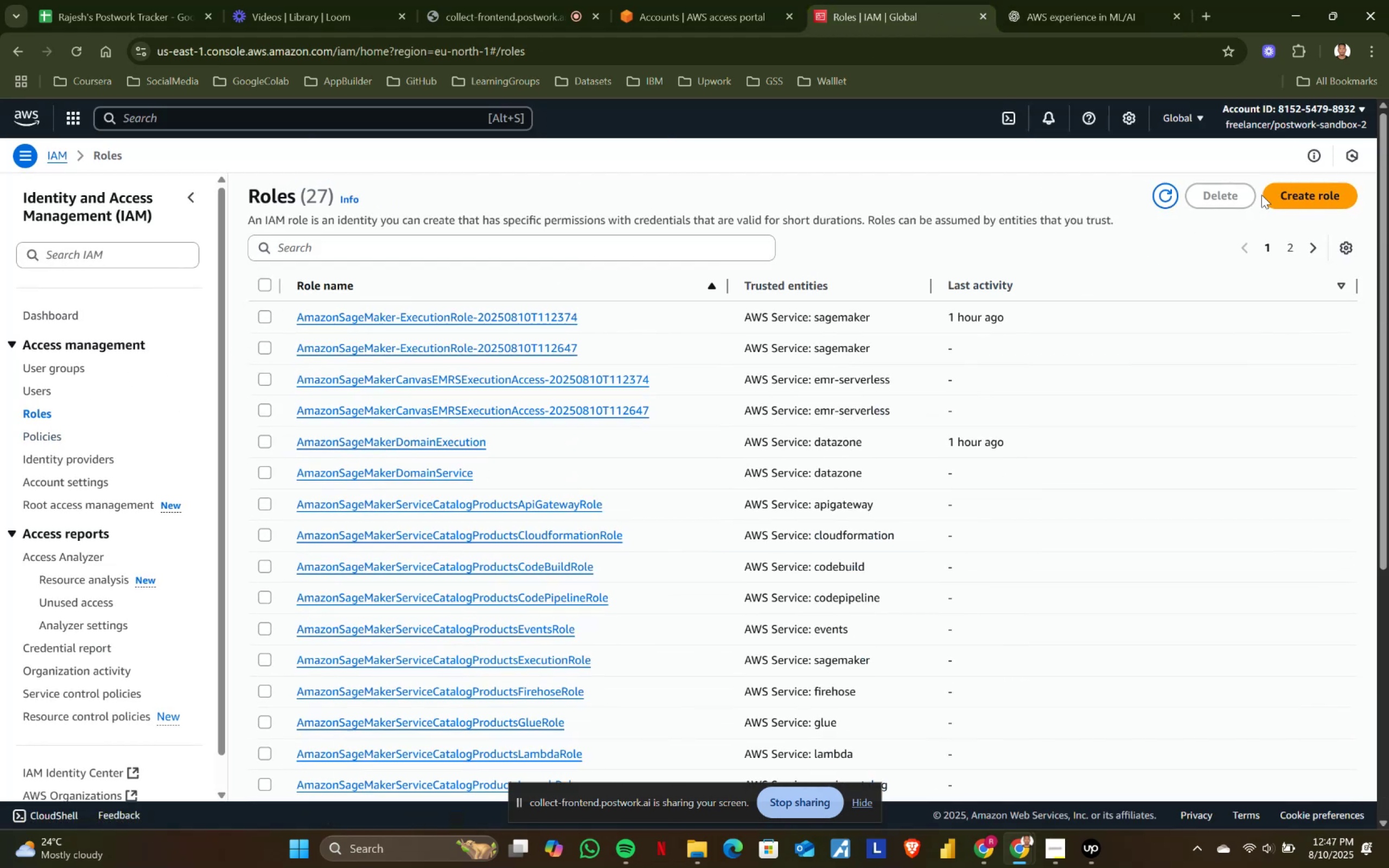 
left_click([1313, 201])
 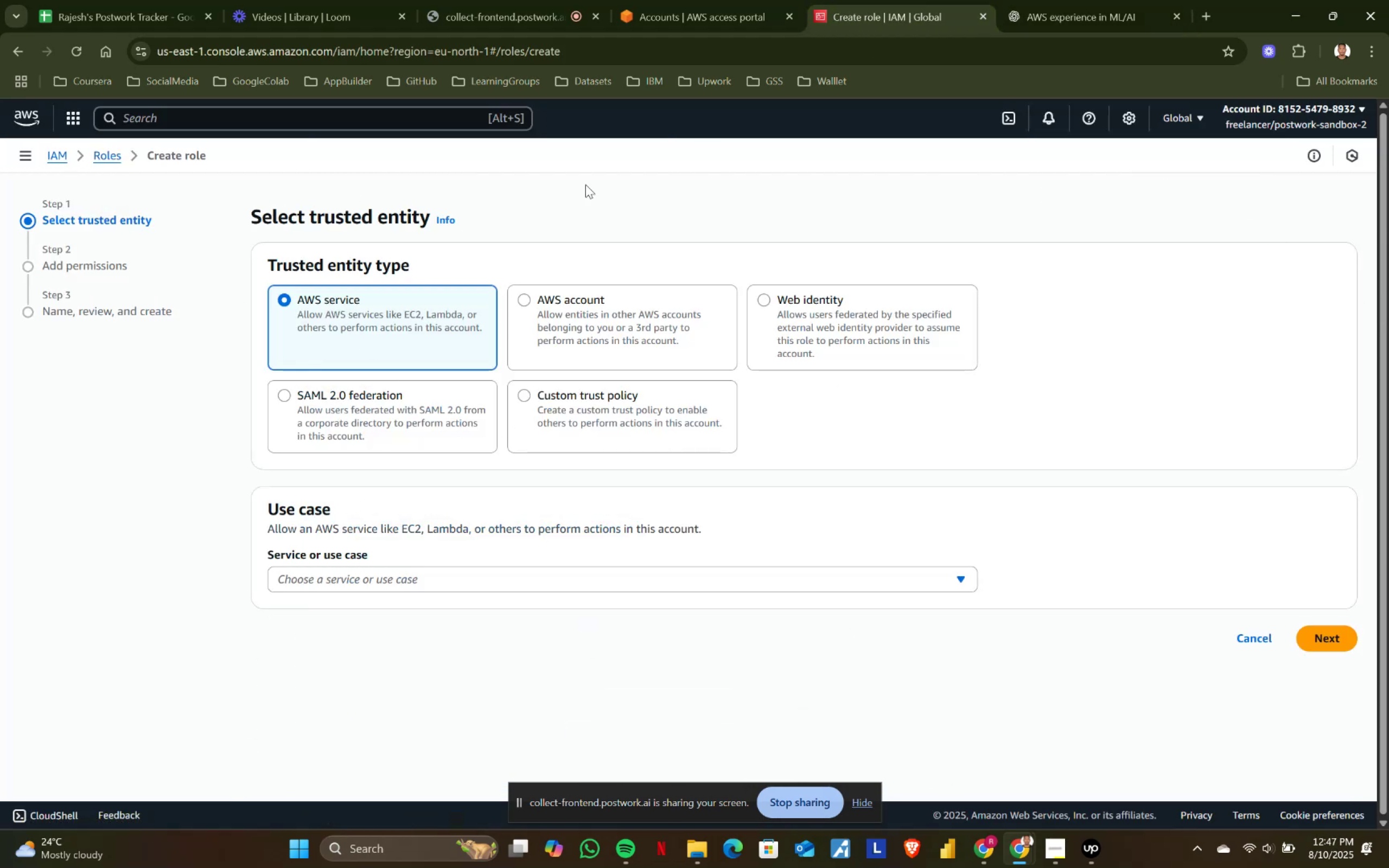 
left_click([1064, 0])
 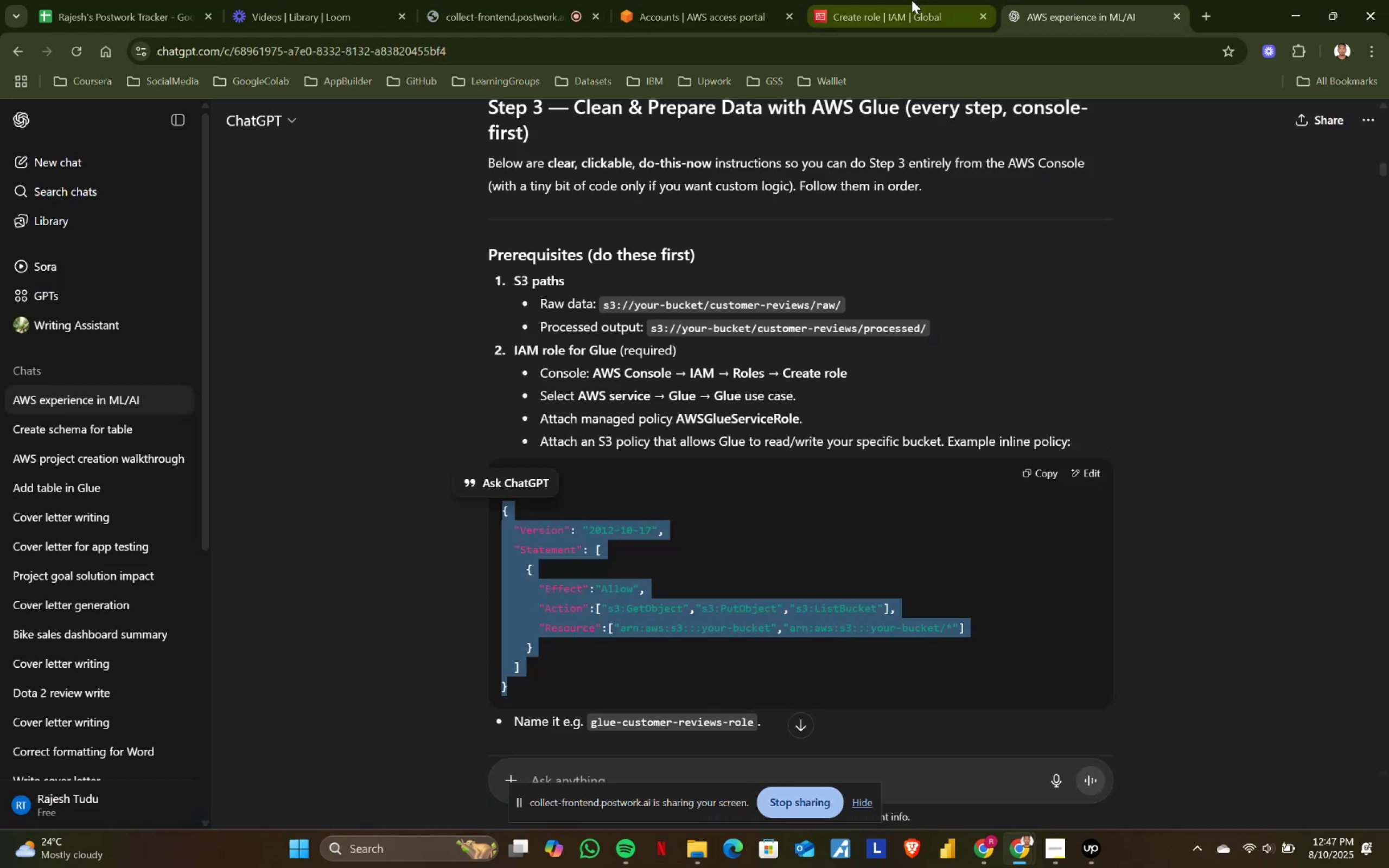 
left_click([912, 0])
 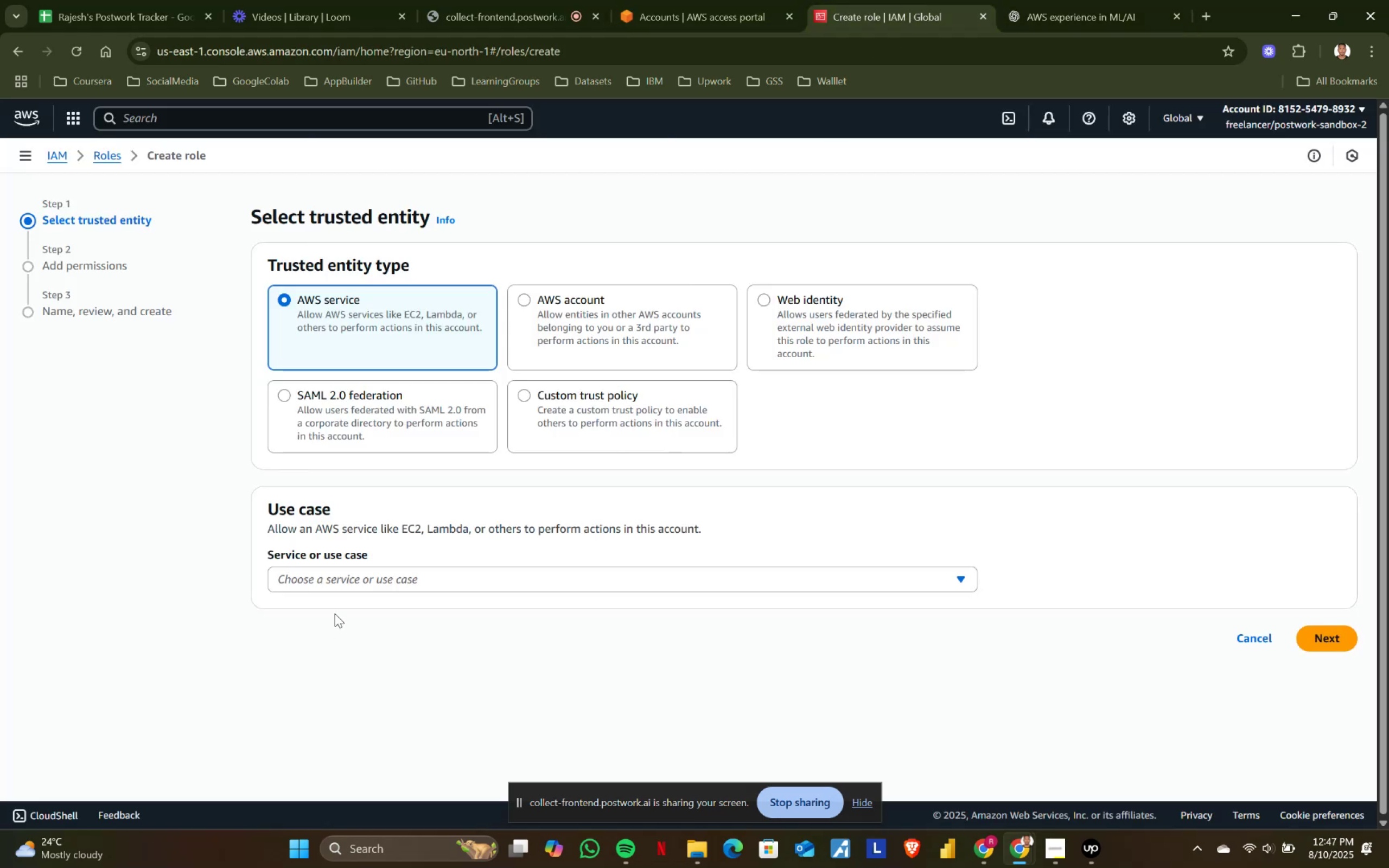 
left_click([352, 583])
 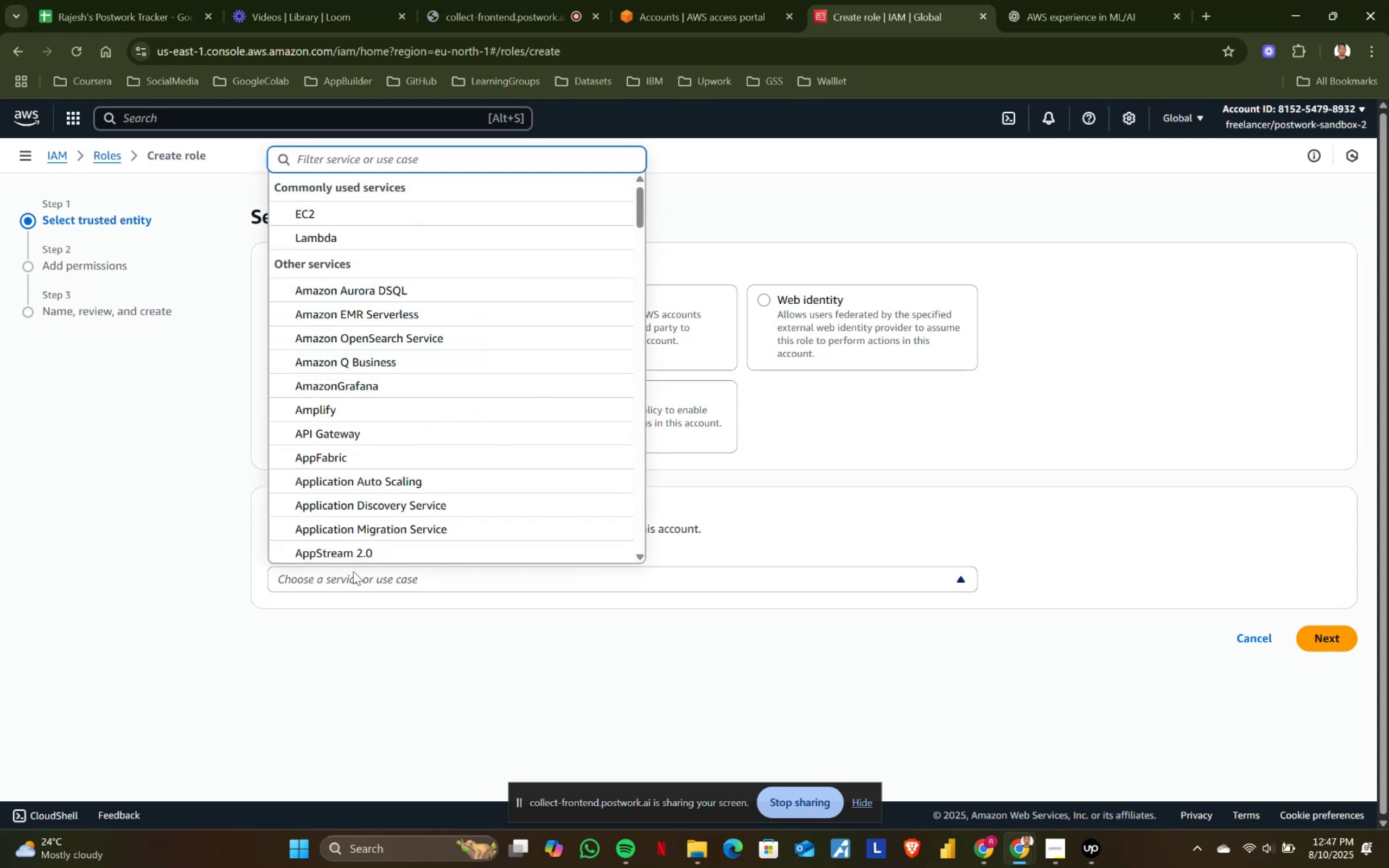 
type(glue)
 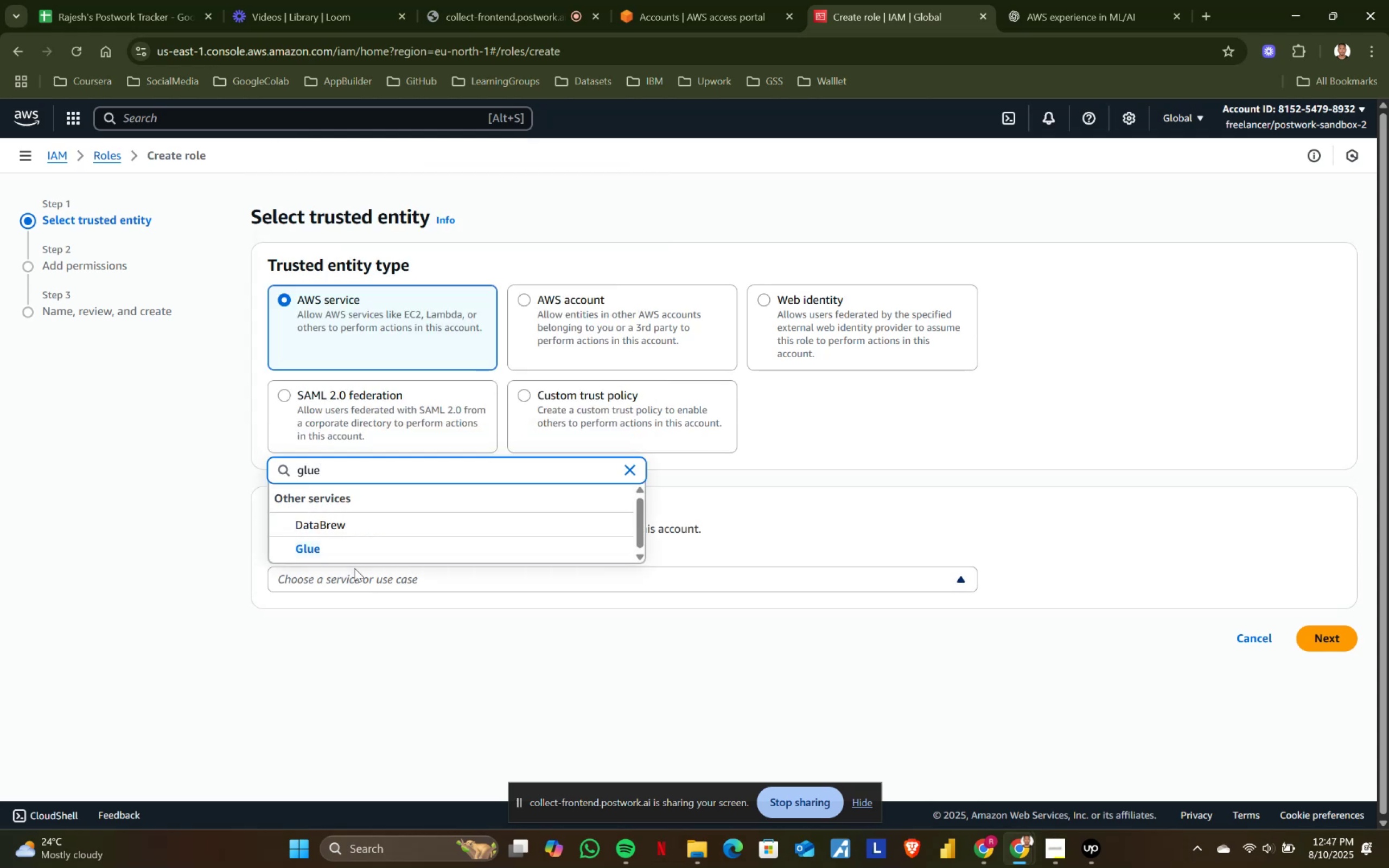 
left_click([341, 546])
 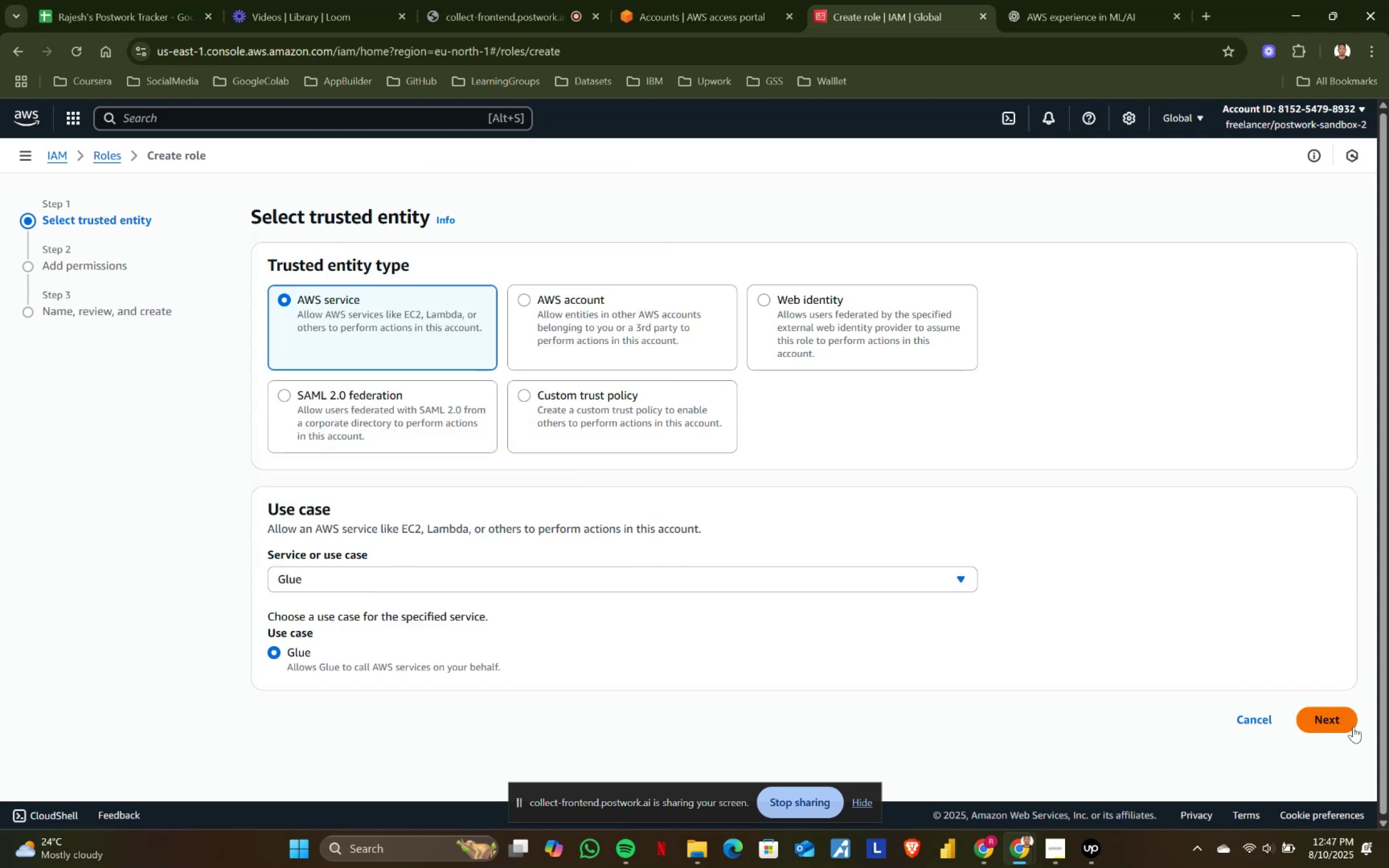 
left_click([1324, 712])
 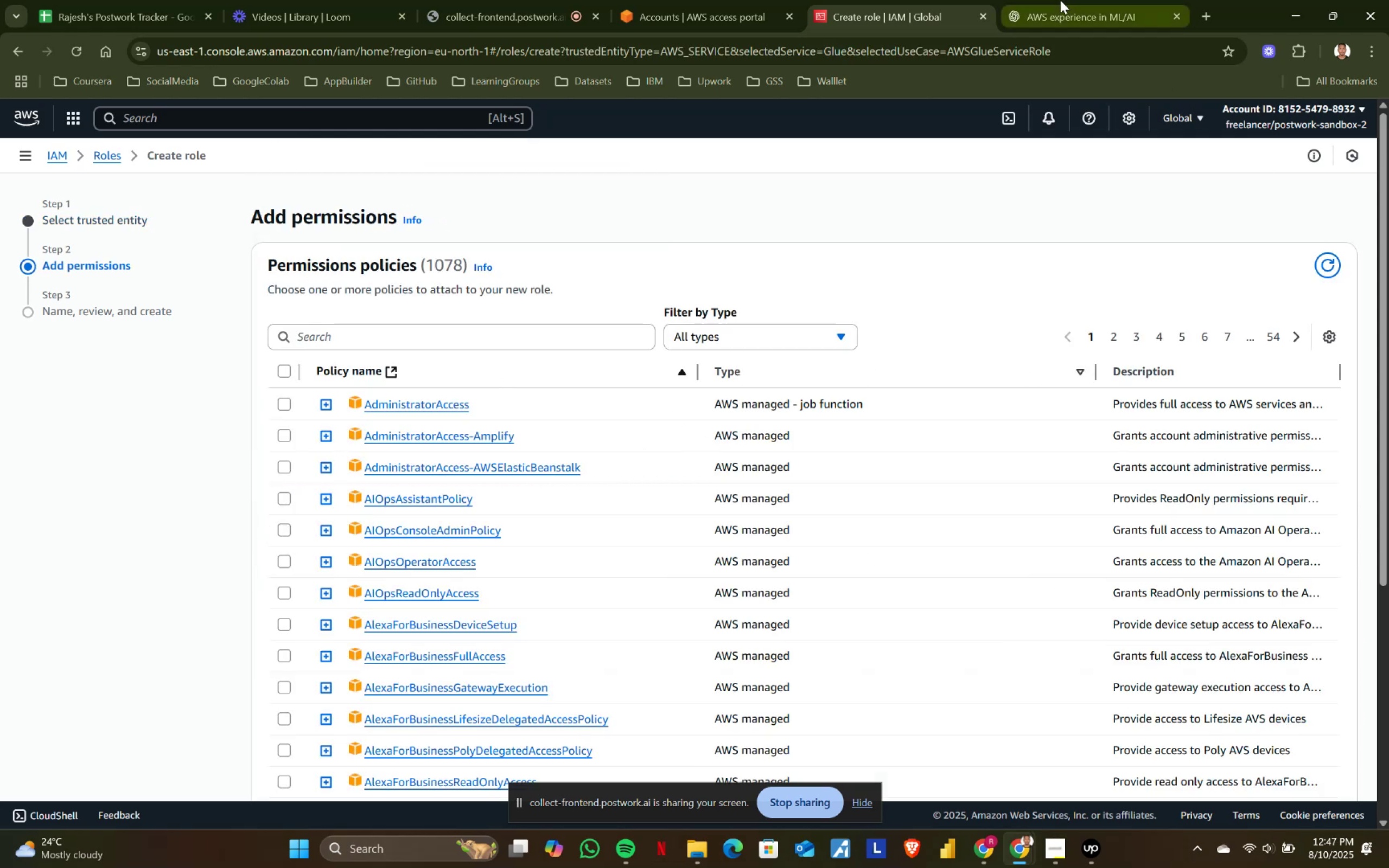 
scroll: coordinate [1077, 653], scroll_direction: down, amount: 7.0
 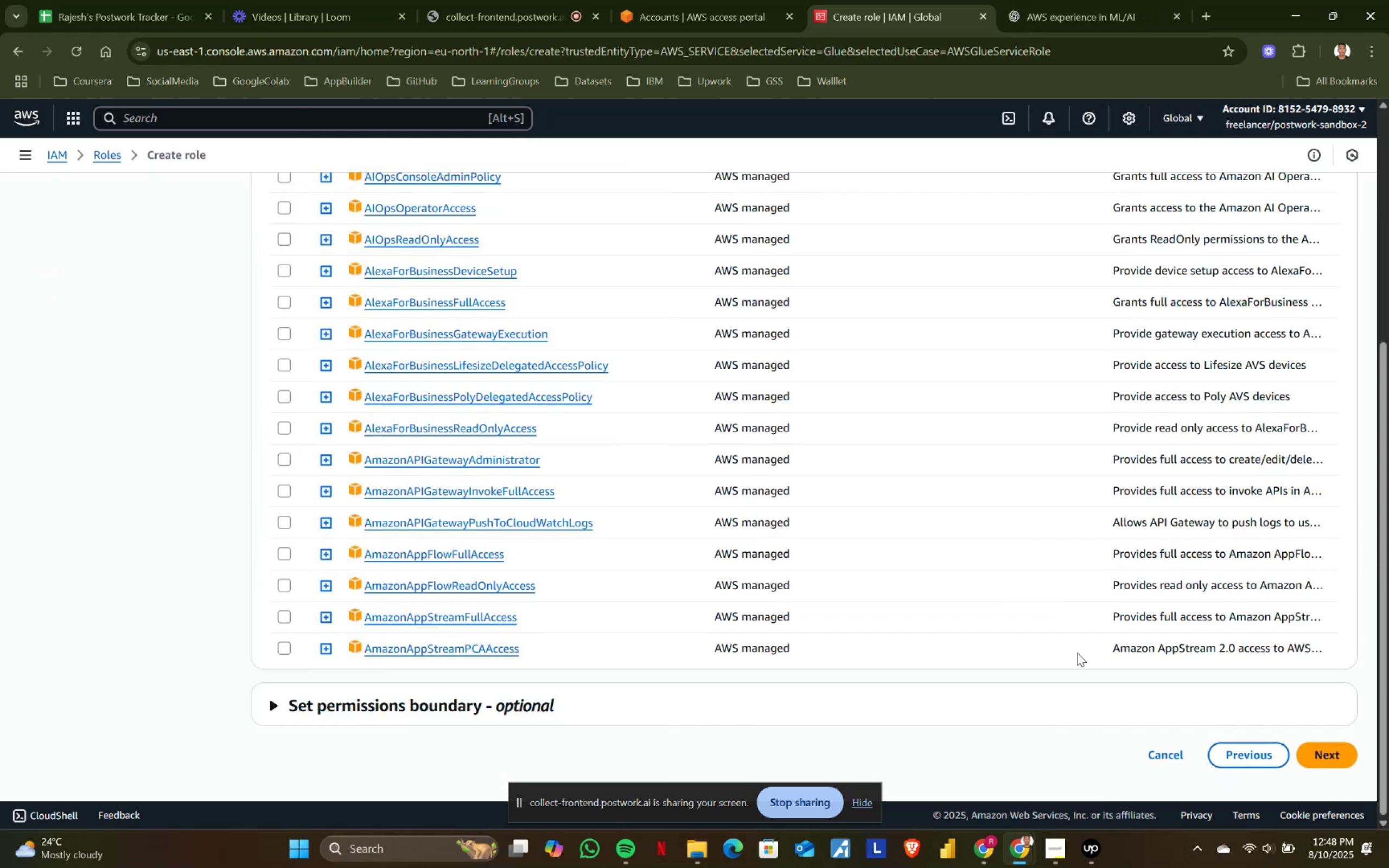 
scroll: coordinate [866, 702], scroll_direction: up, amount: 3.0
 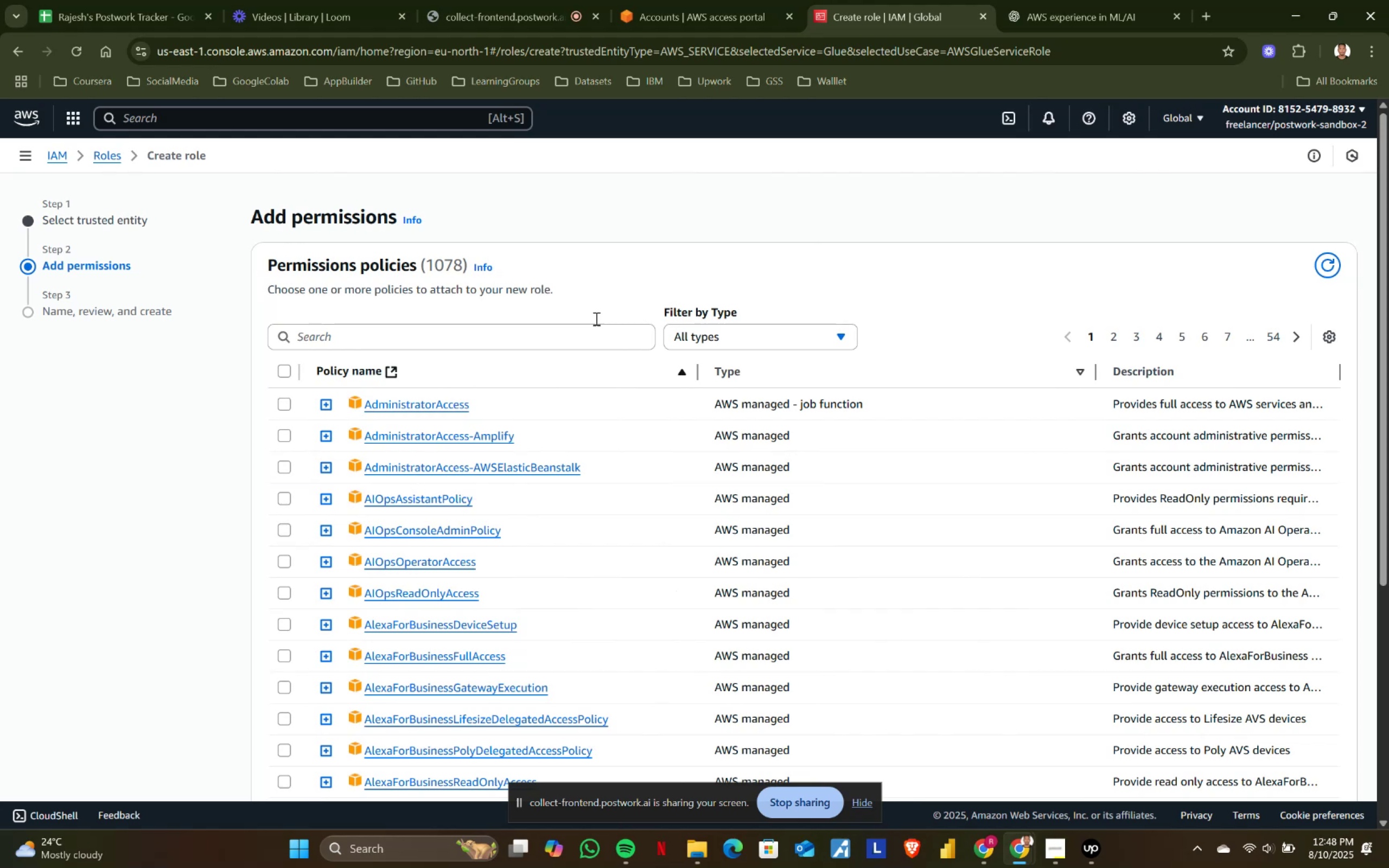 
left_click([1055, 0])
 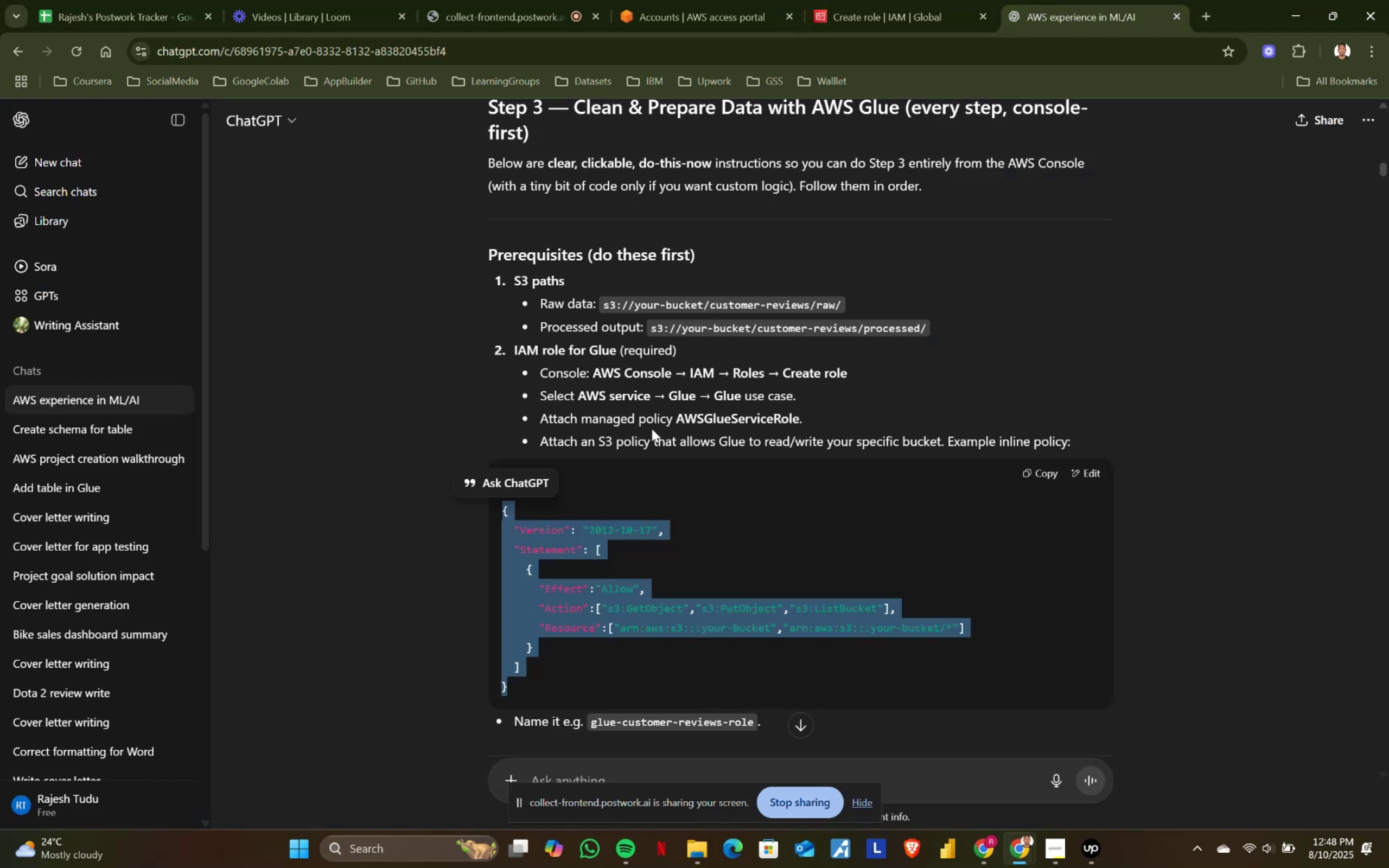 
left_click_drag(start_coordinate=[676, 420], to_coordinate=[797, 420])
 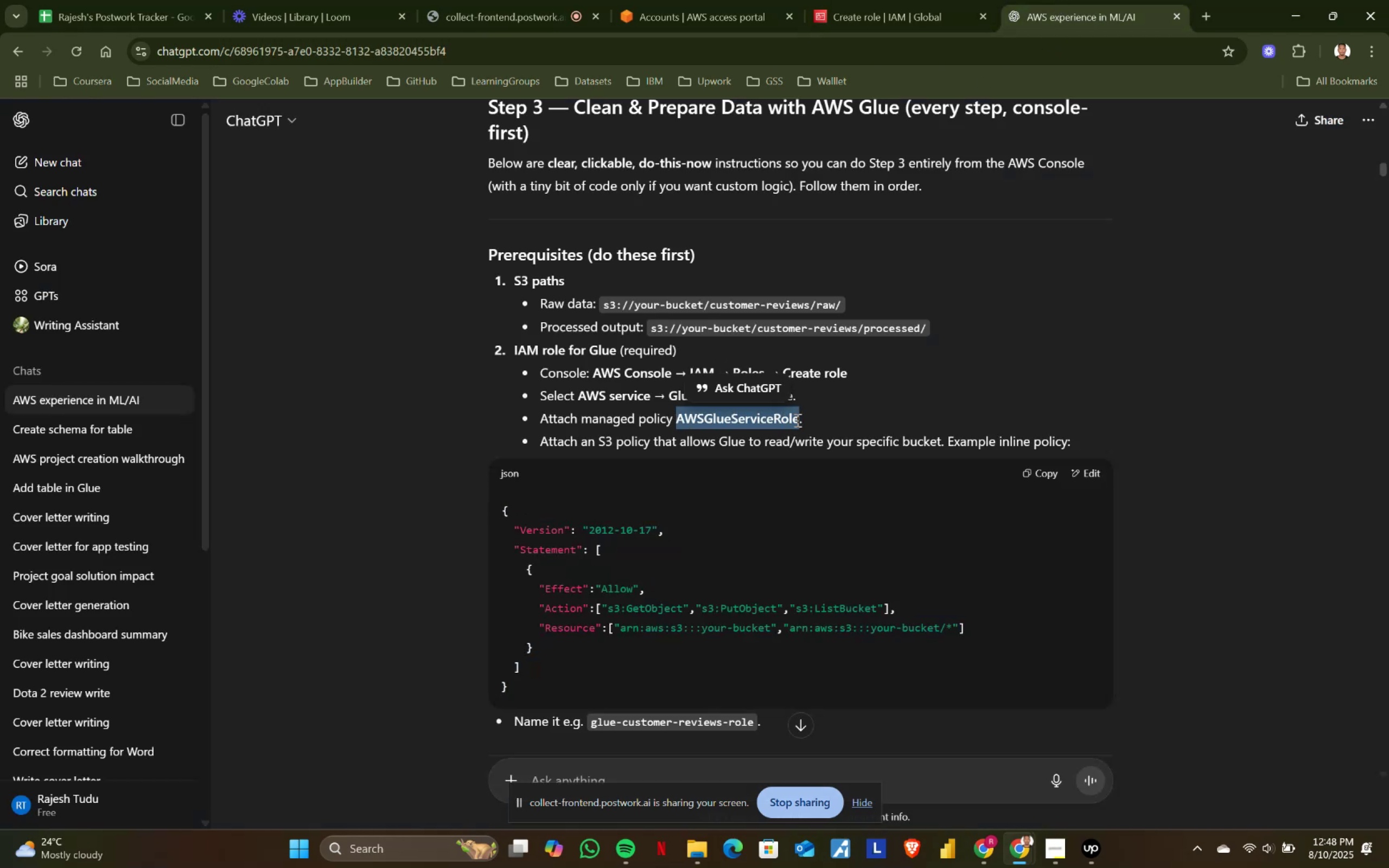 
key(Control+ControlLeft)
 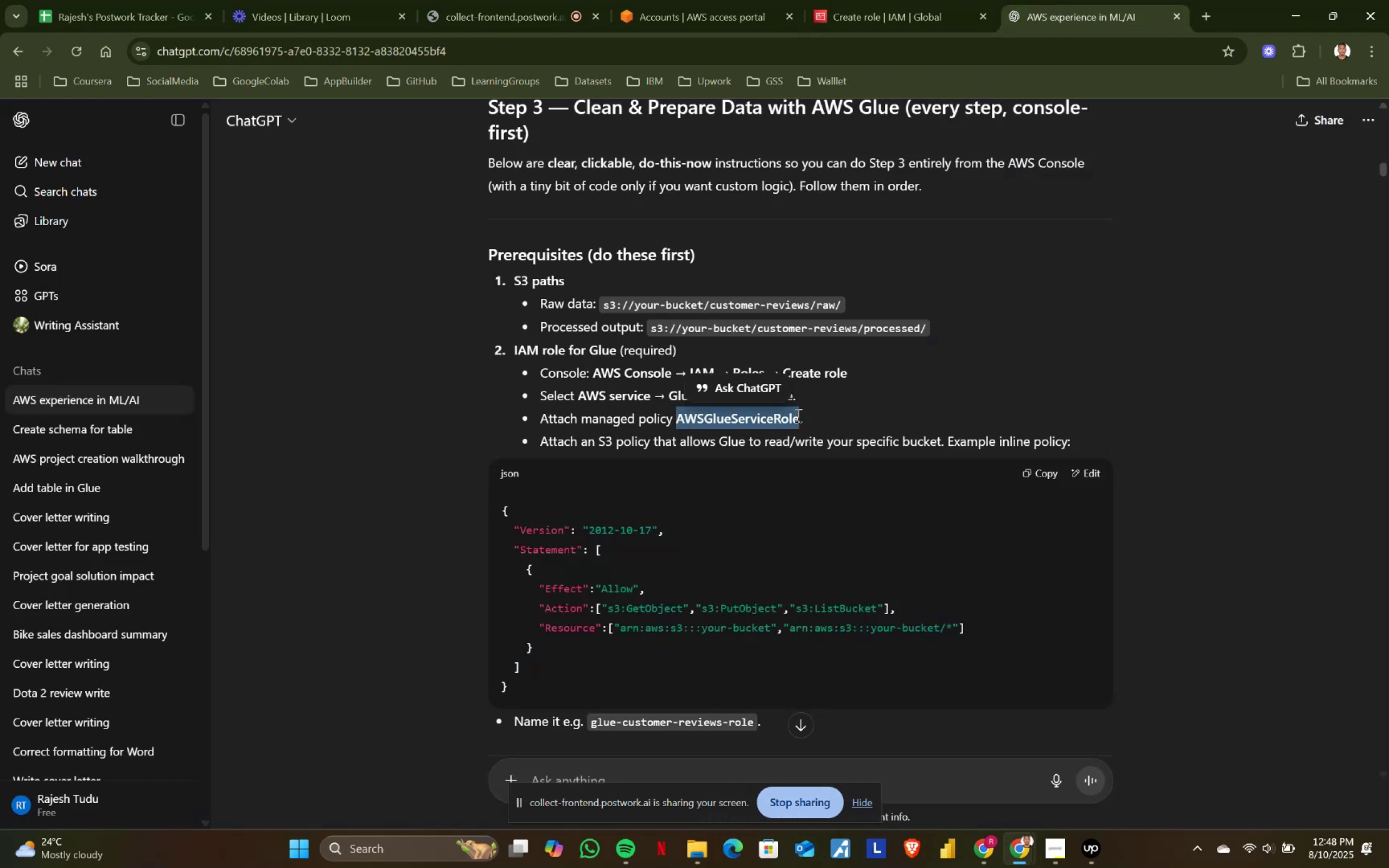 
key(Control+C)
 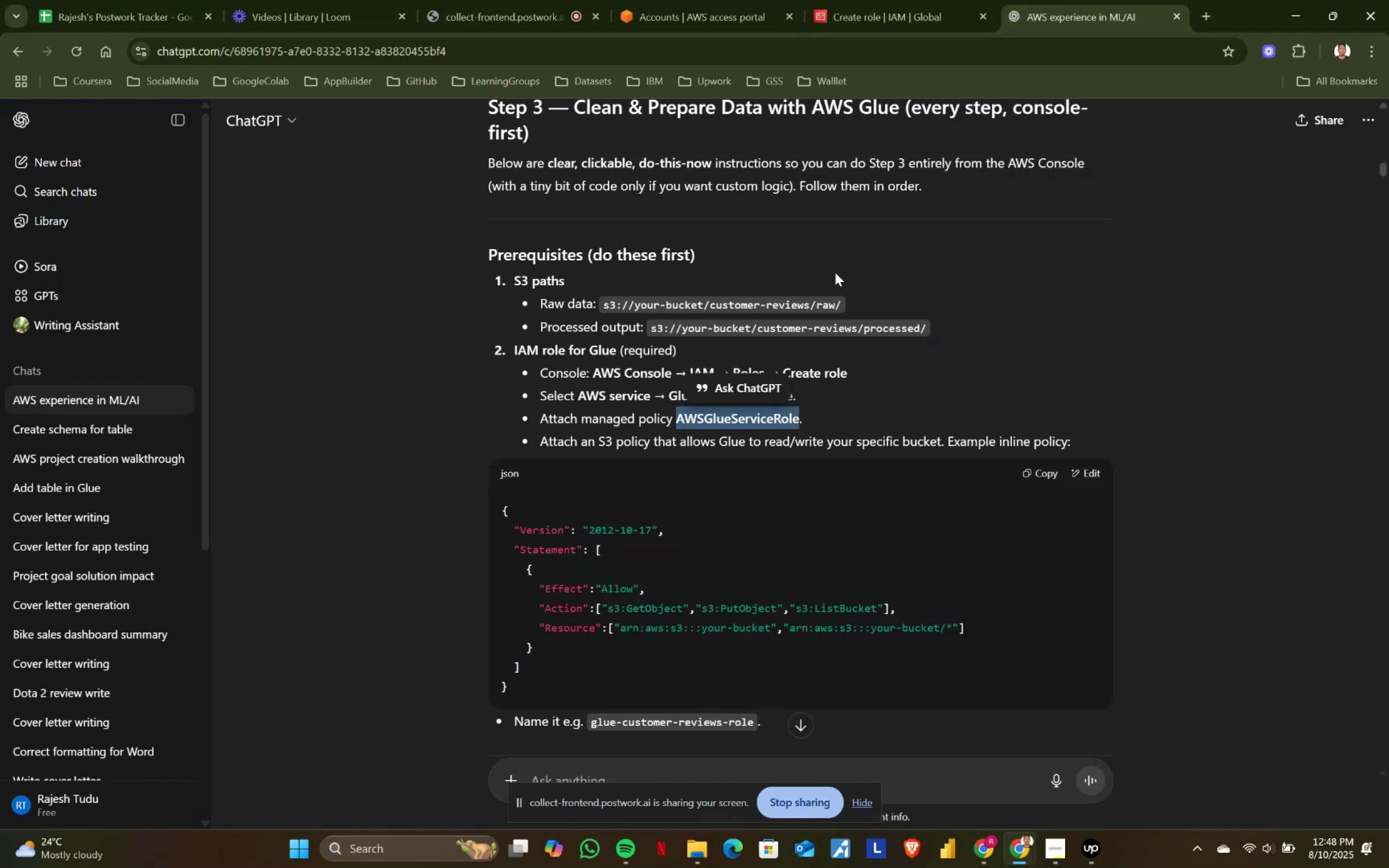 
key(Control+ControlLeft)
 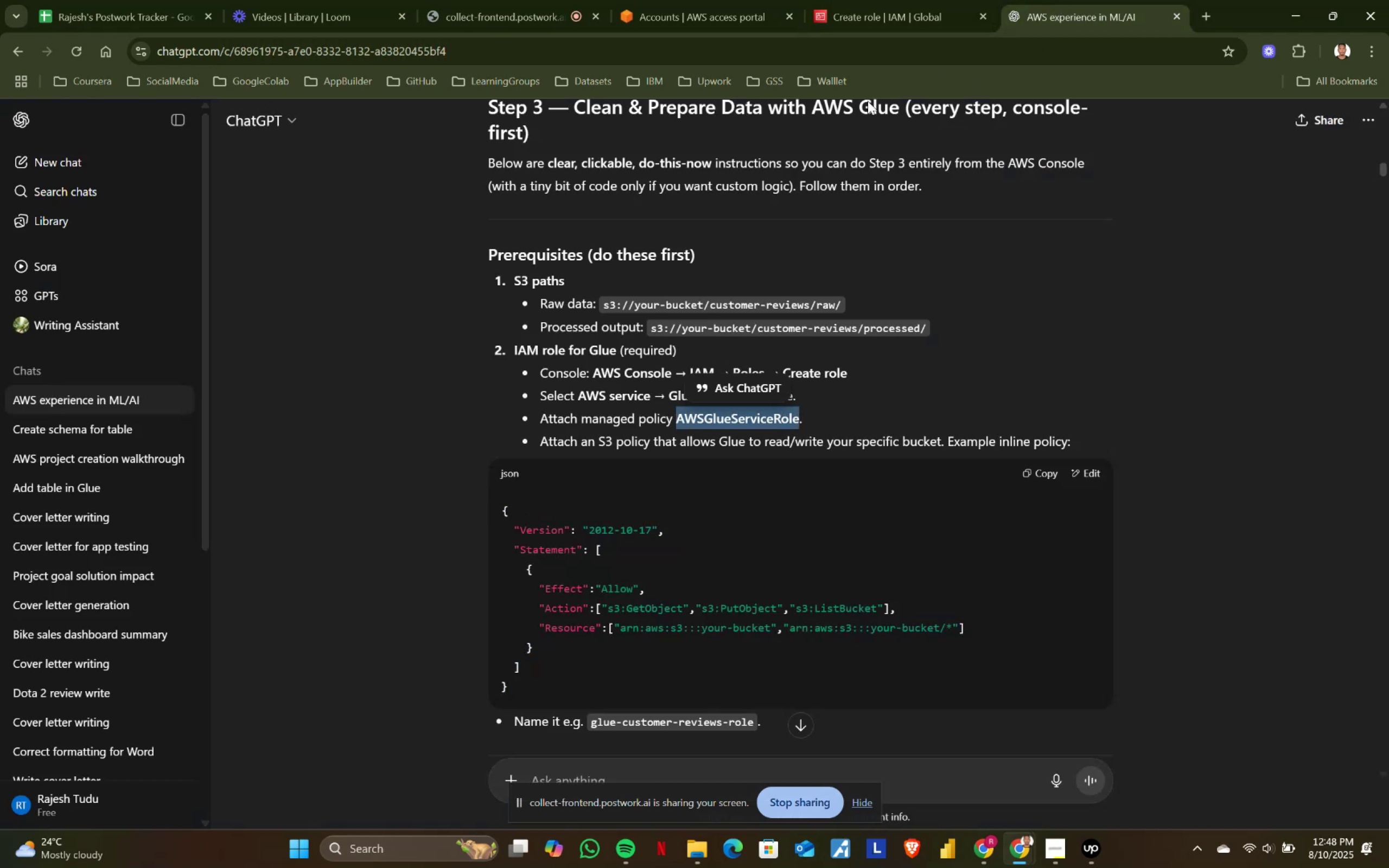 
key(Control+C)
 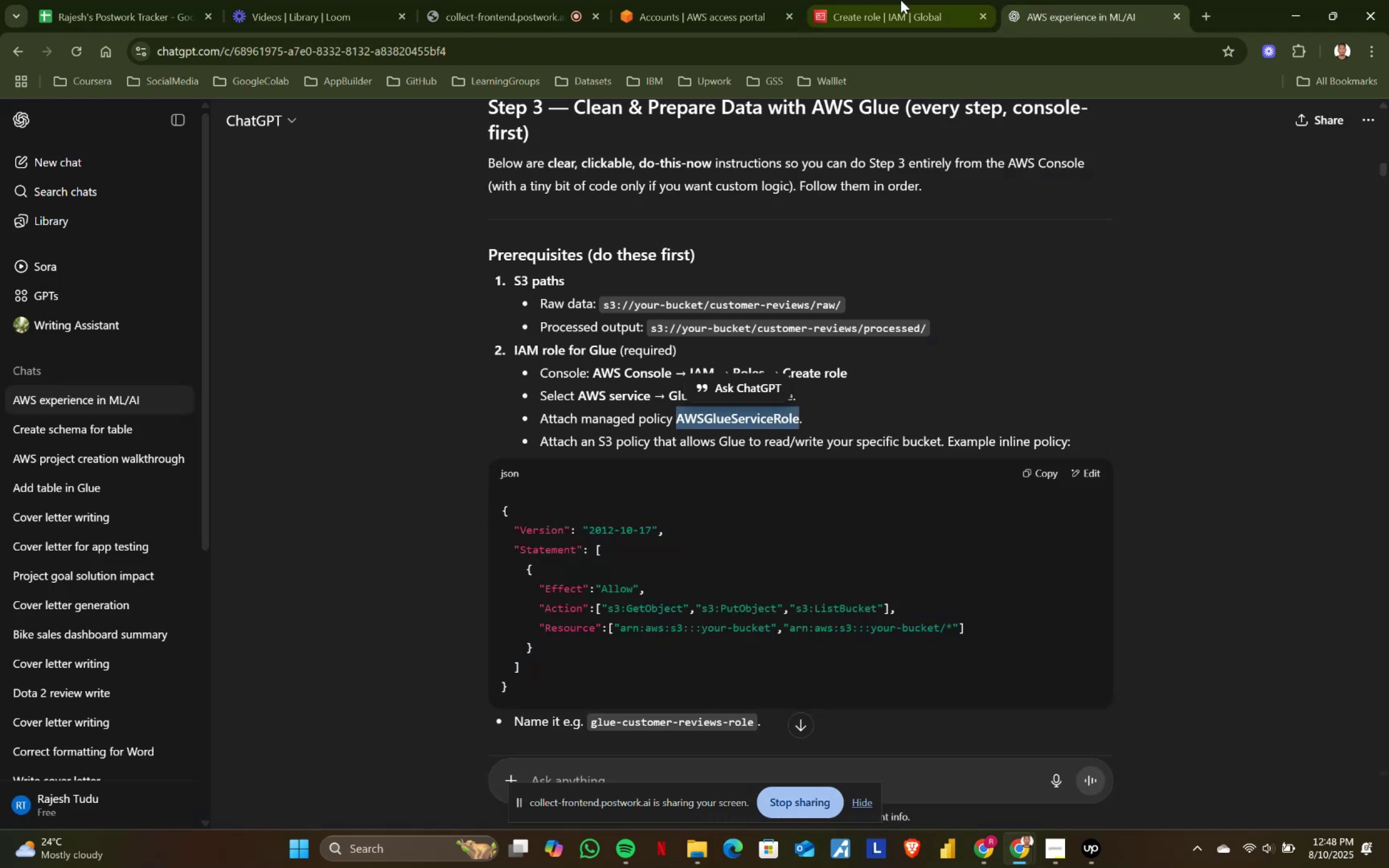 
left_click([901, 0])
 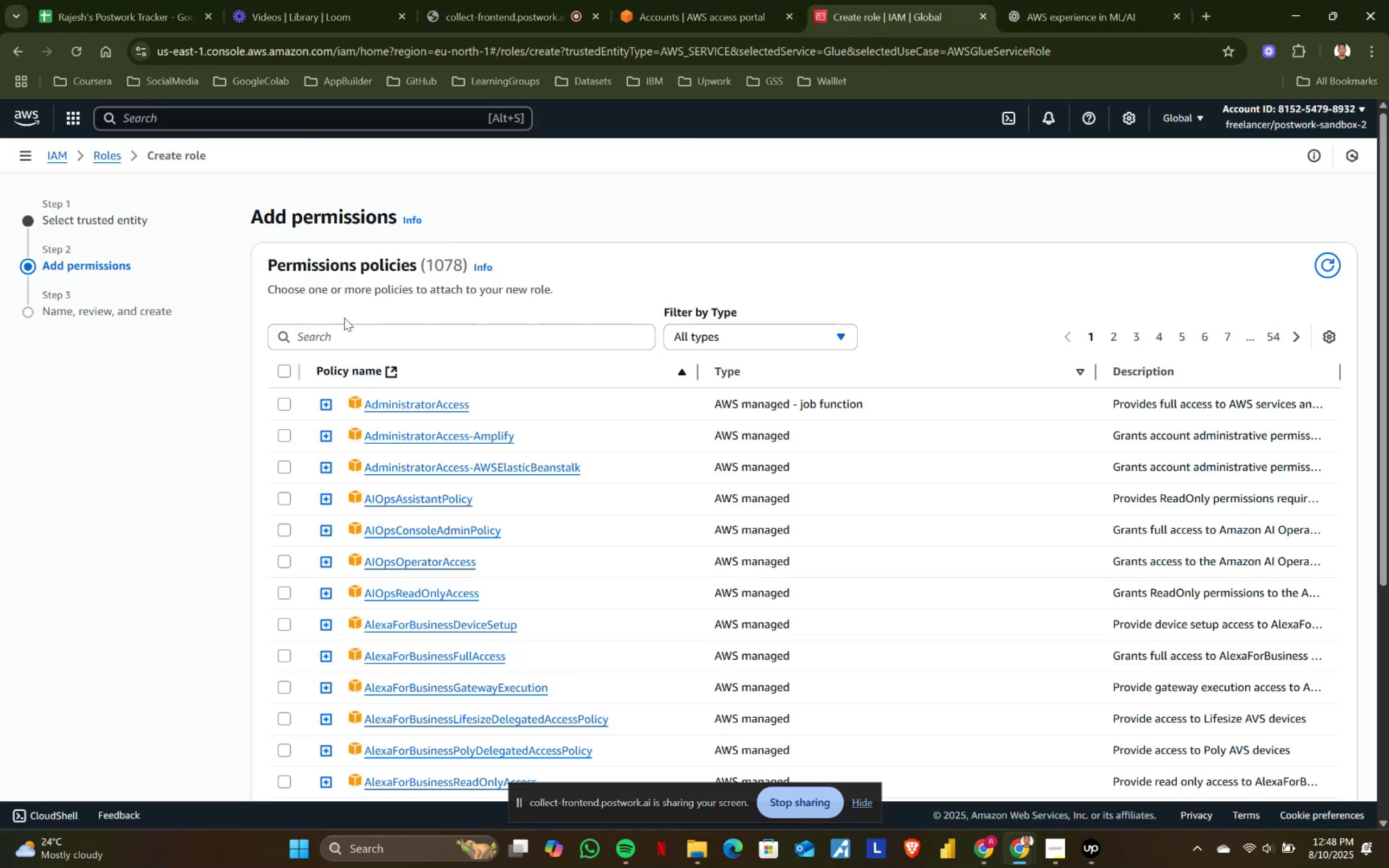 
left_click([344, 327])
 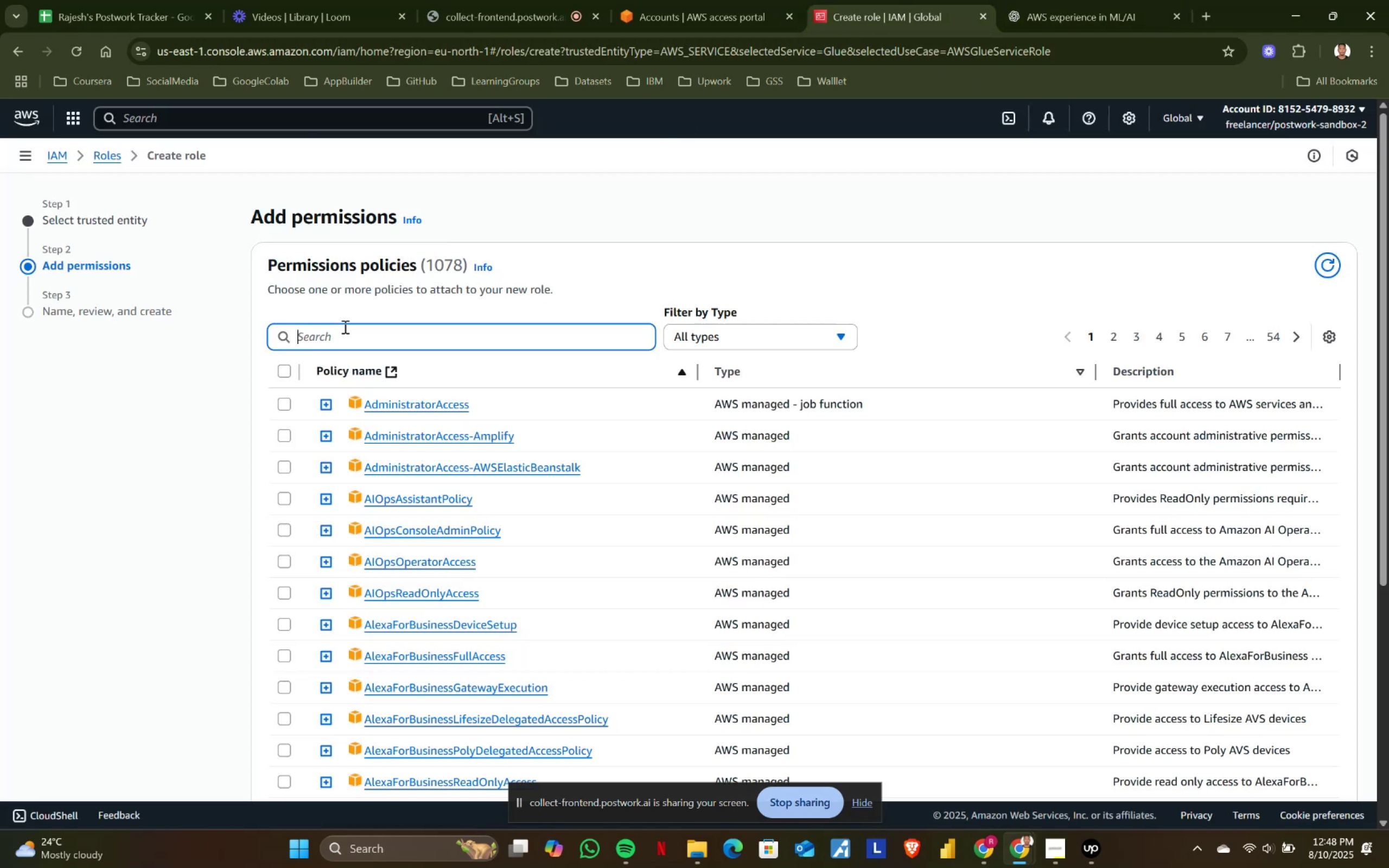 
key(Control+ControlLeft)
 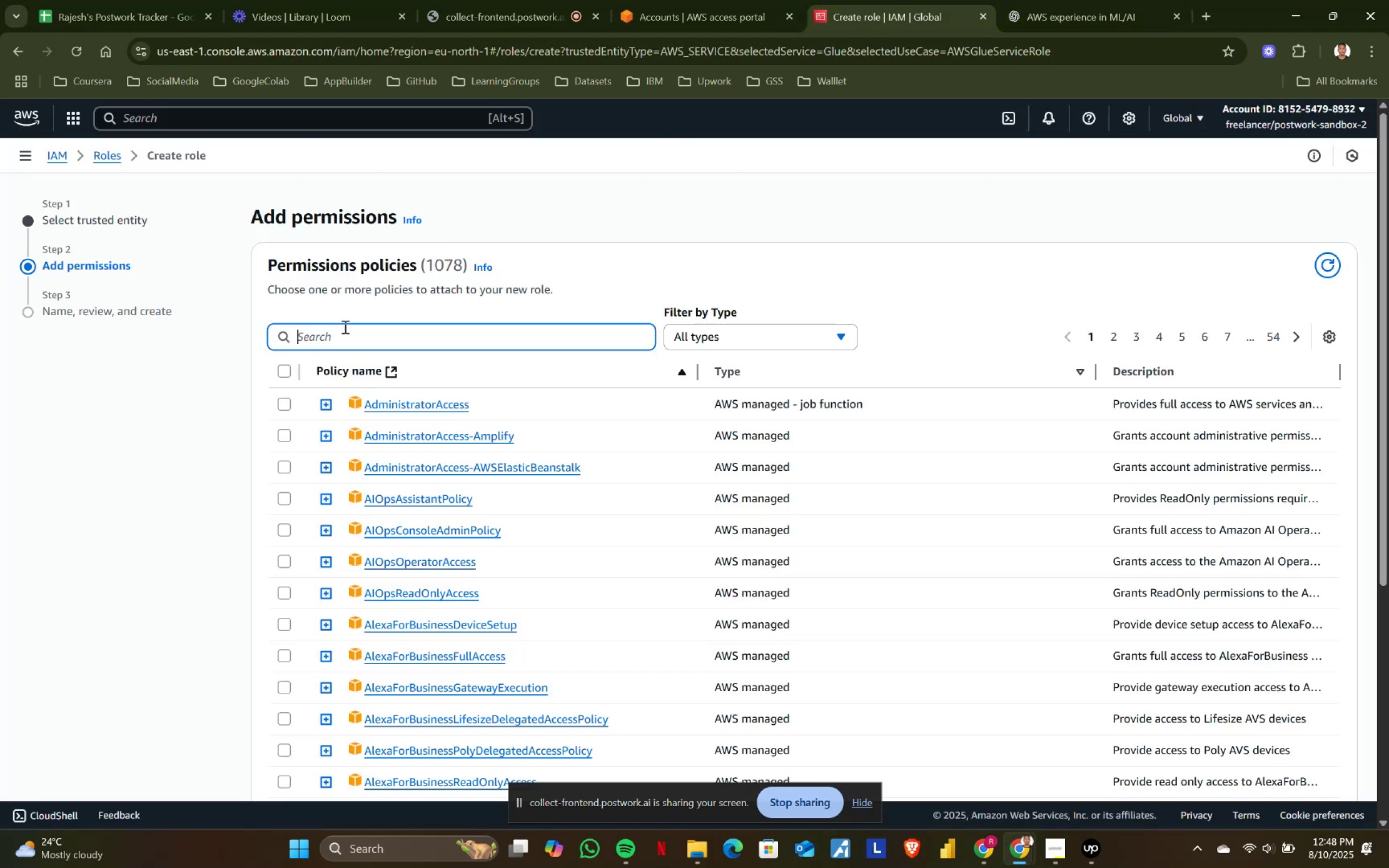 
key(Control+V)
 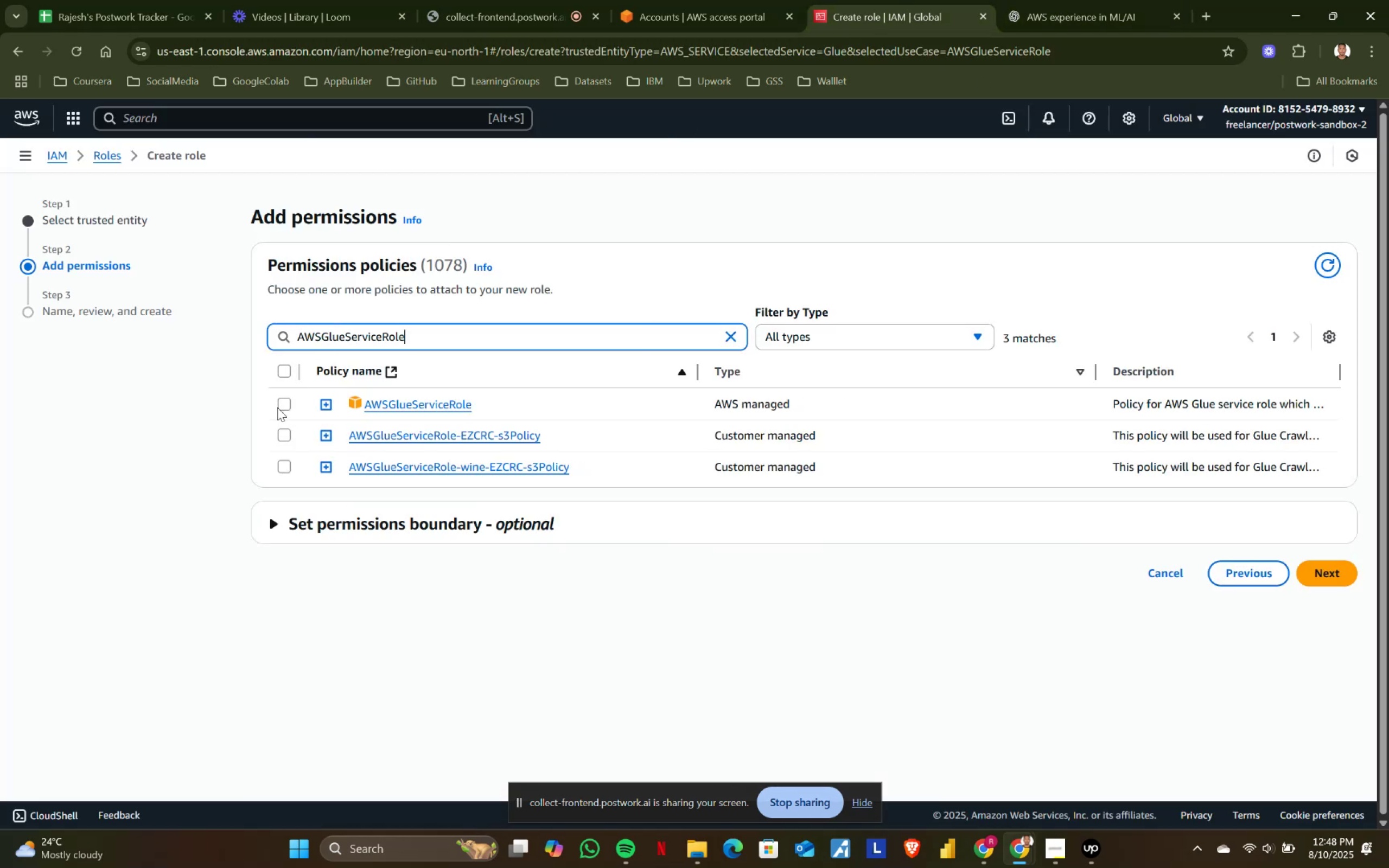 
left_click([284, 404])
 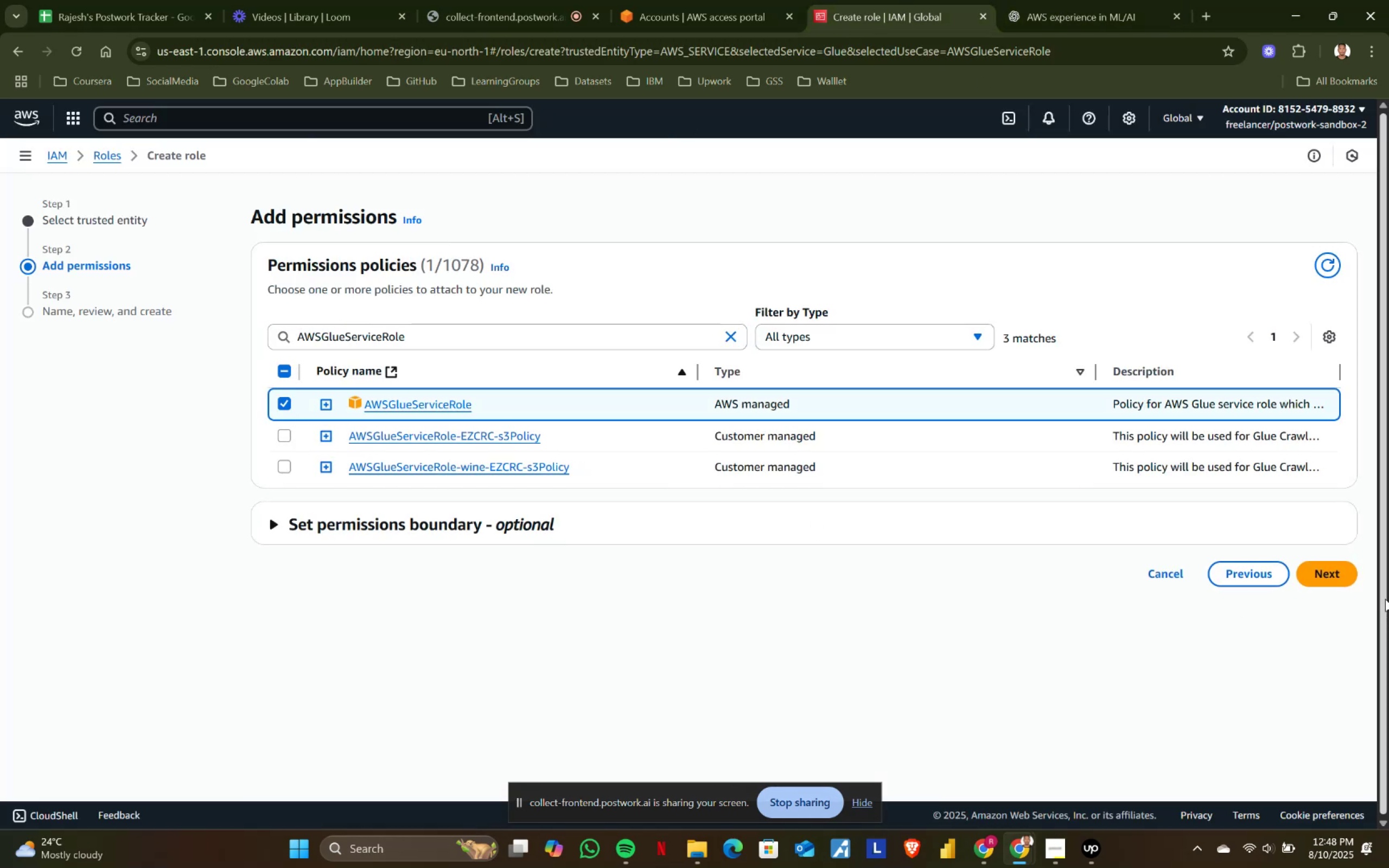 
left_click([1328, 581])
 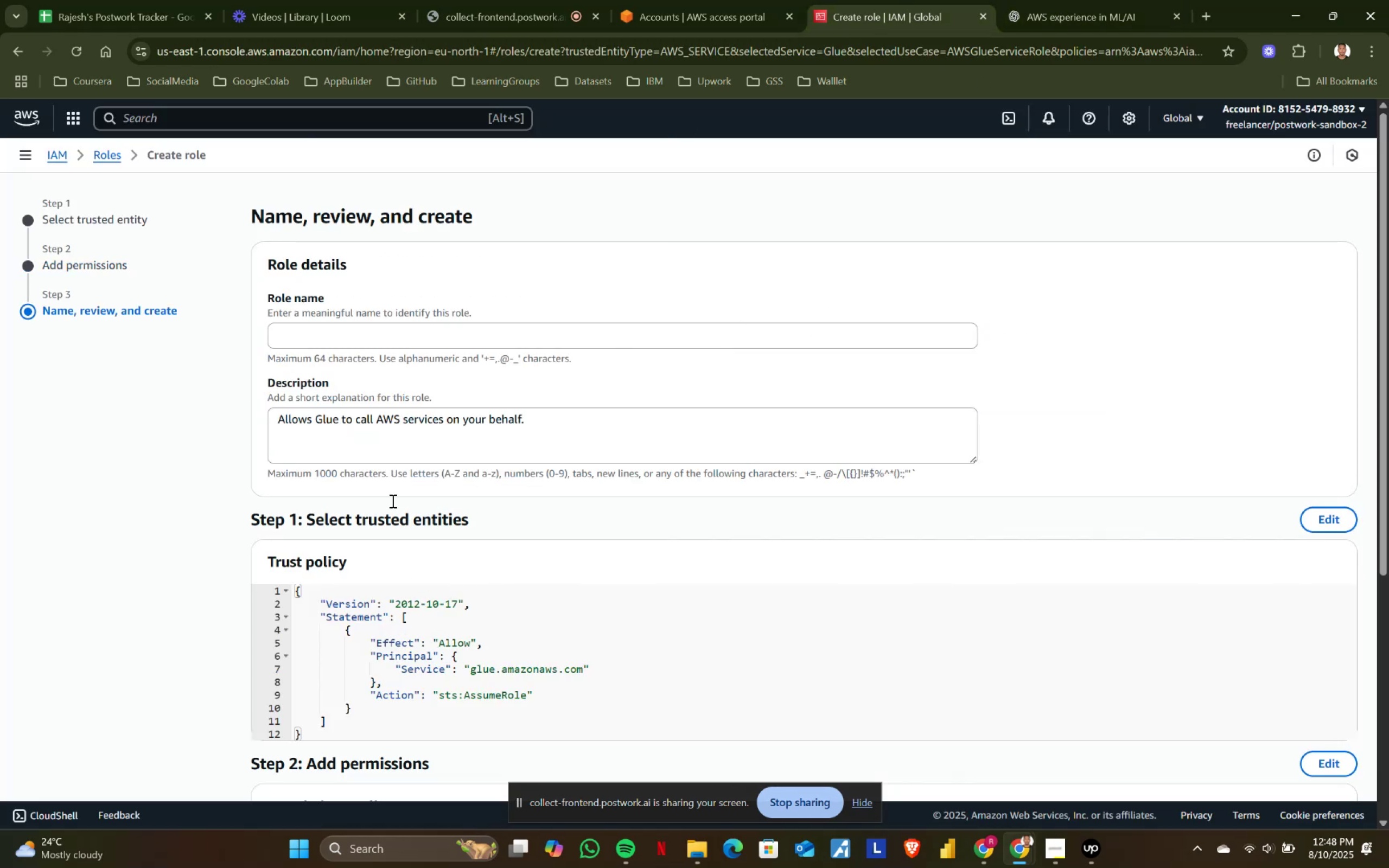 
left_click([359, 336])
 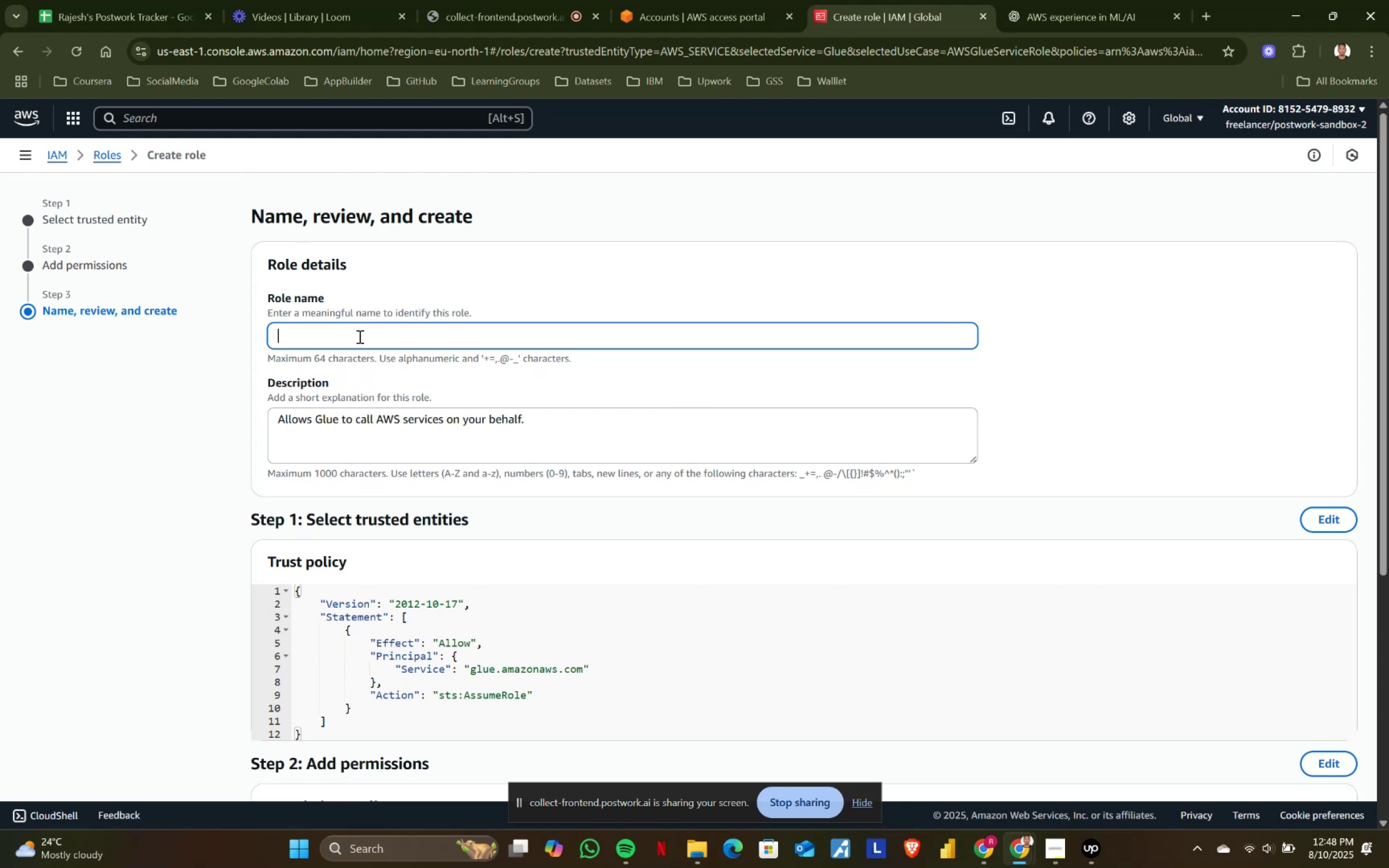 
type(crime-safety-role)
 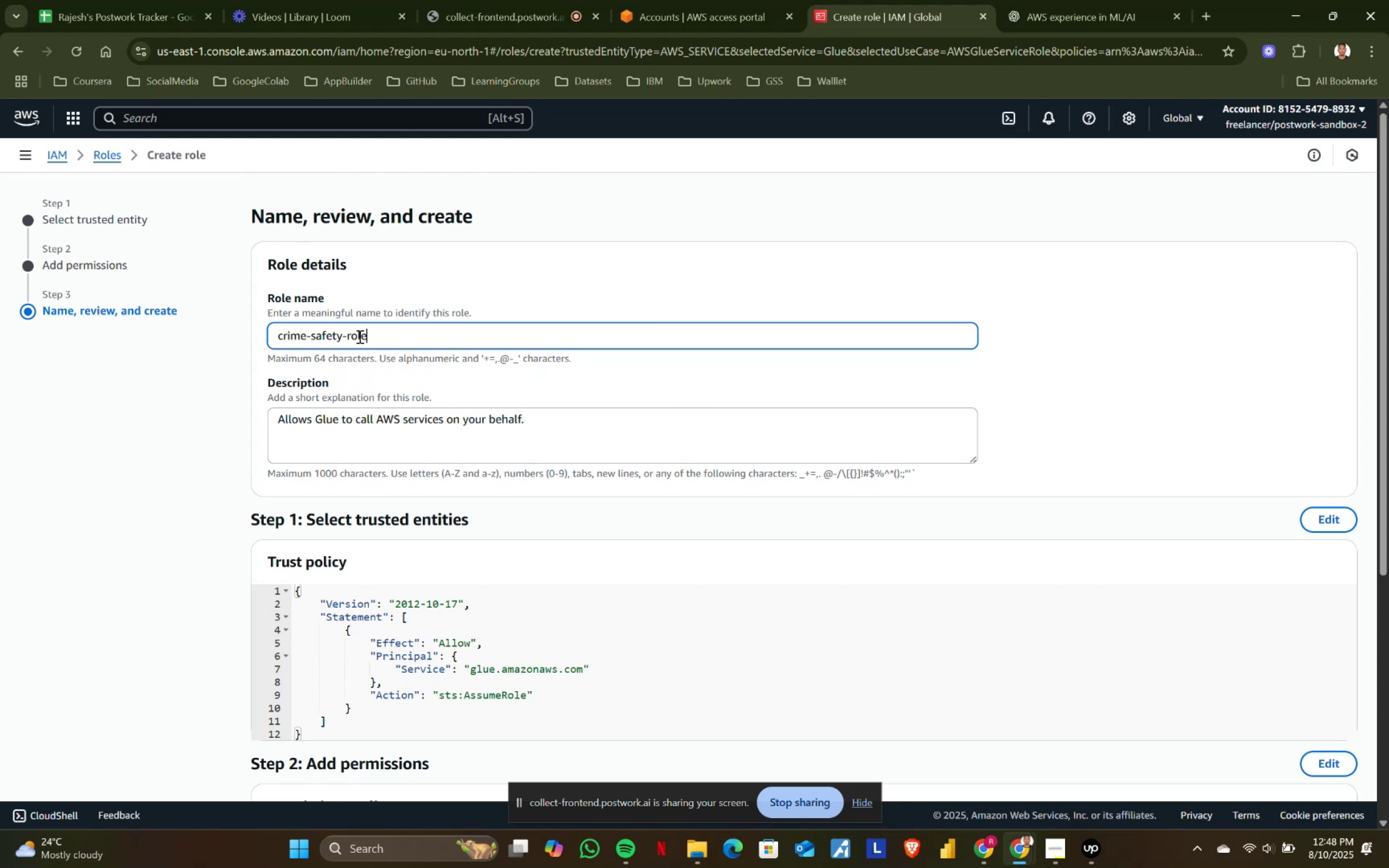 
scroll: coordinate [1116, 653], scroll_direction: down, amount: 5.0
 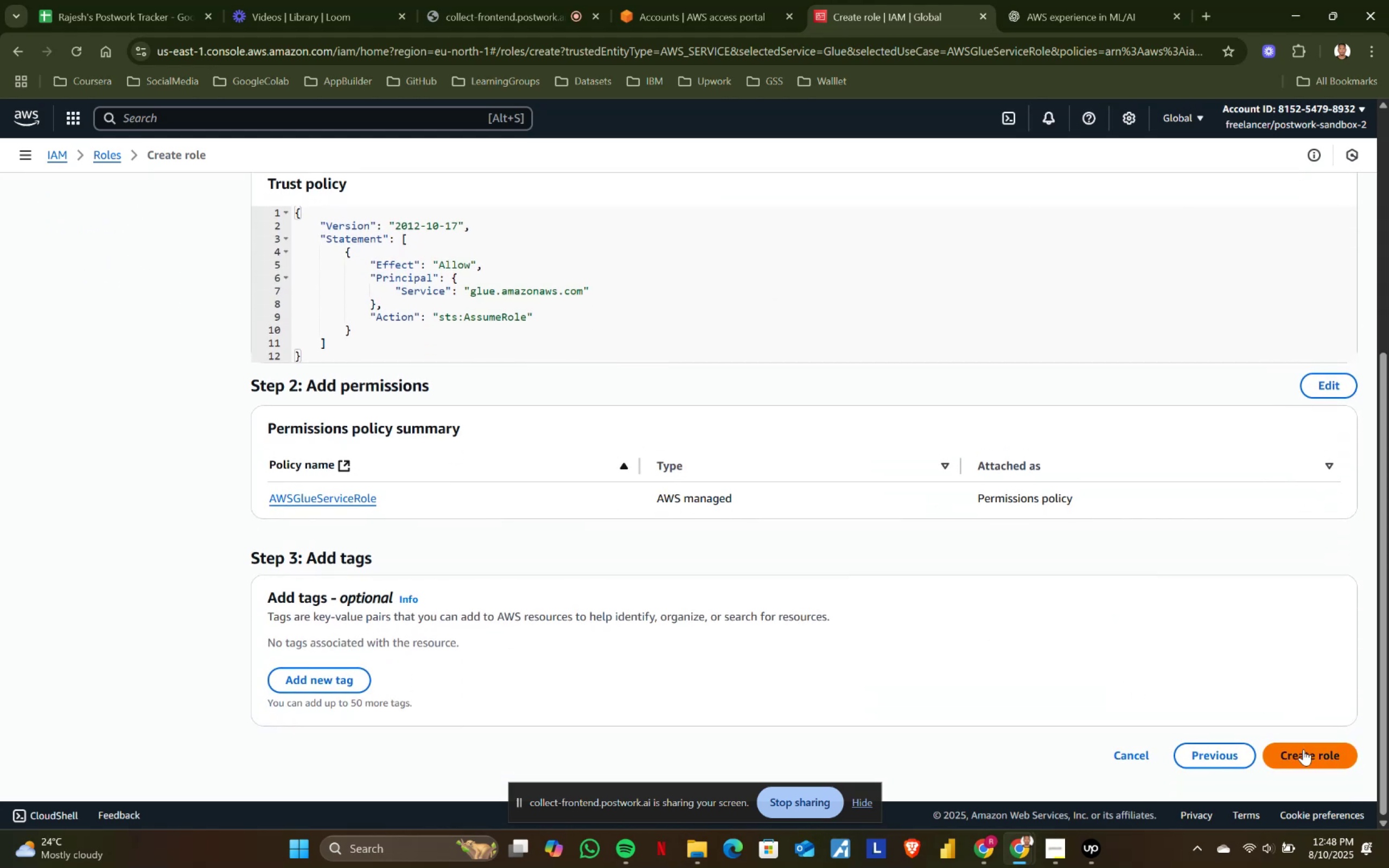 
left_click([1303, 754])
 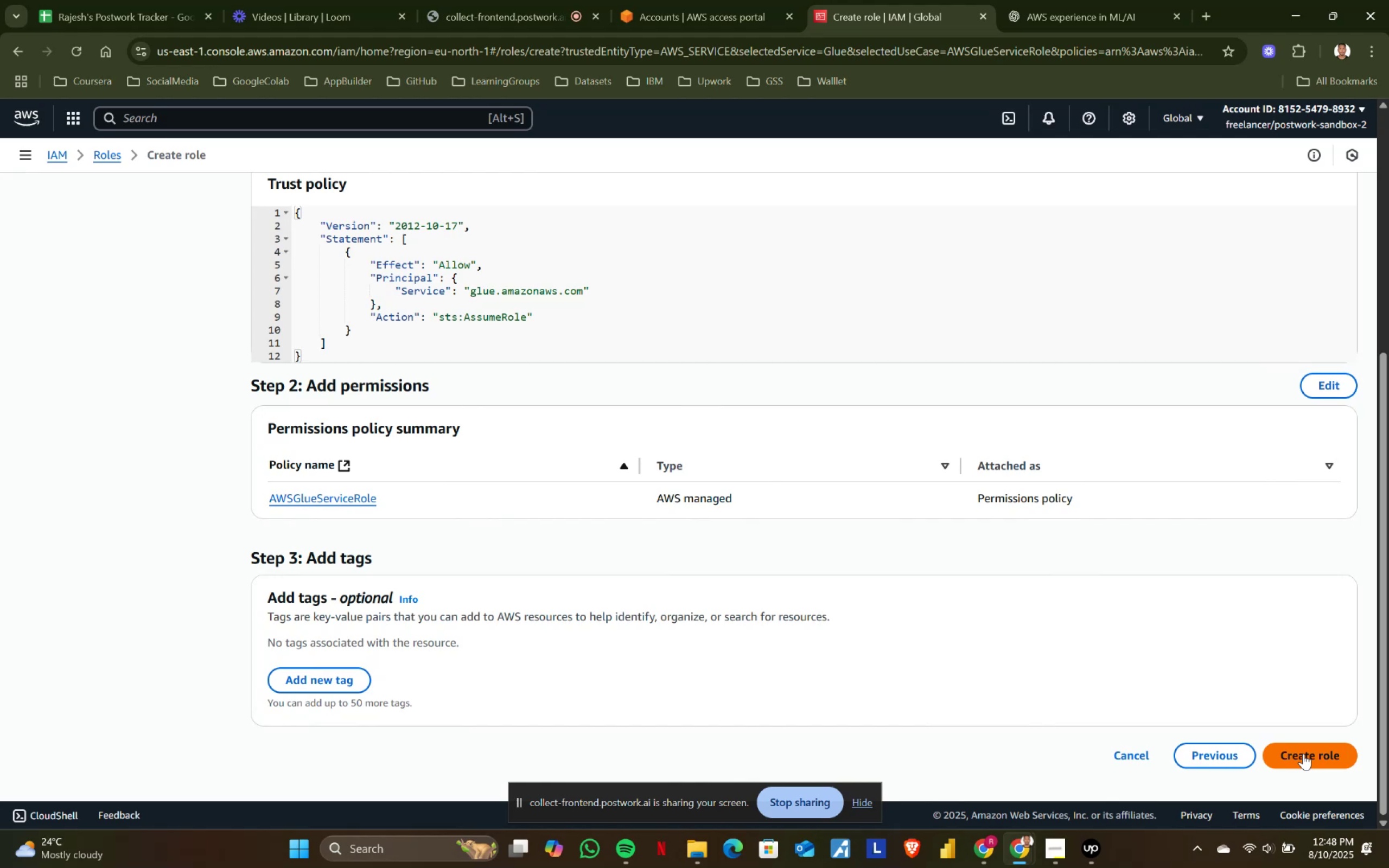 
scroll: coordinate [870, 663], scroll_direction: up, amount: 3.0
 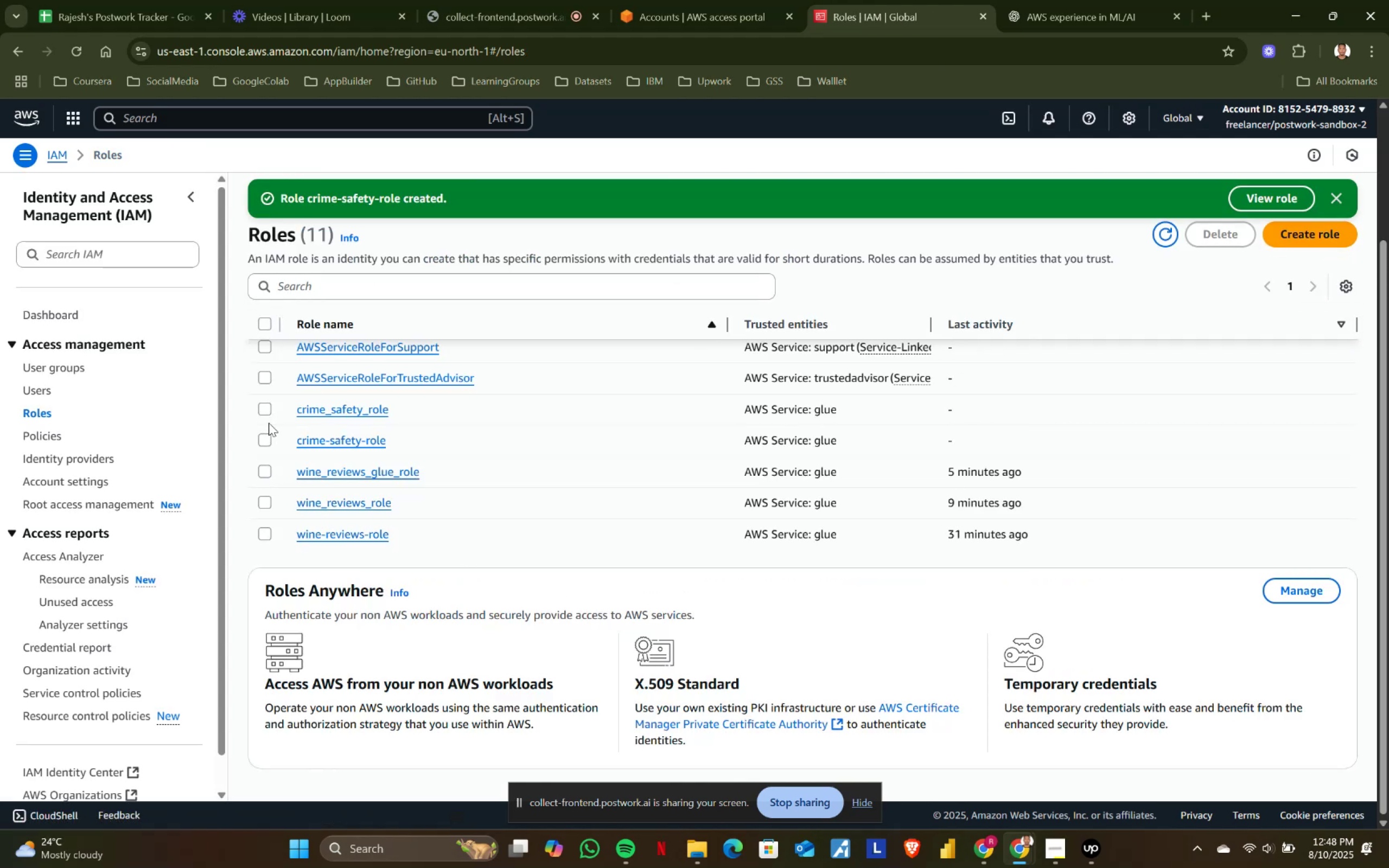 
wait(6.8)
 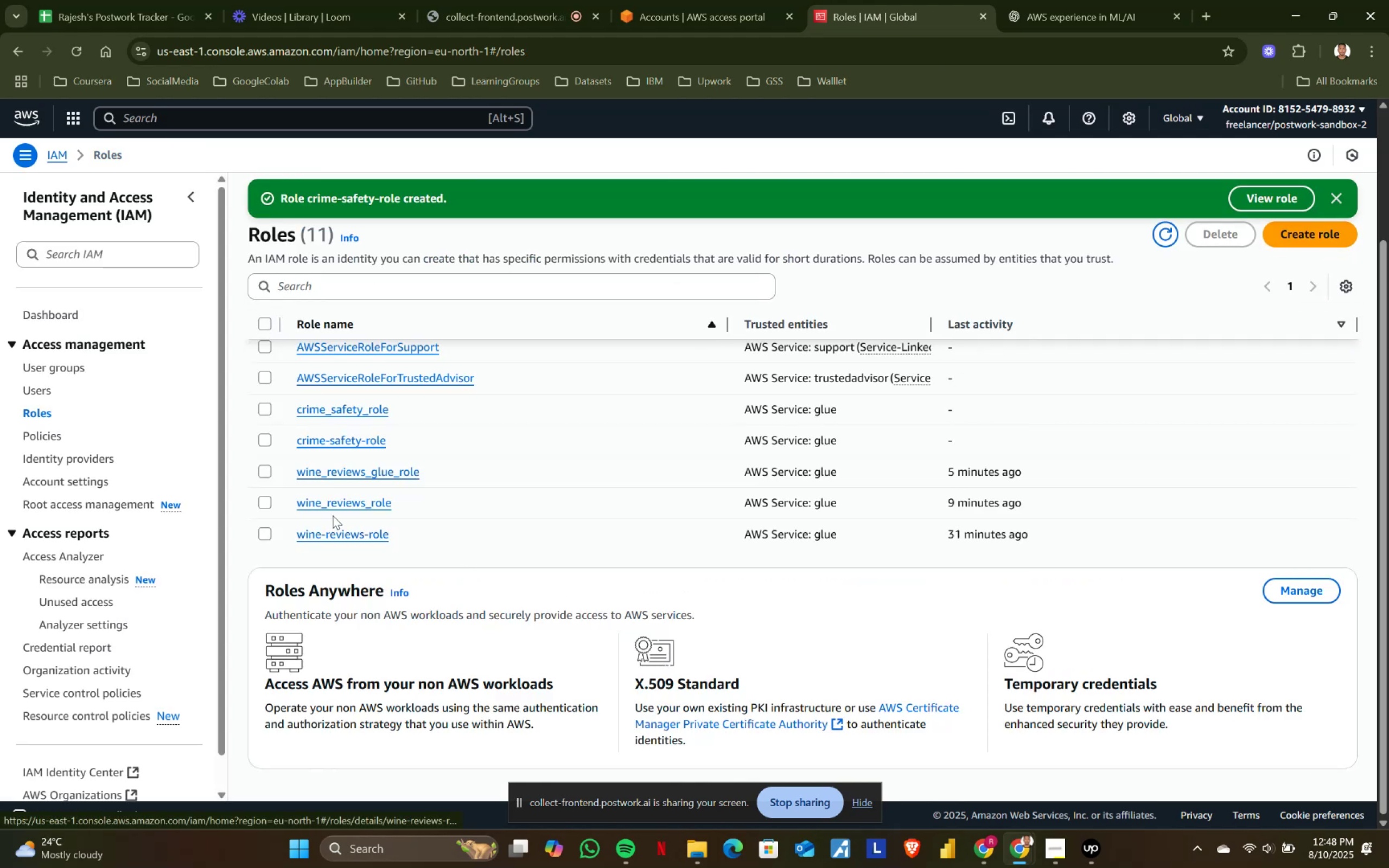 
left_click([262, 442])
 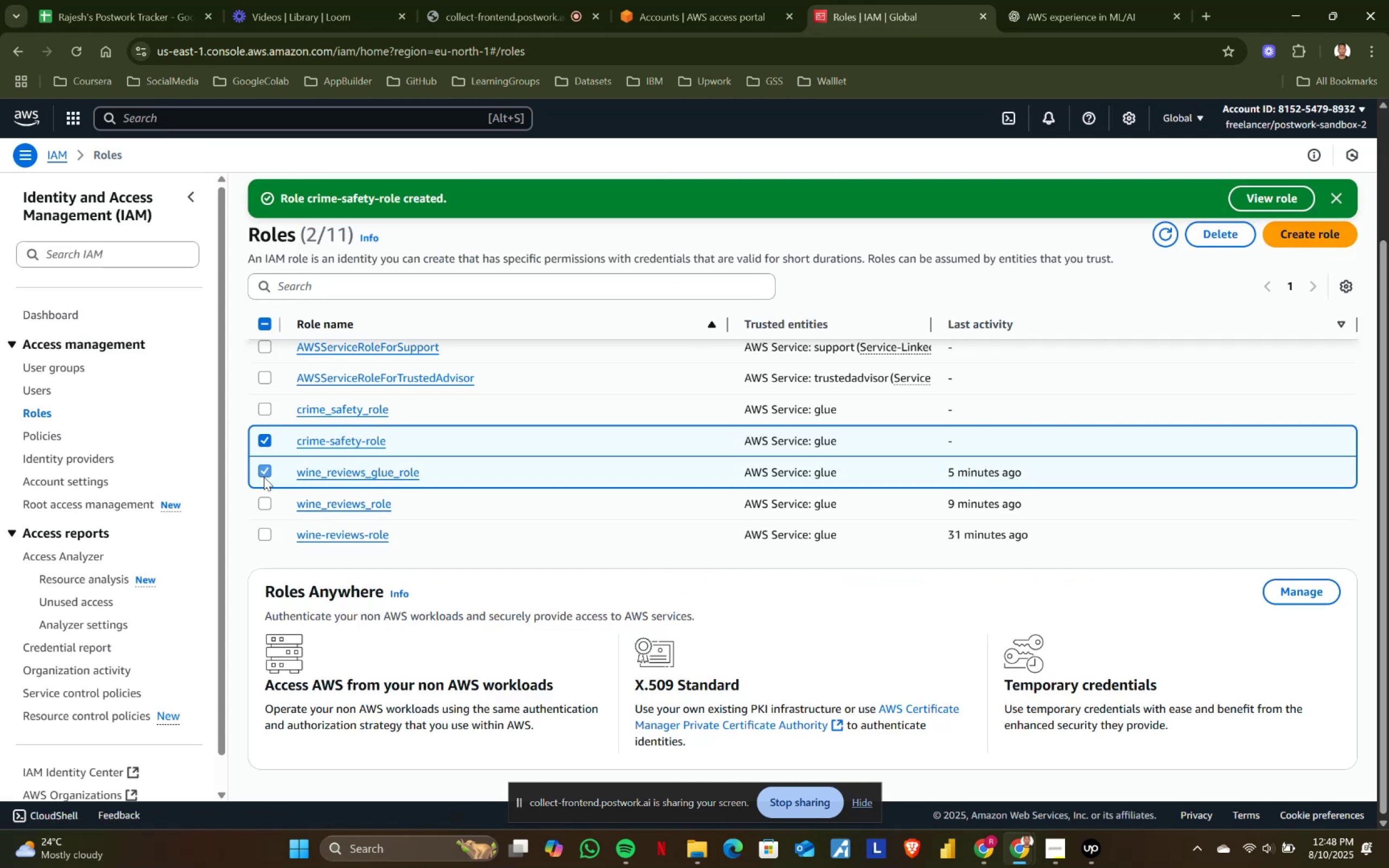 
double_click([263, 503])
 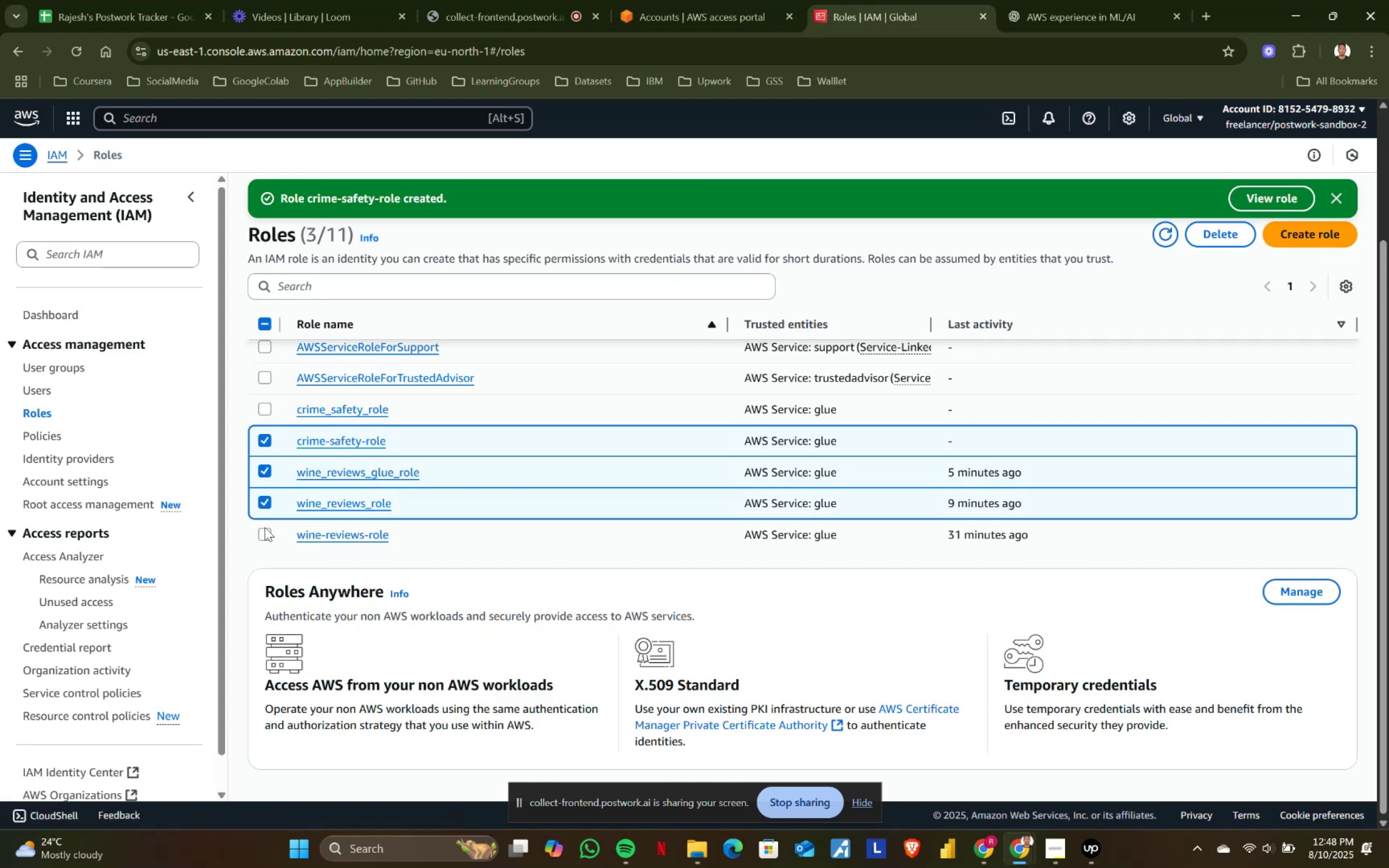 
triple_click([265, 530])
 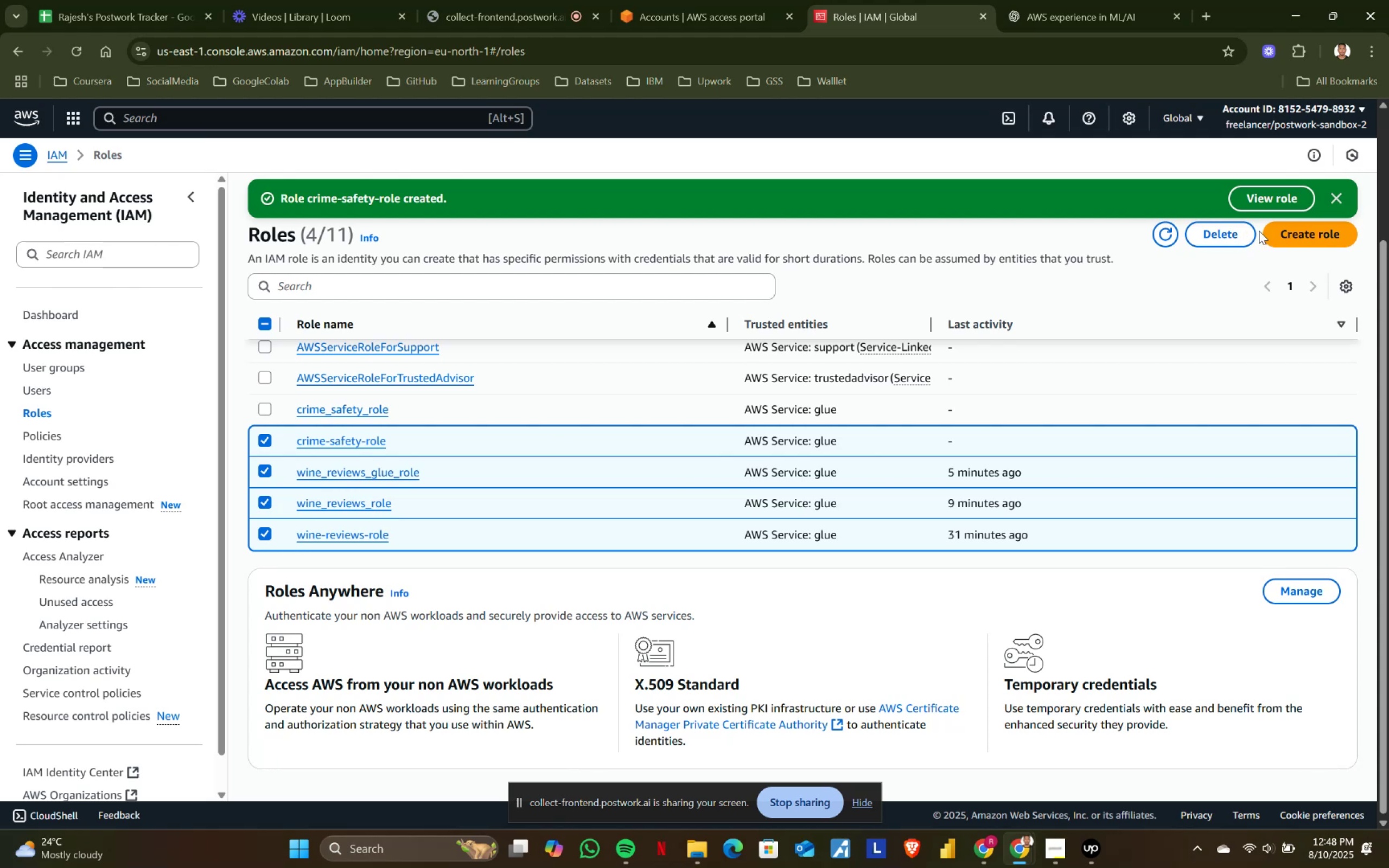 
left_click([1229, 233])
 